 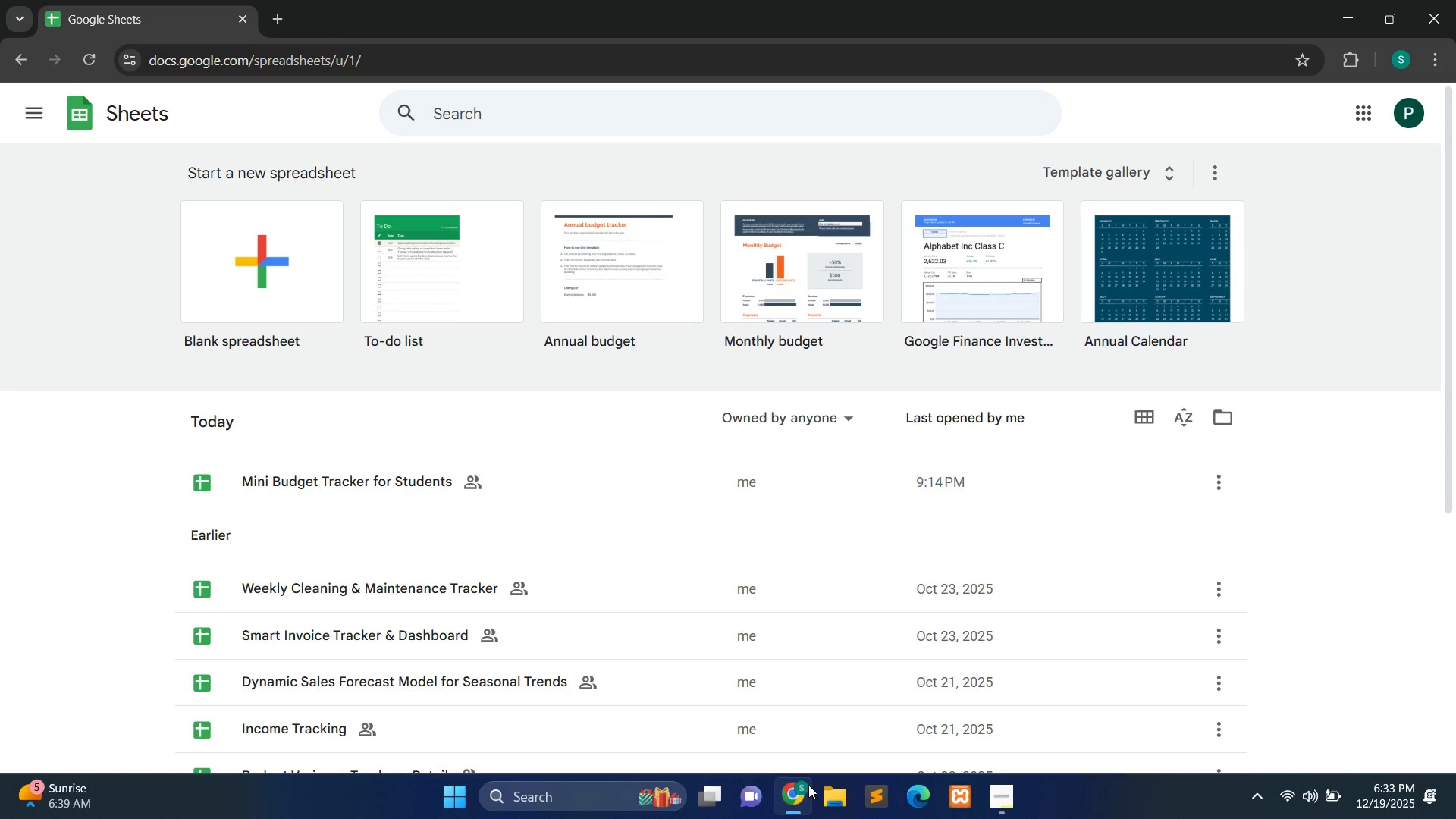 
left_click([249, 284])
 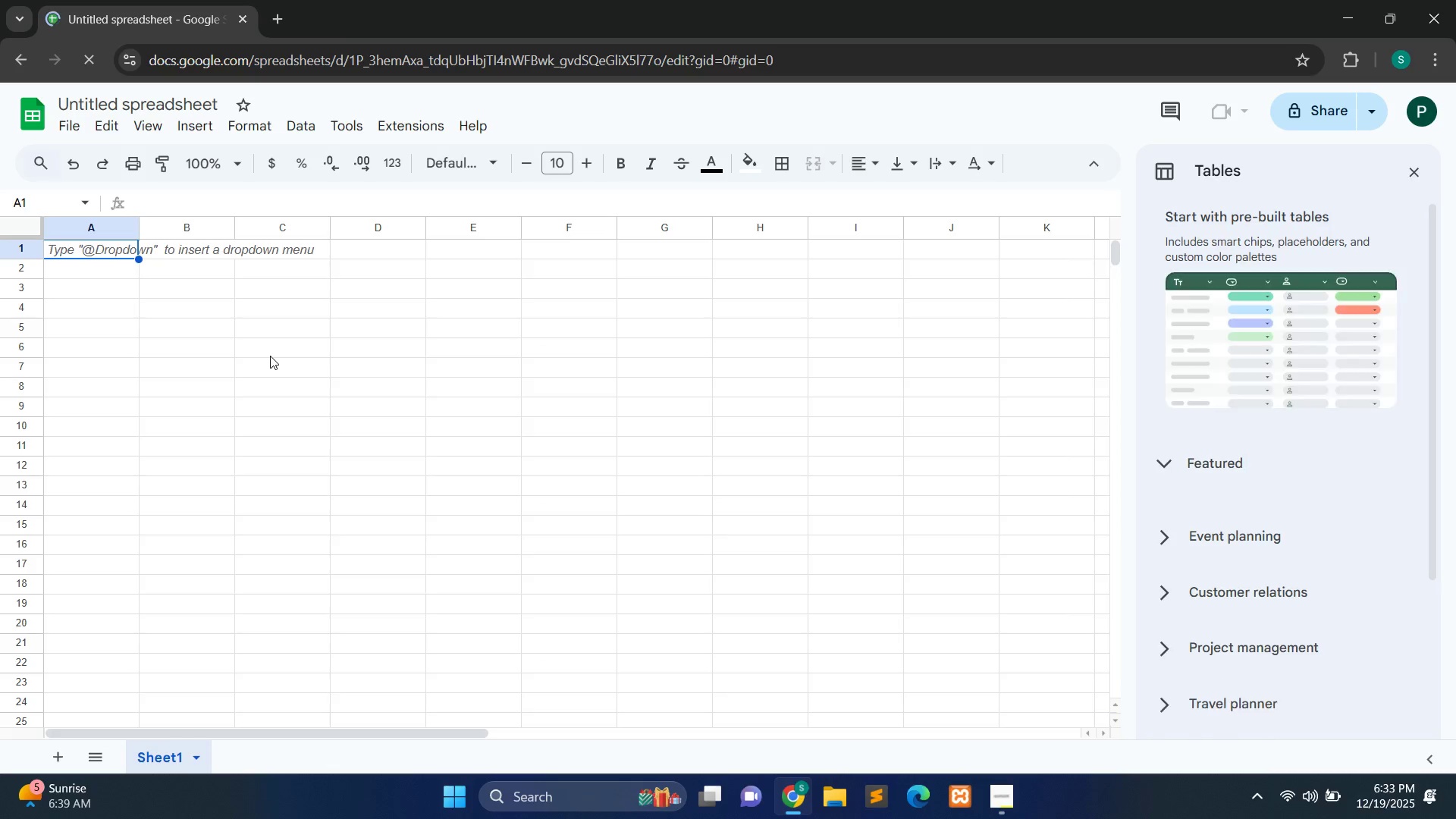 
wait(12.64)
 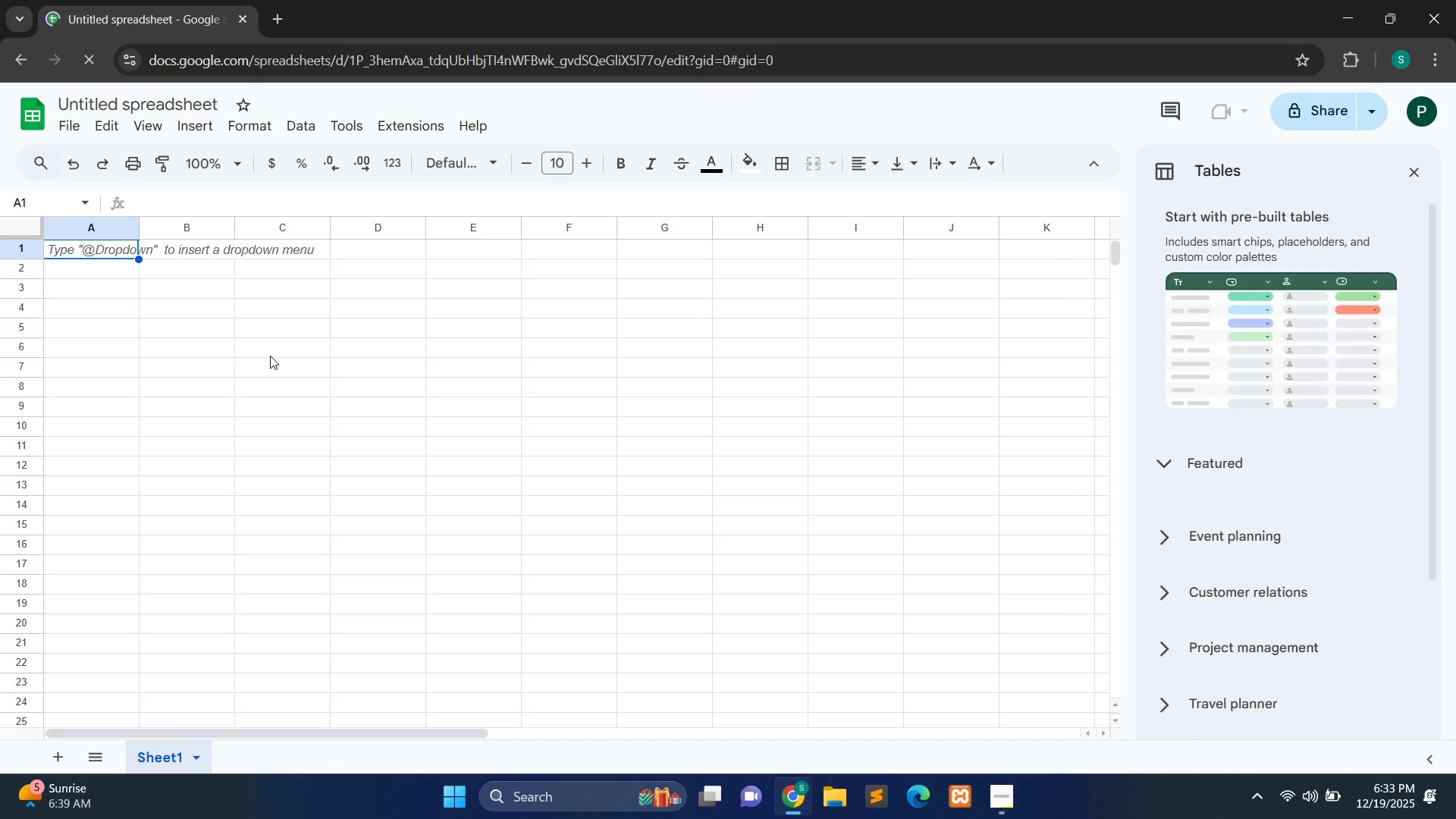 
double_click([138, 102])
 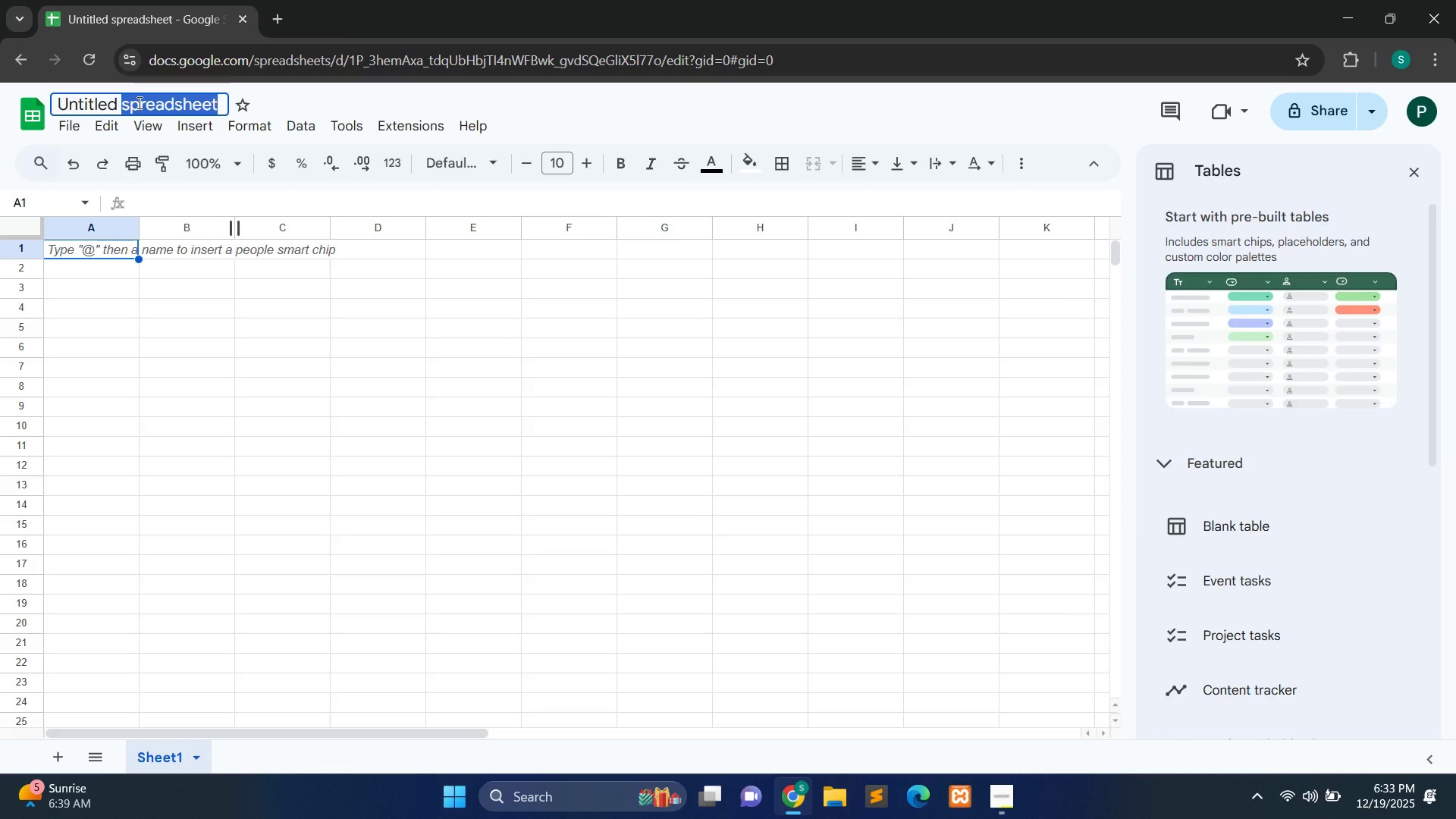 
key(Control+A)
 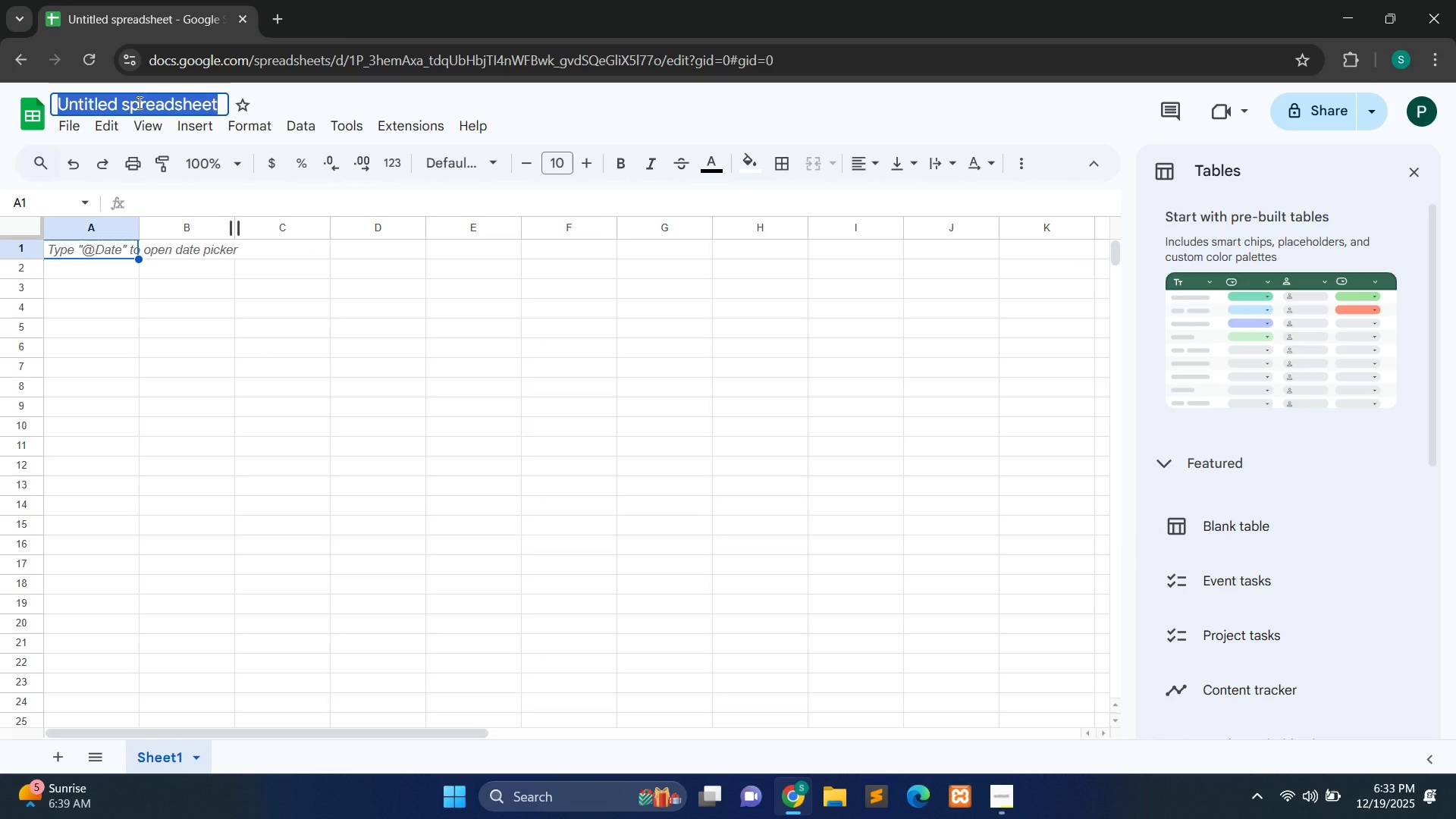 
key(Control+V)
 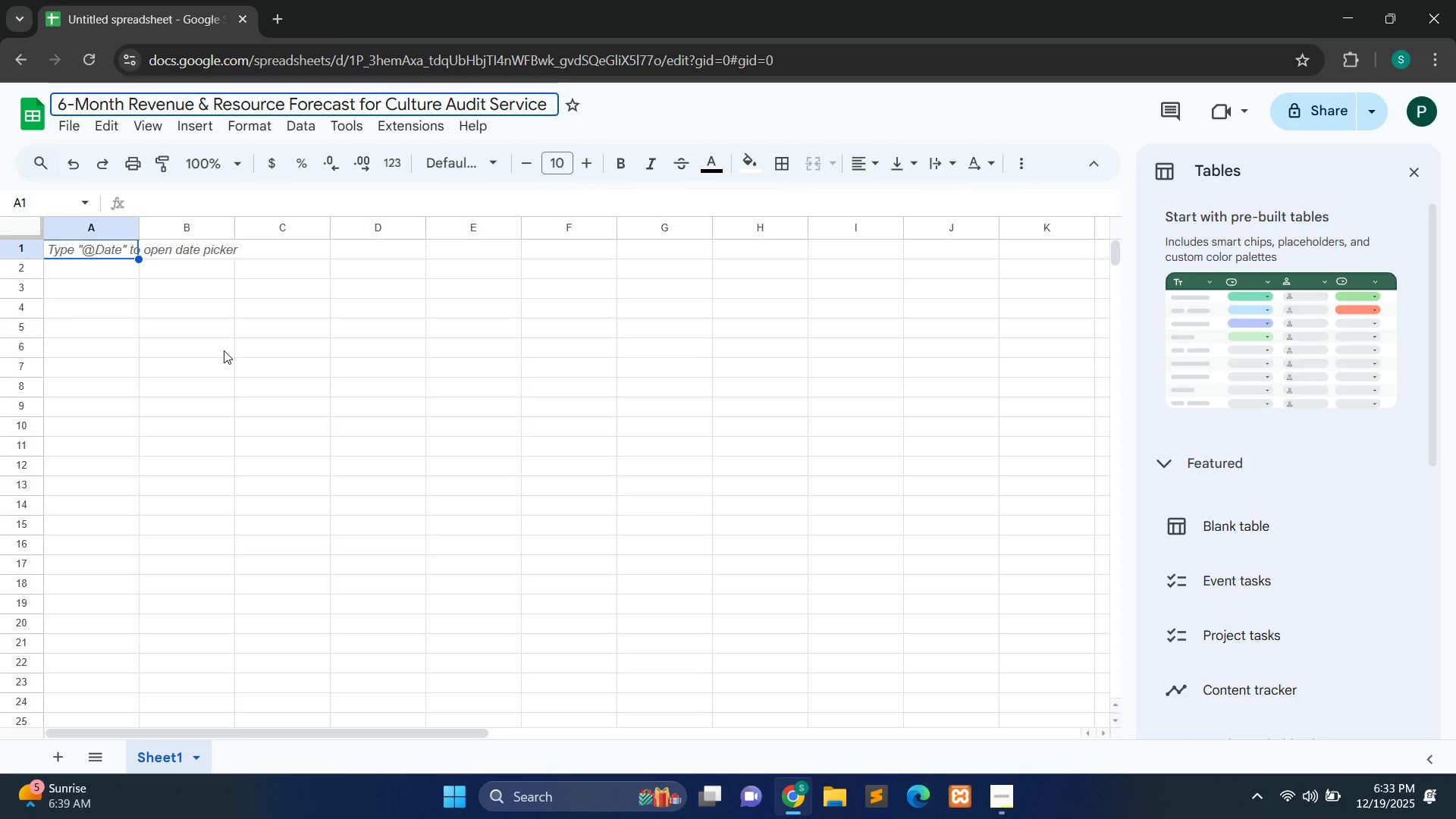 
left_click([651, 115])
 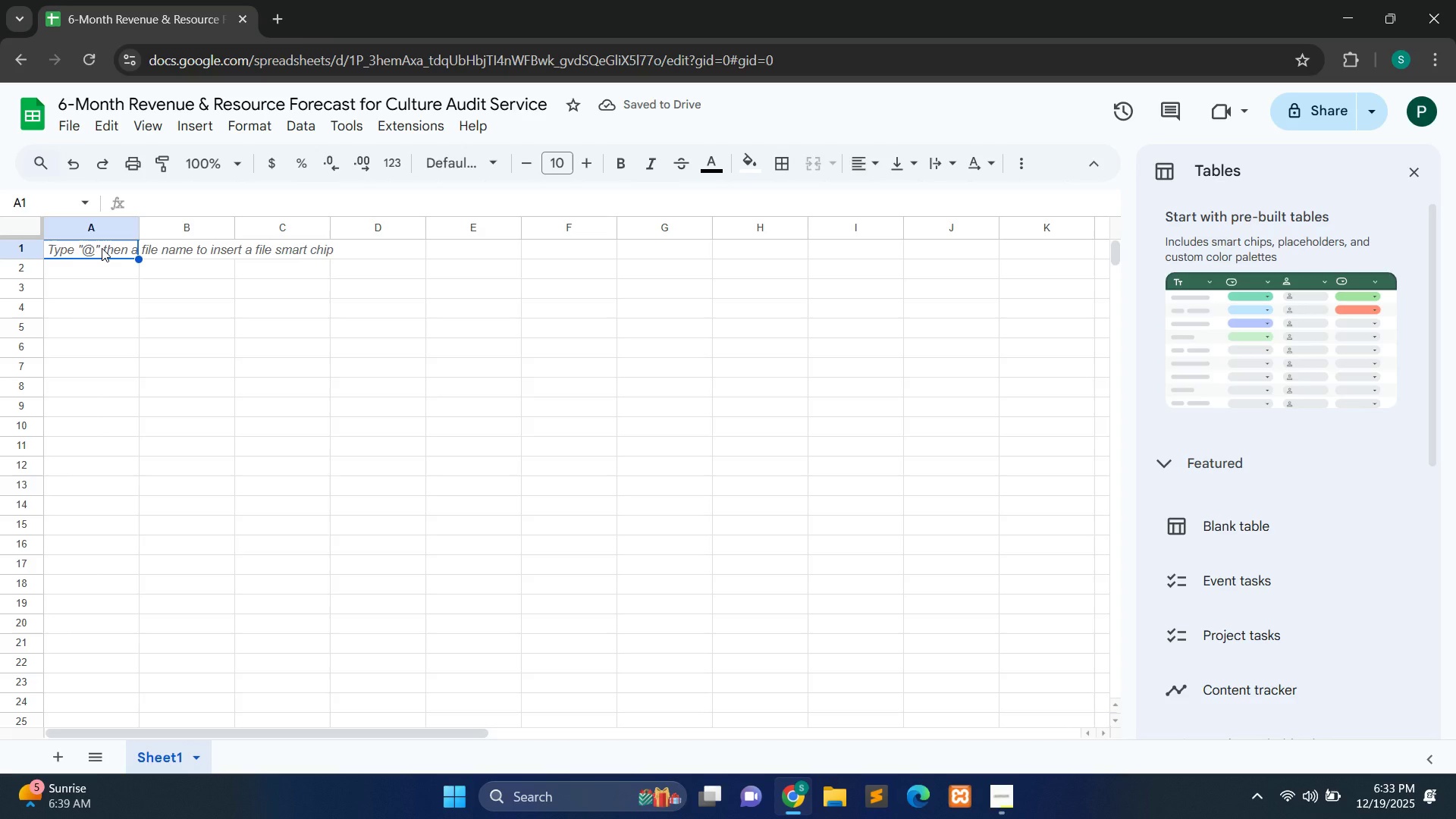 
double_click([102, 248])
 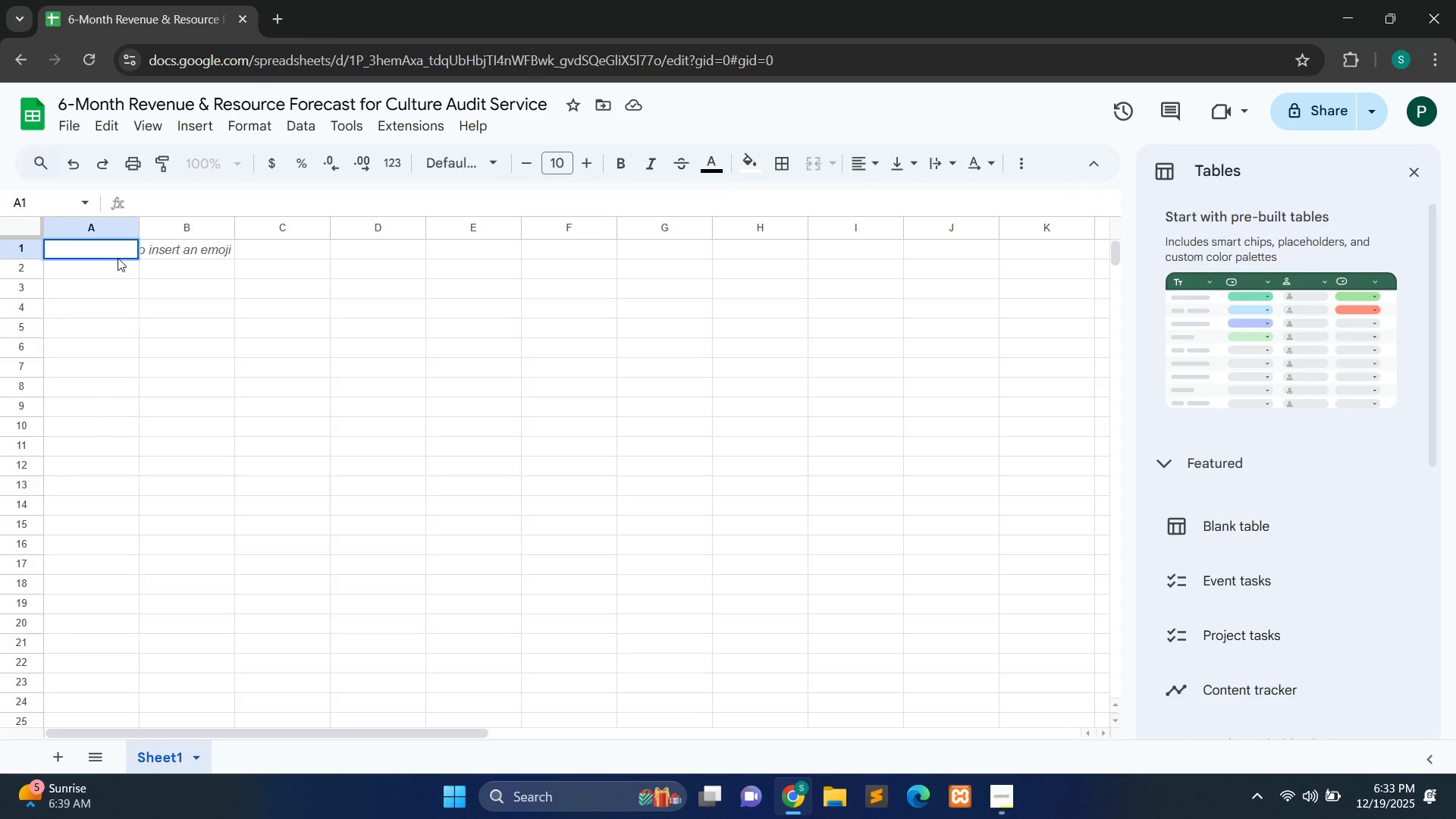 
type(Month)
 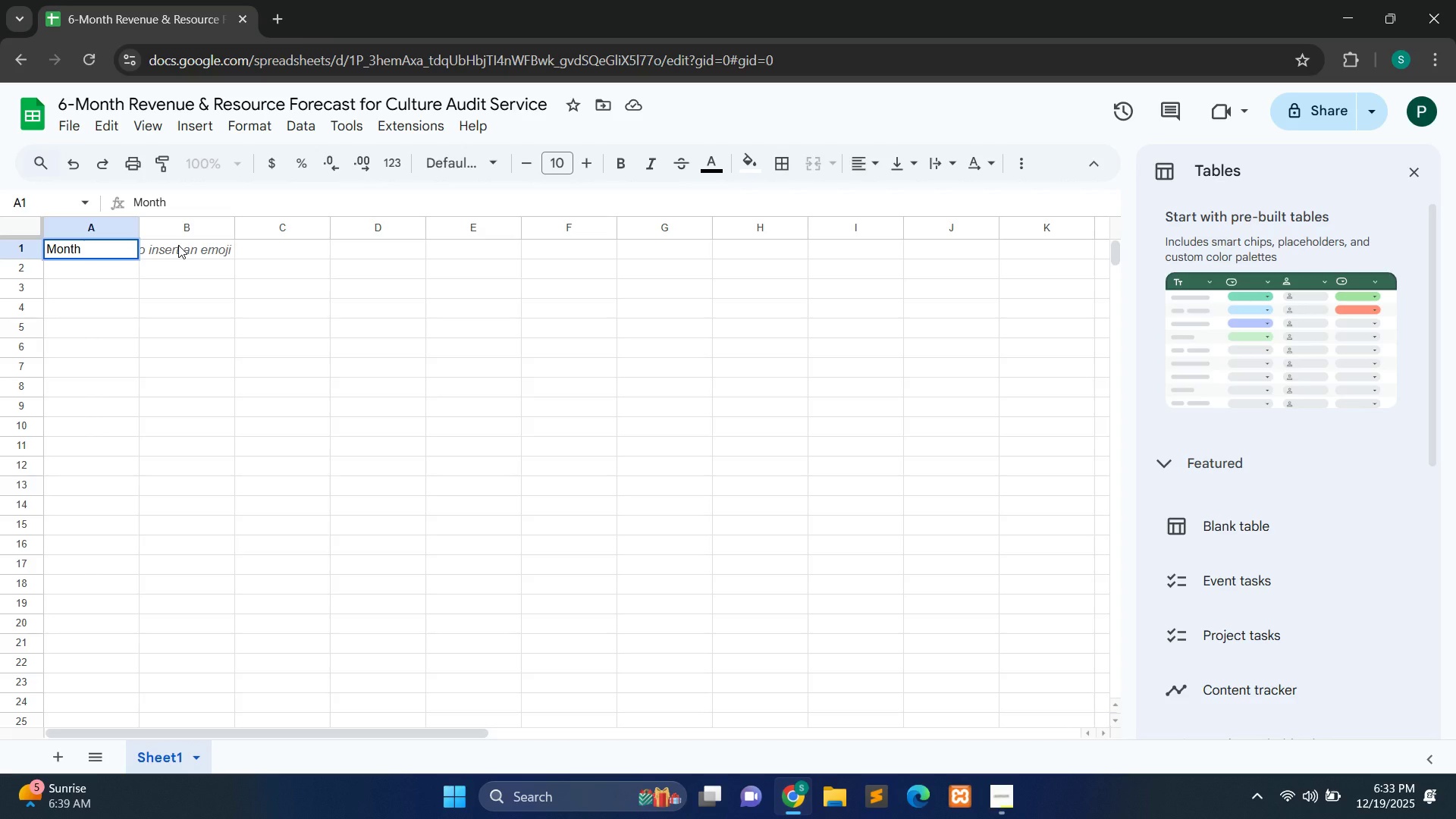 
double_click([178, 245])
 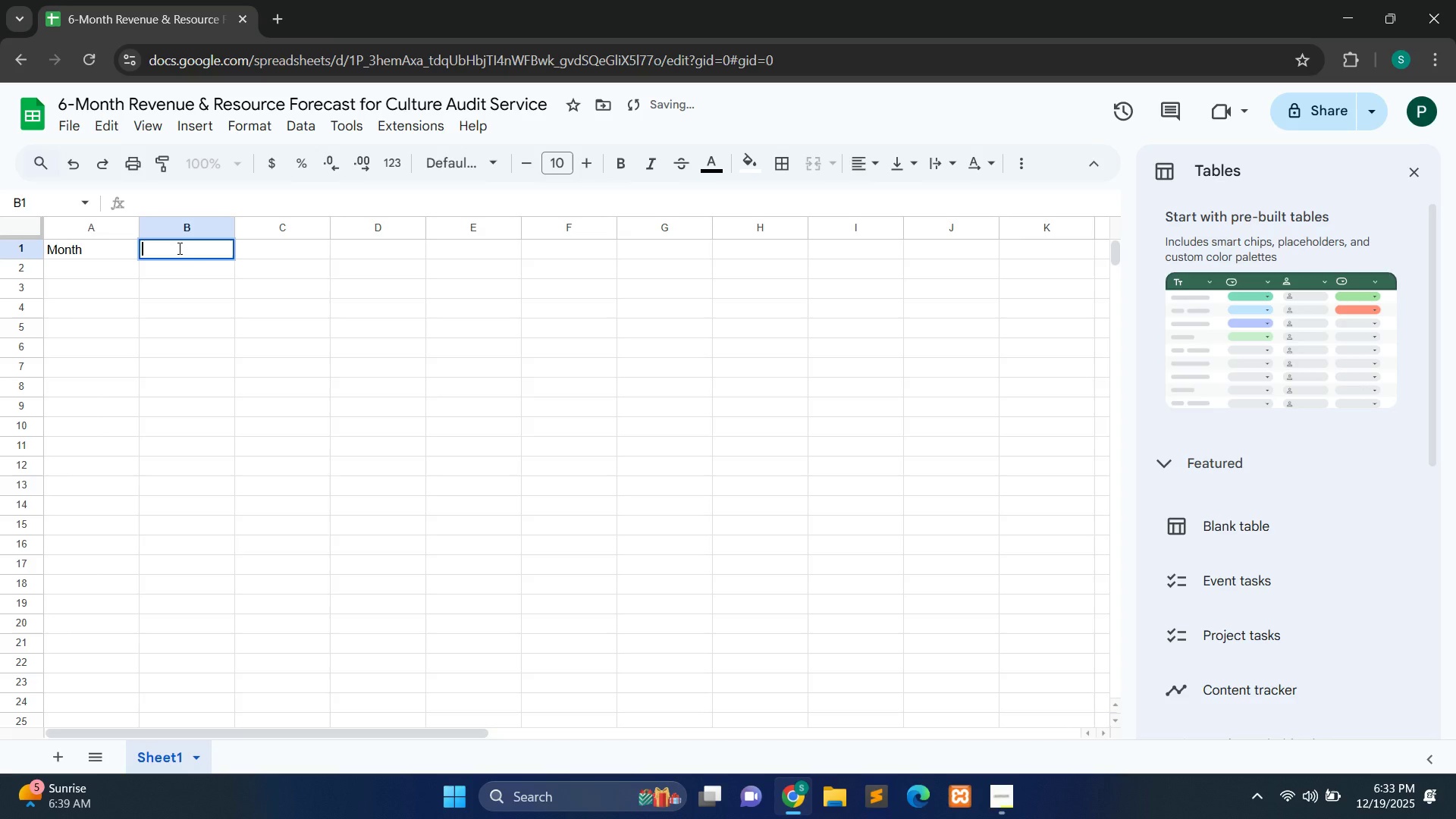 
type(Essensial Units)
 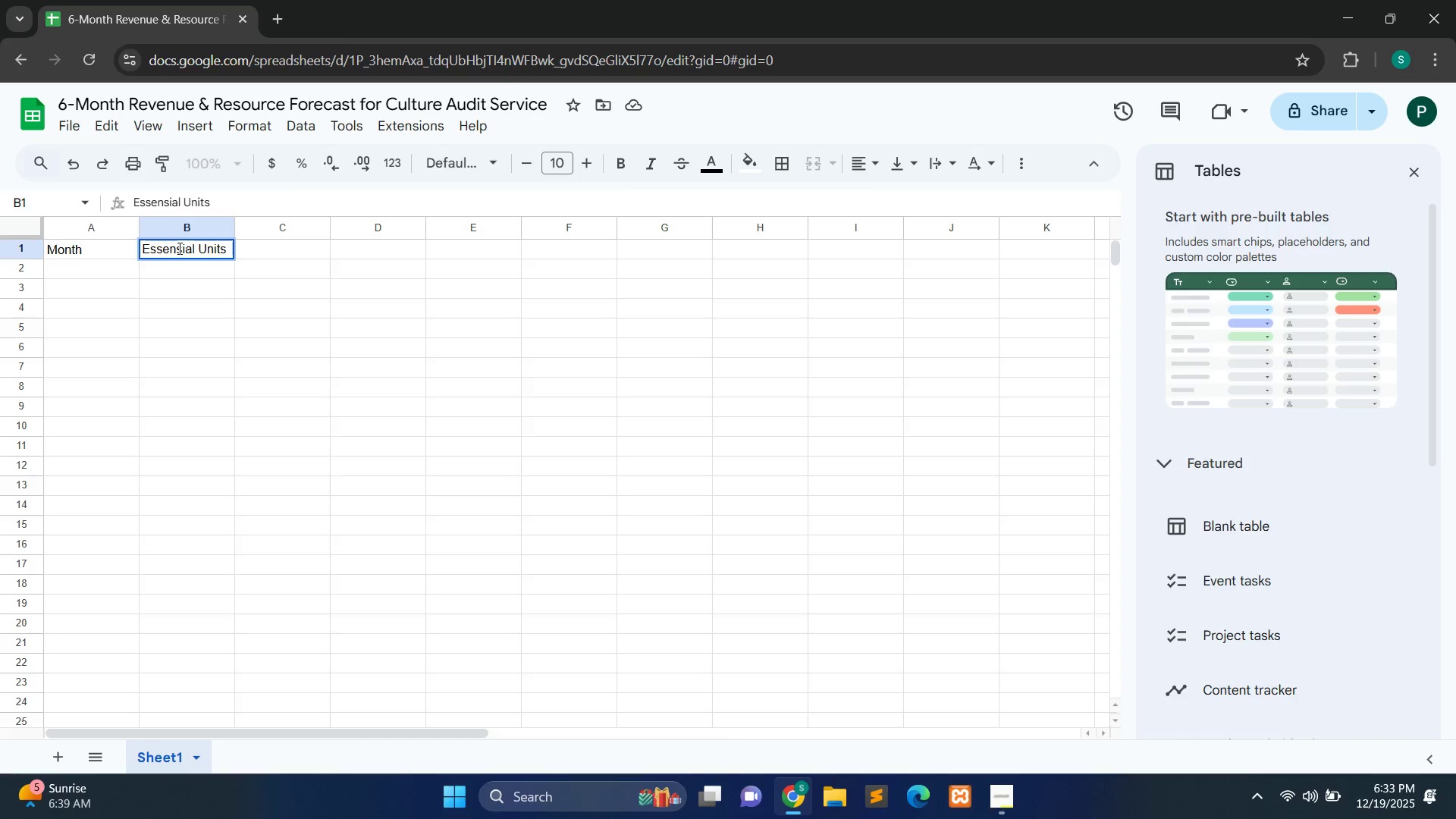 
double_click([259, 249])
 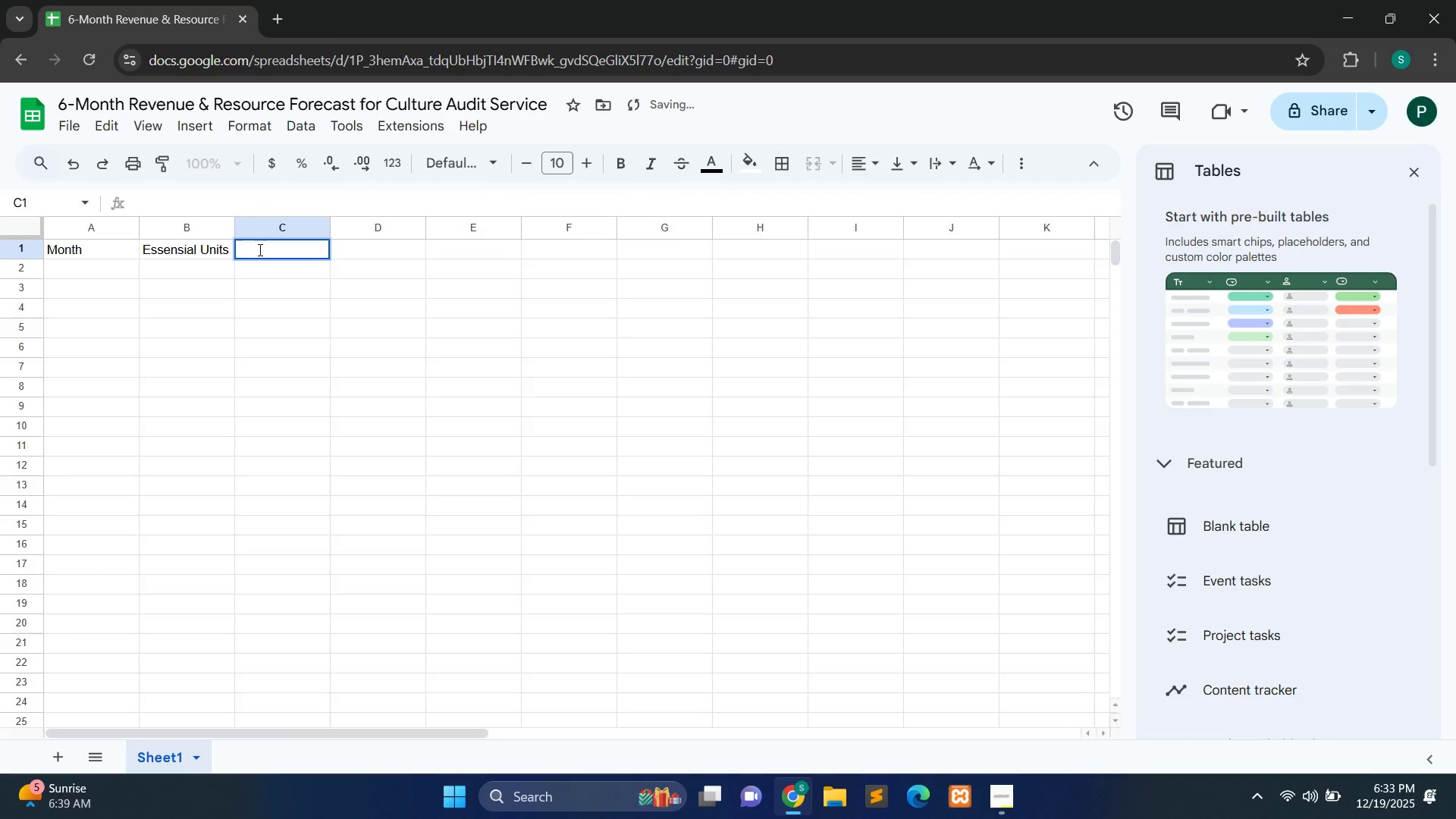 
key(Control+P)
 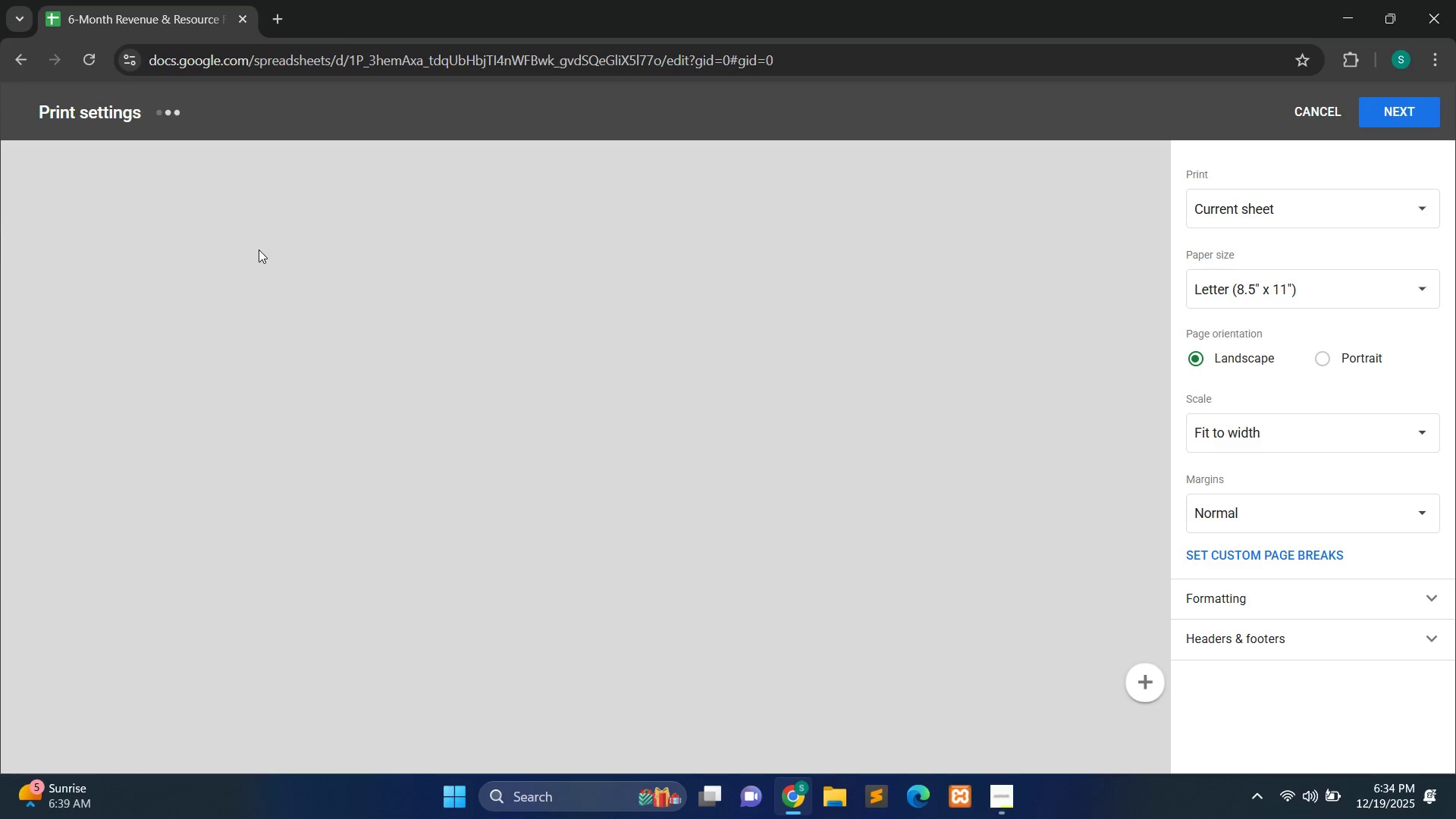 
type(ro)
 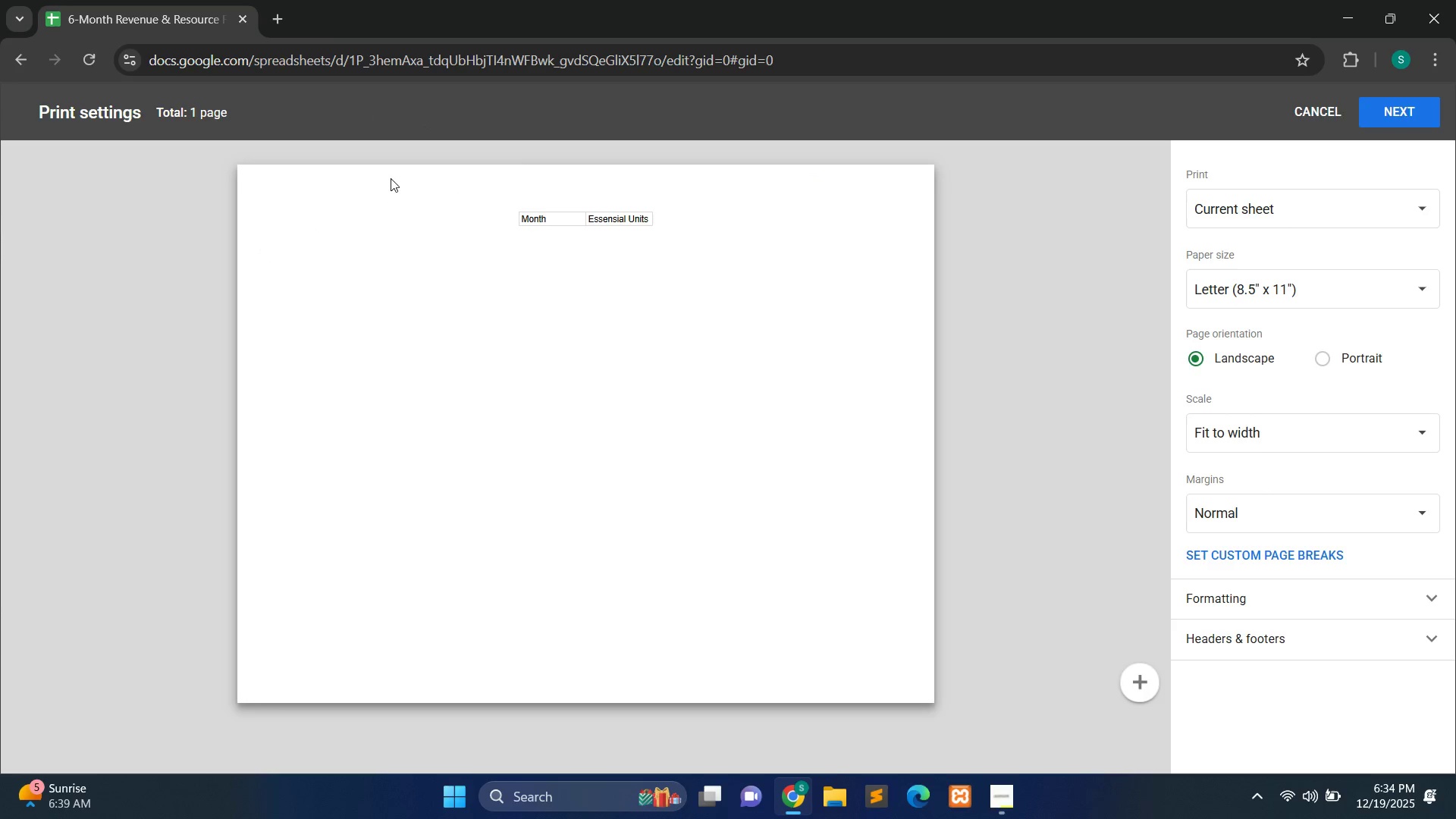 
wait(5.95)
 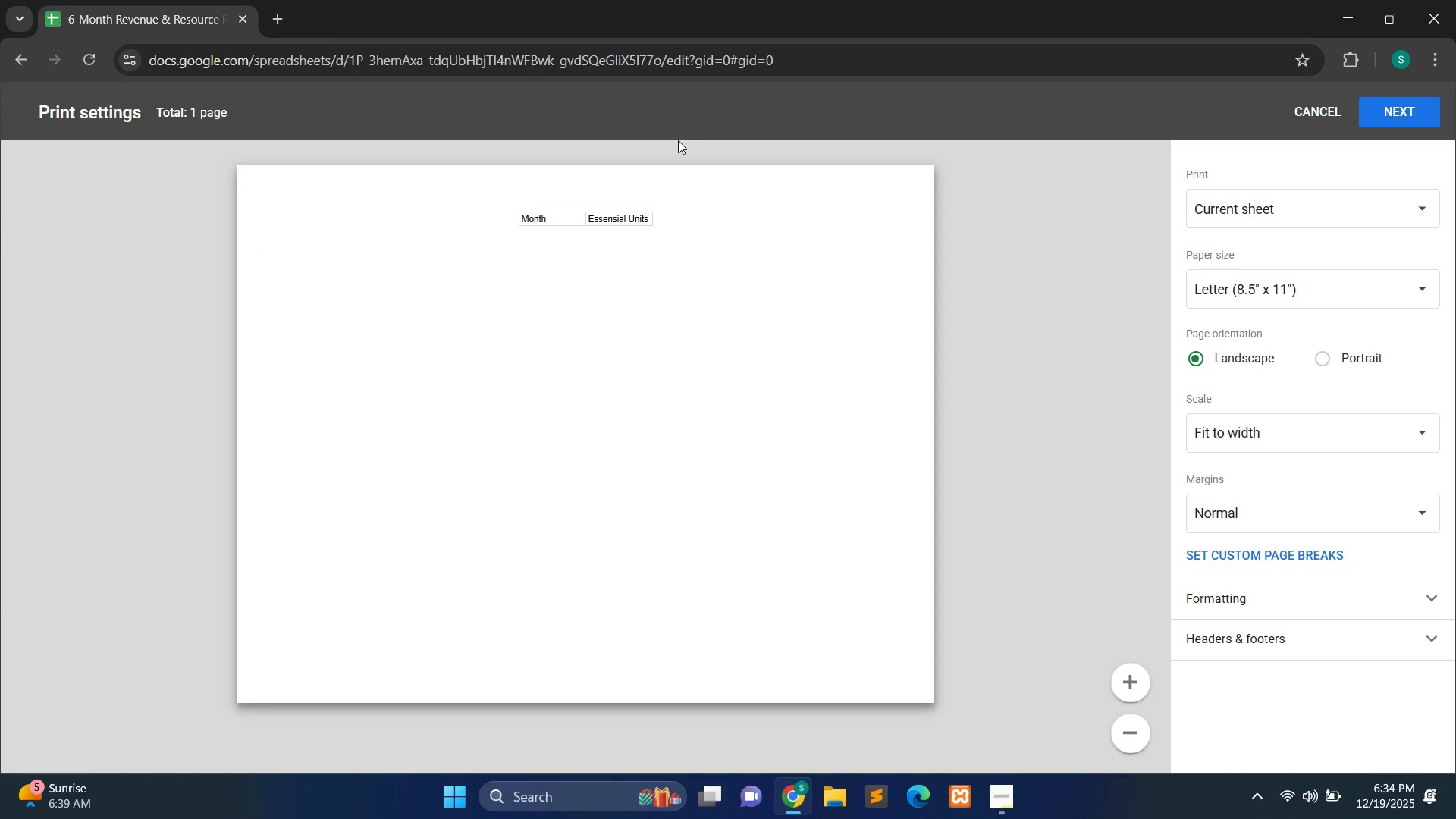 
left_click([1305, 115])
 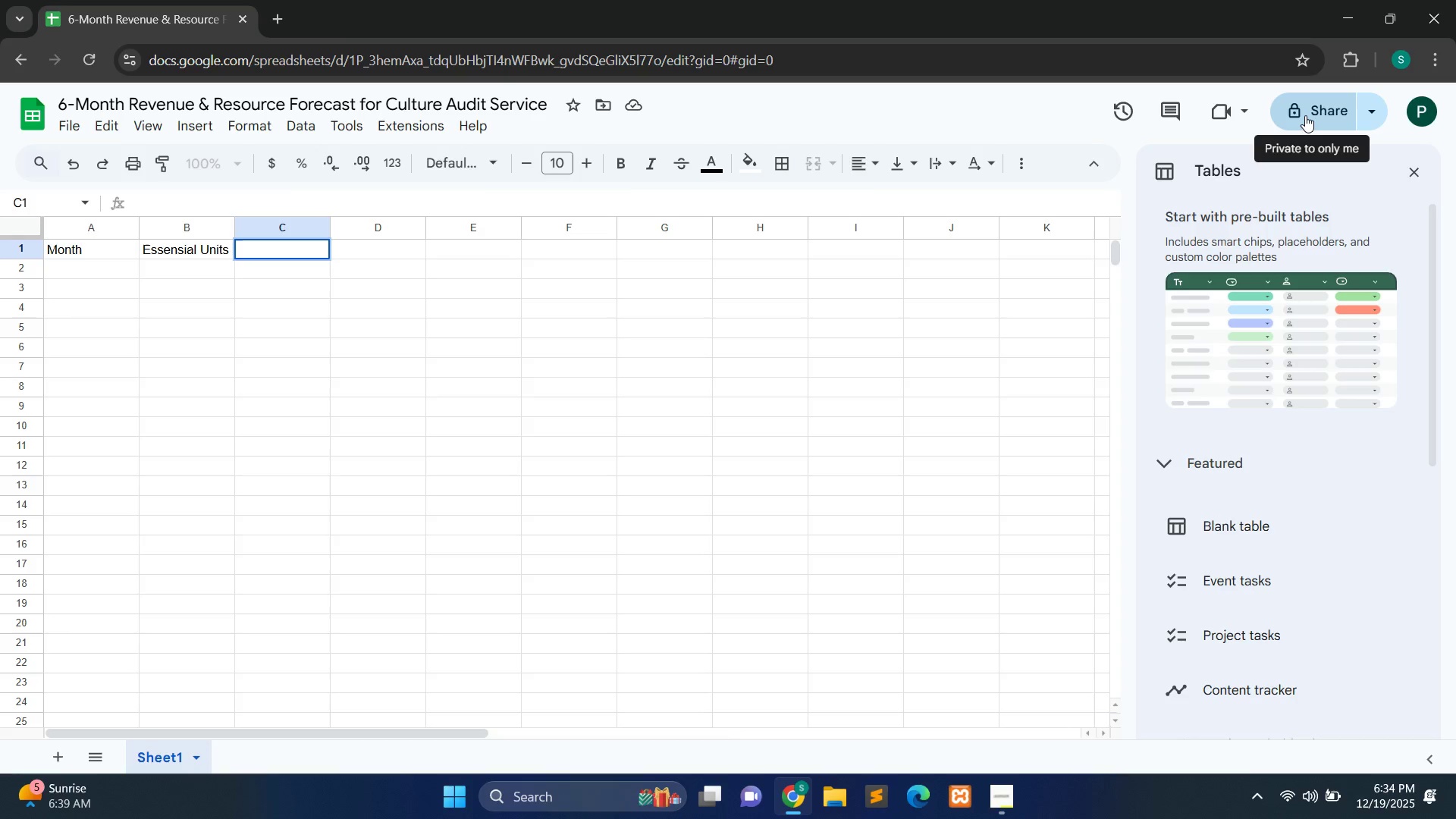 
type(Professional Units)
 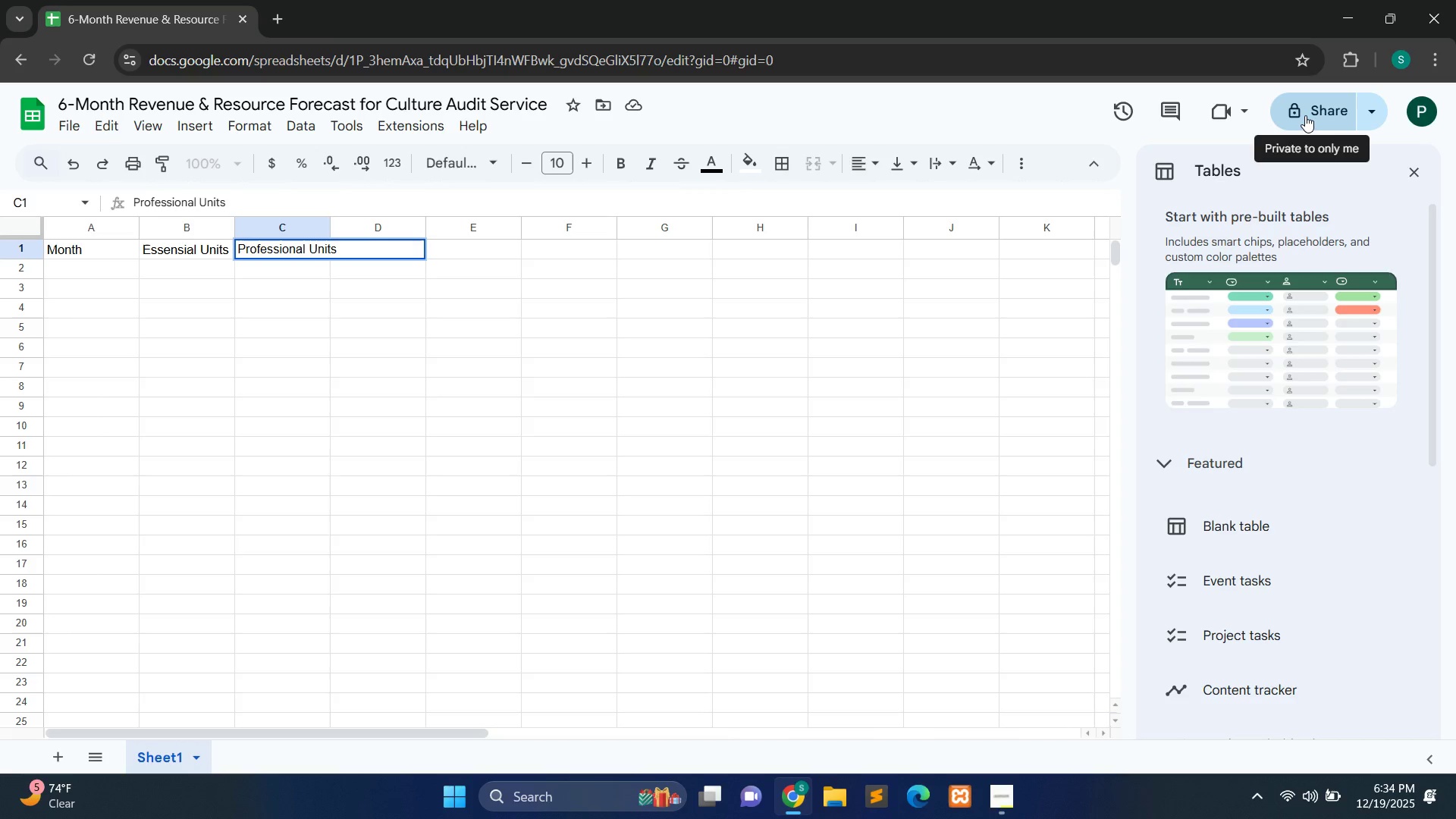 
left_click([525, 378])
 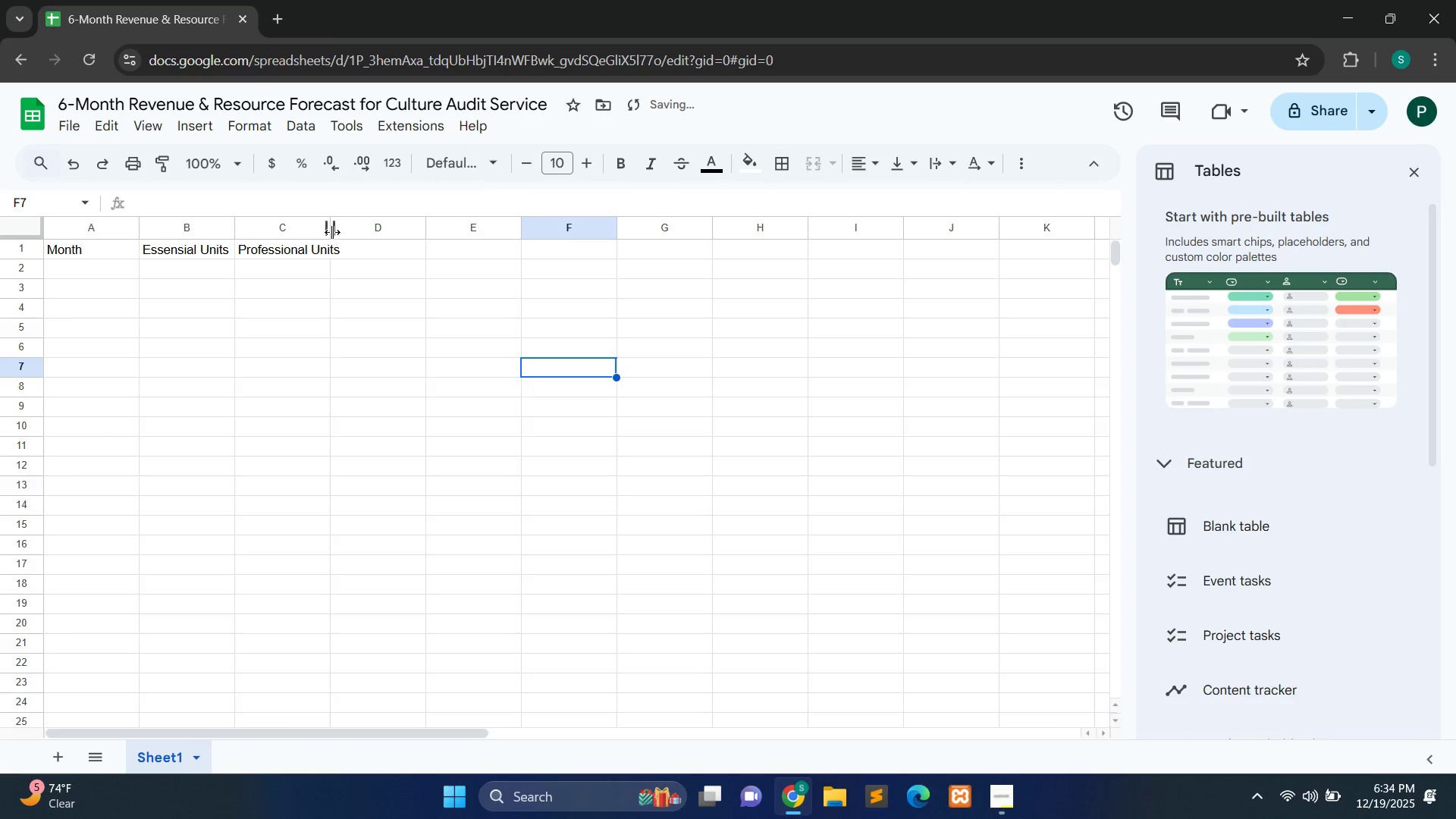 
left_click_drag(start_coordinate=[332, 232], to_coordinate=[353, 234])
 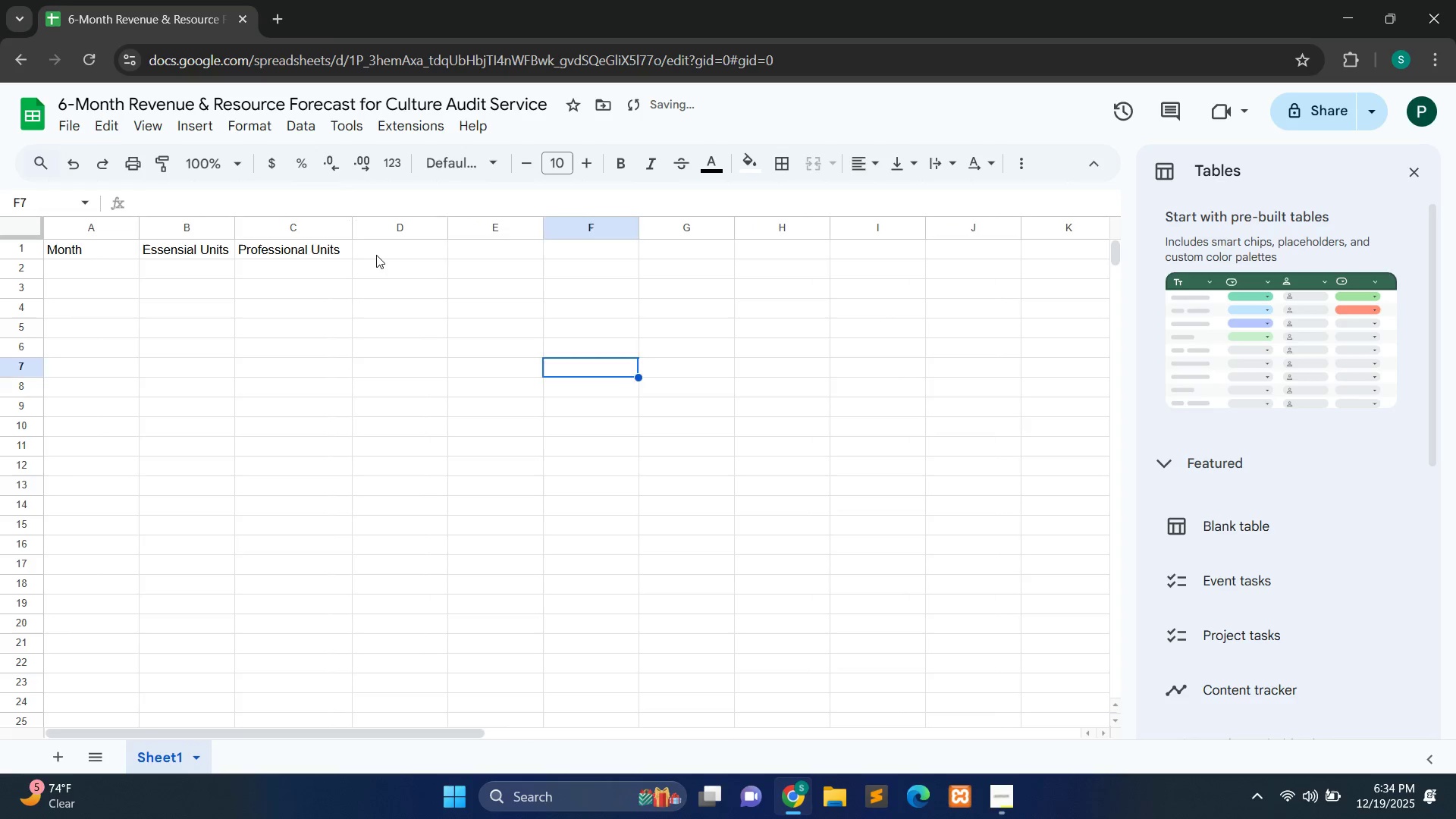 
double_click([376, 255])
 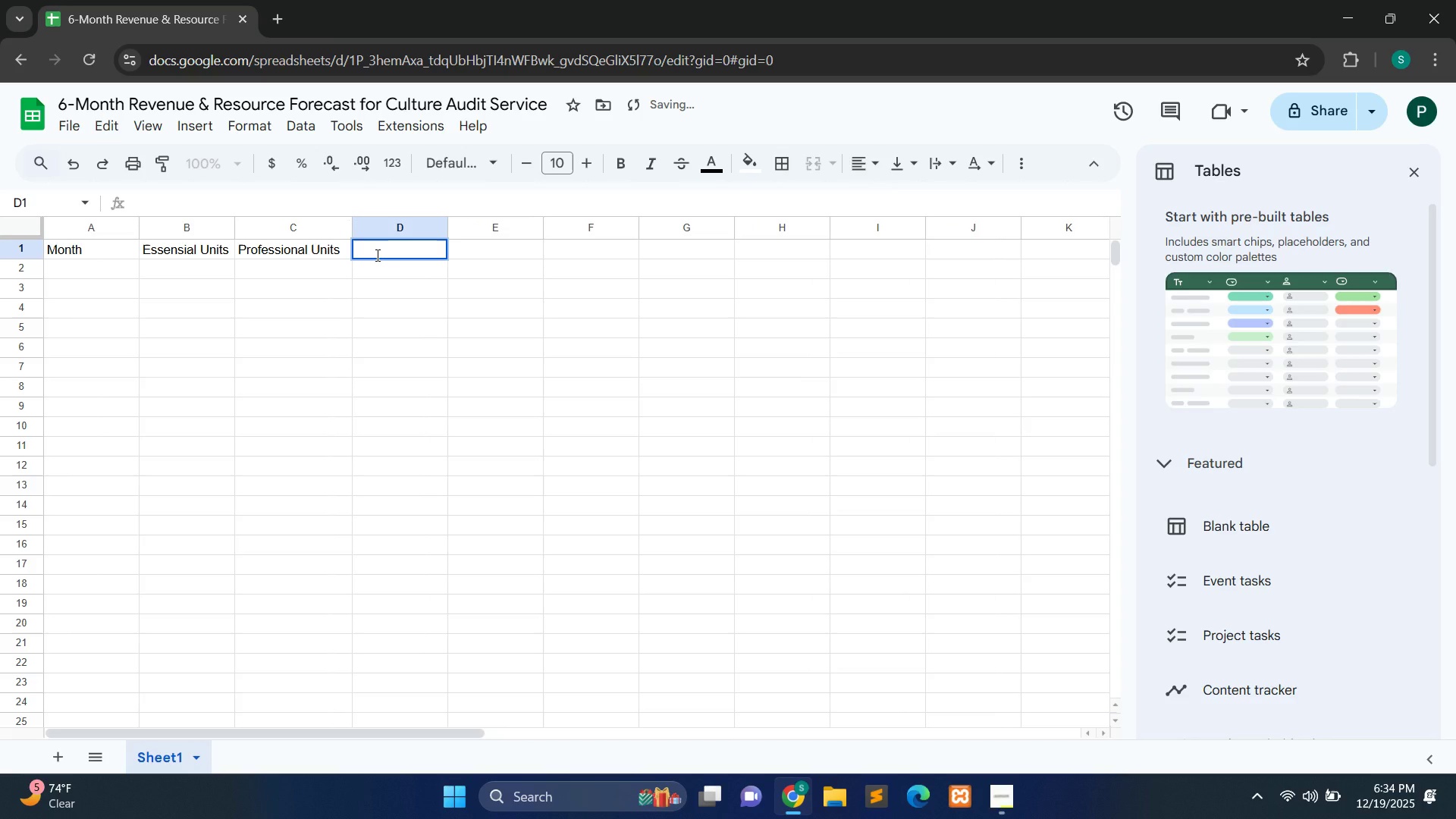 
type(Enterprise Units)
 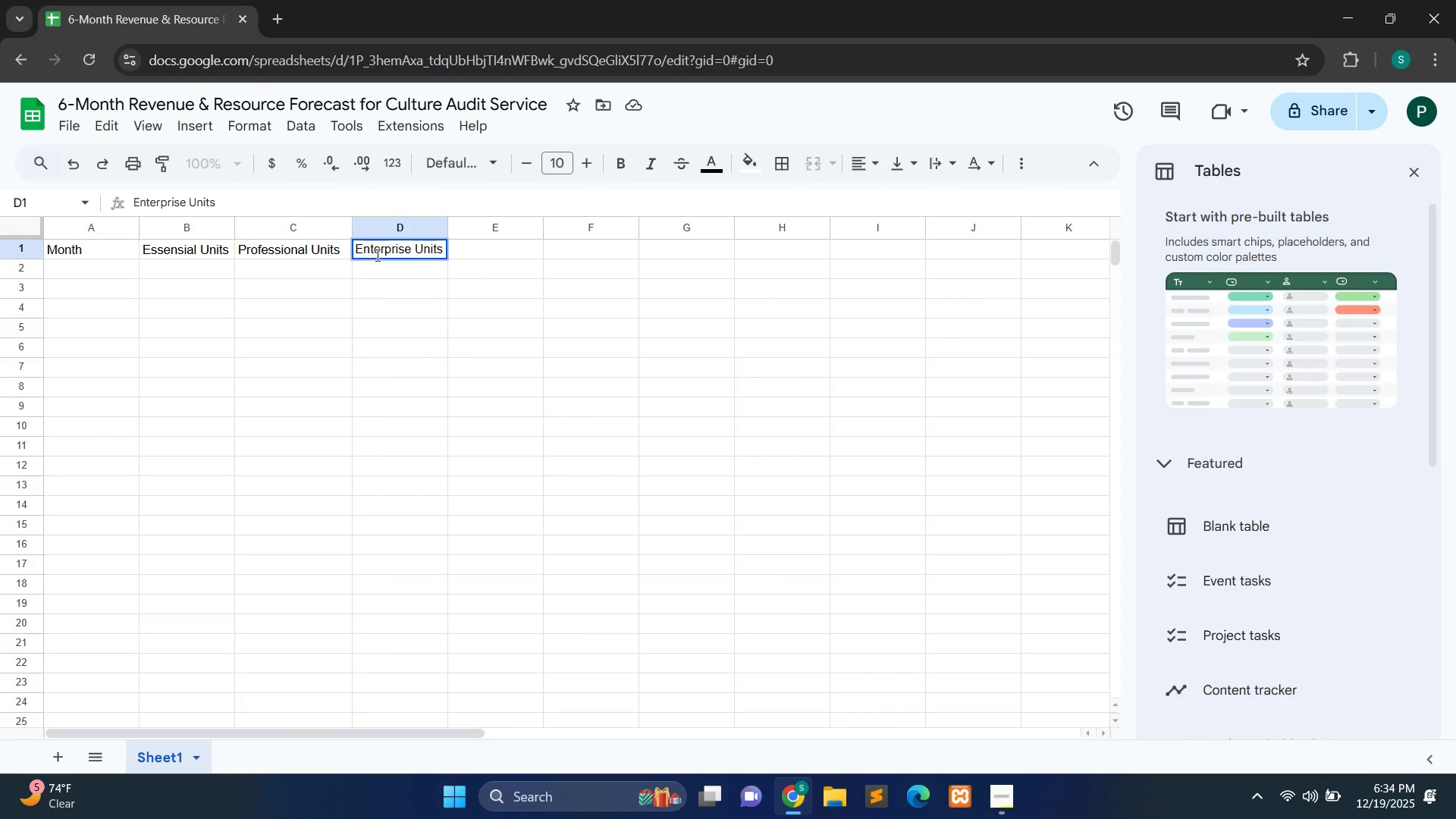 
left_click([404, 306])
 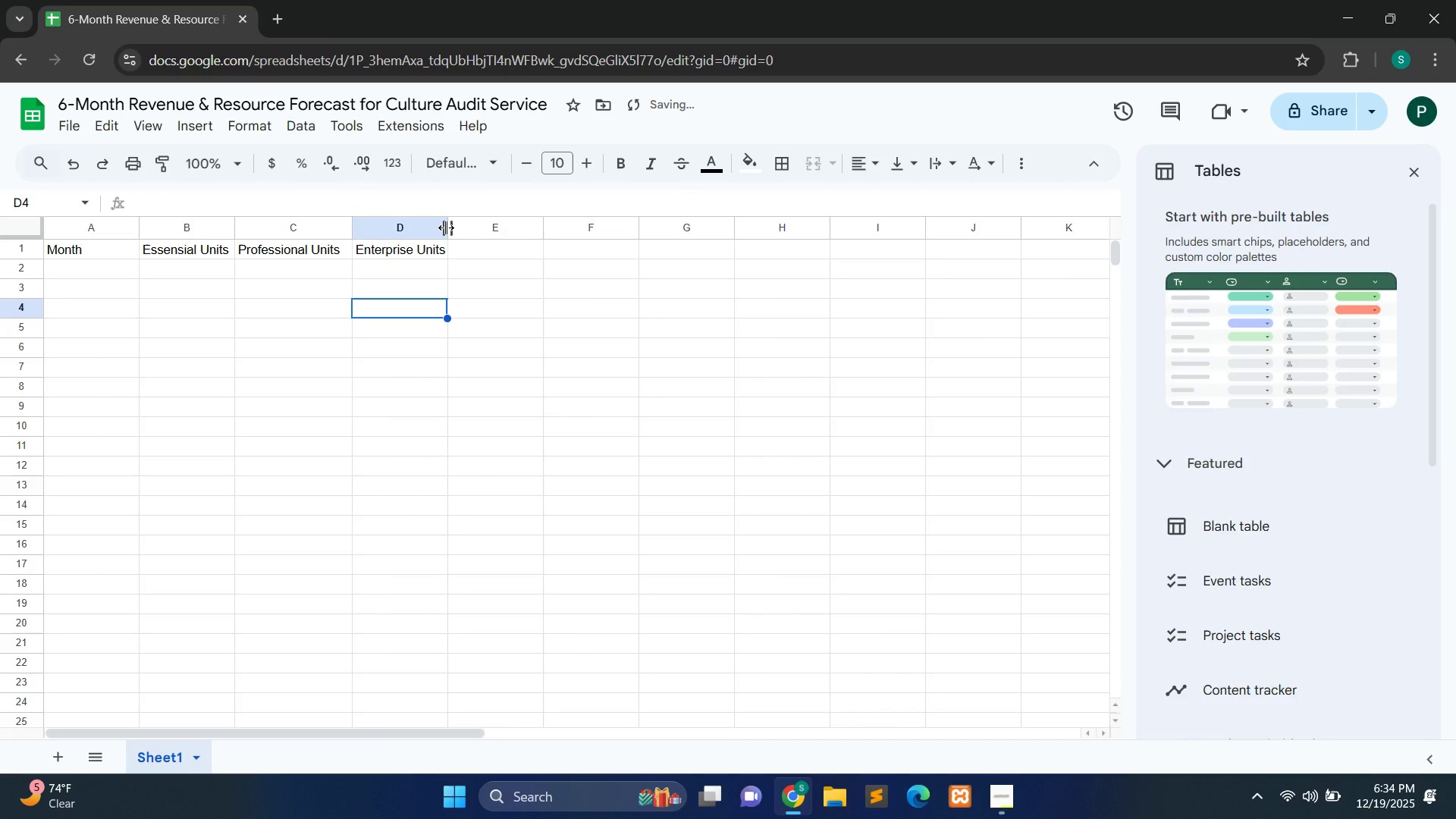 
left_click_drag(start_coordinate=[446, 228], to_coordinate=[472, 234])
 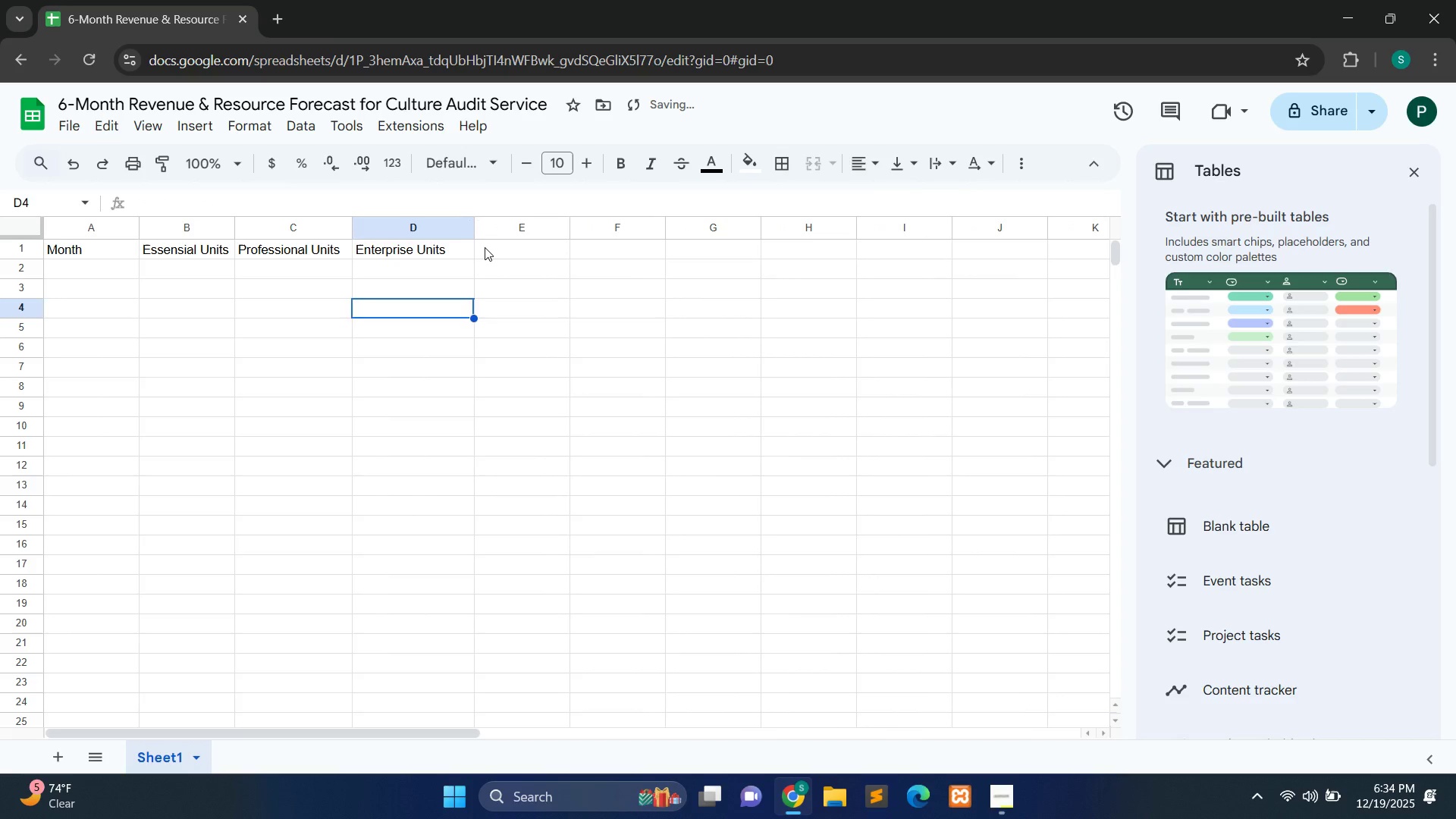 
double_click([485, 247])
 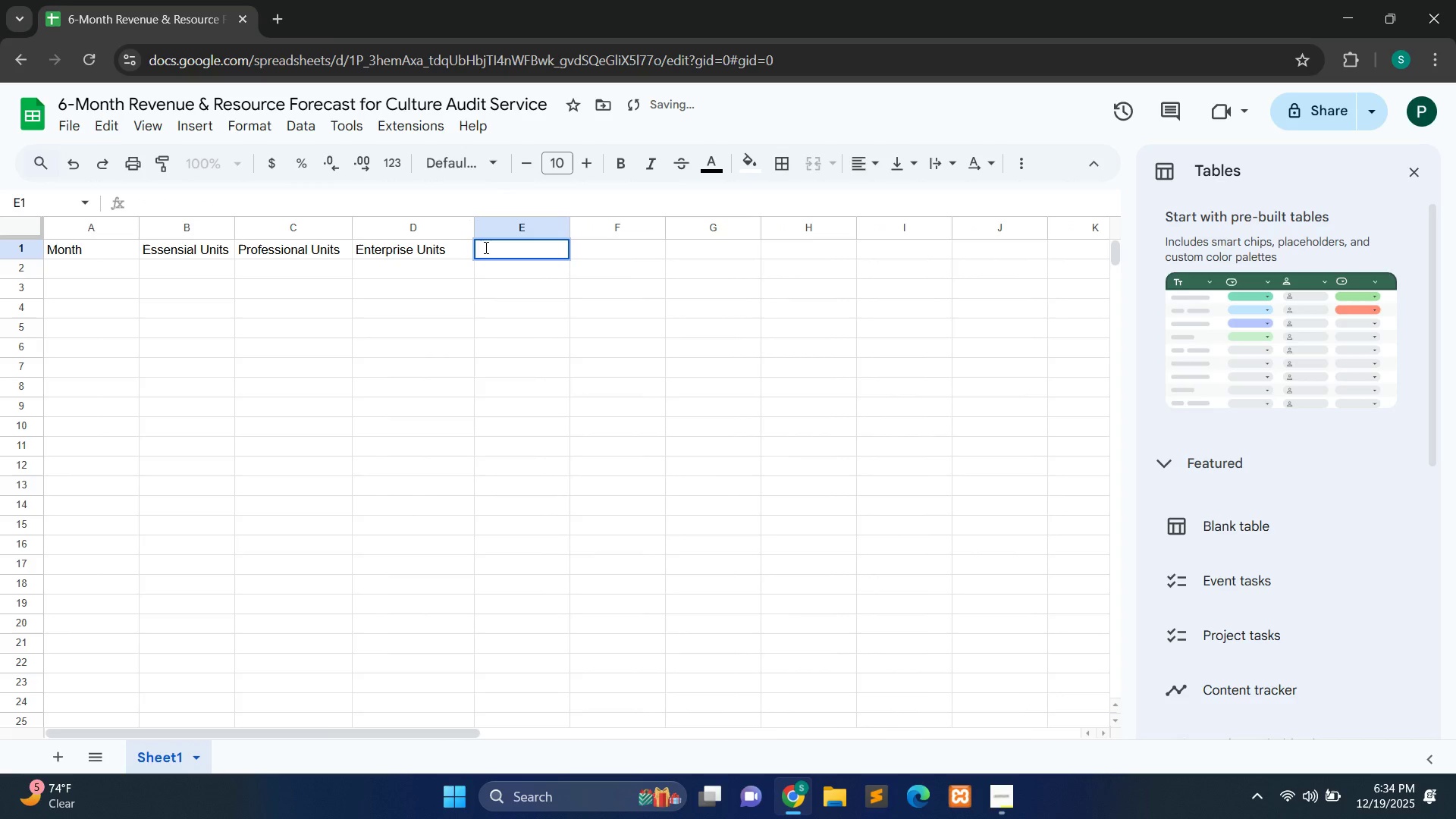 
type(Total Revenue)
 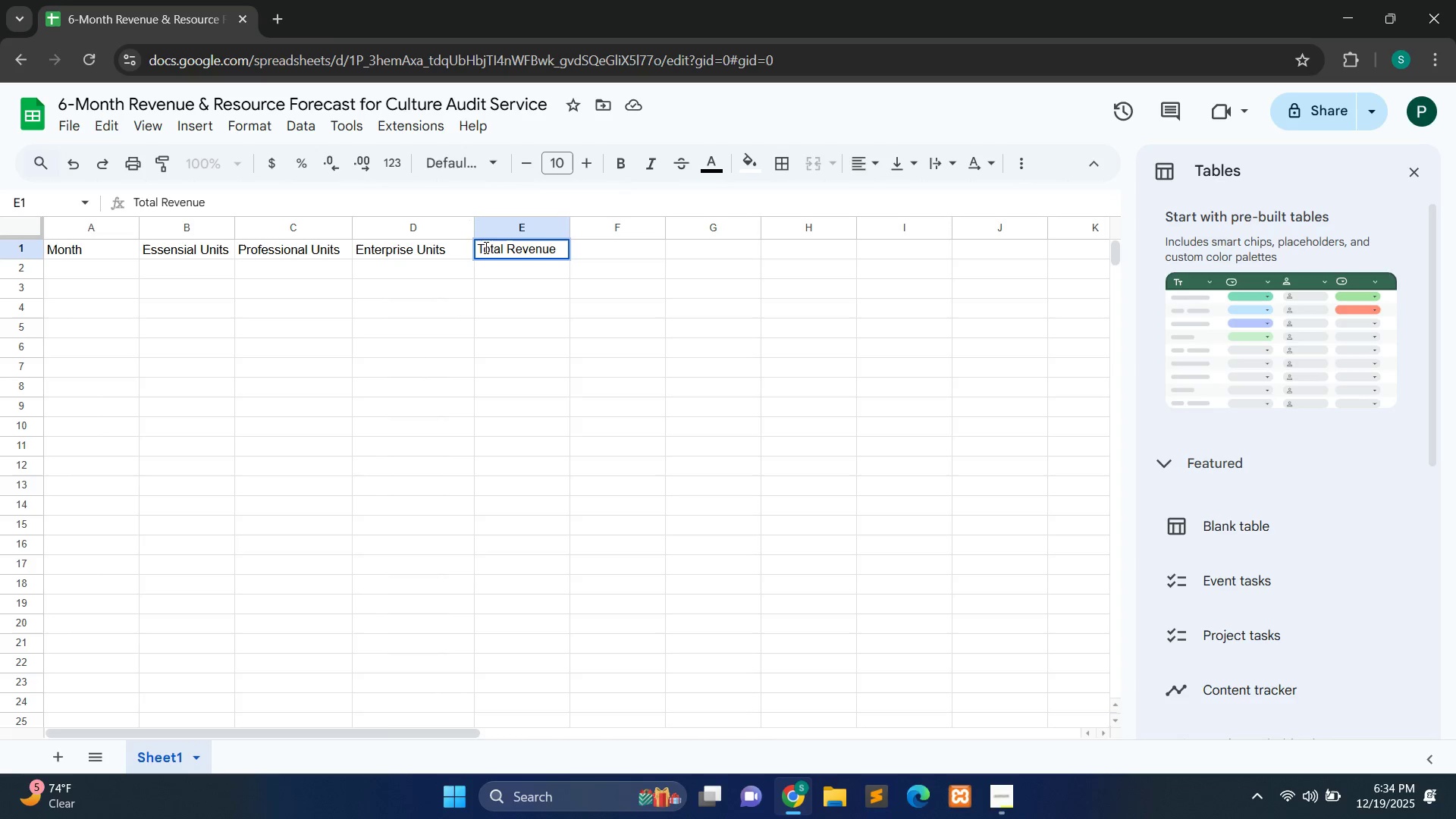 
double_click([617, 248])
 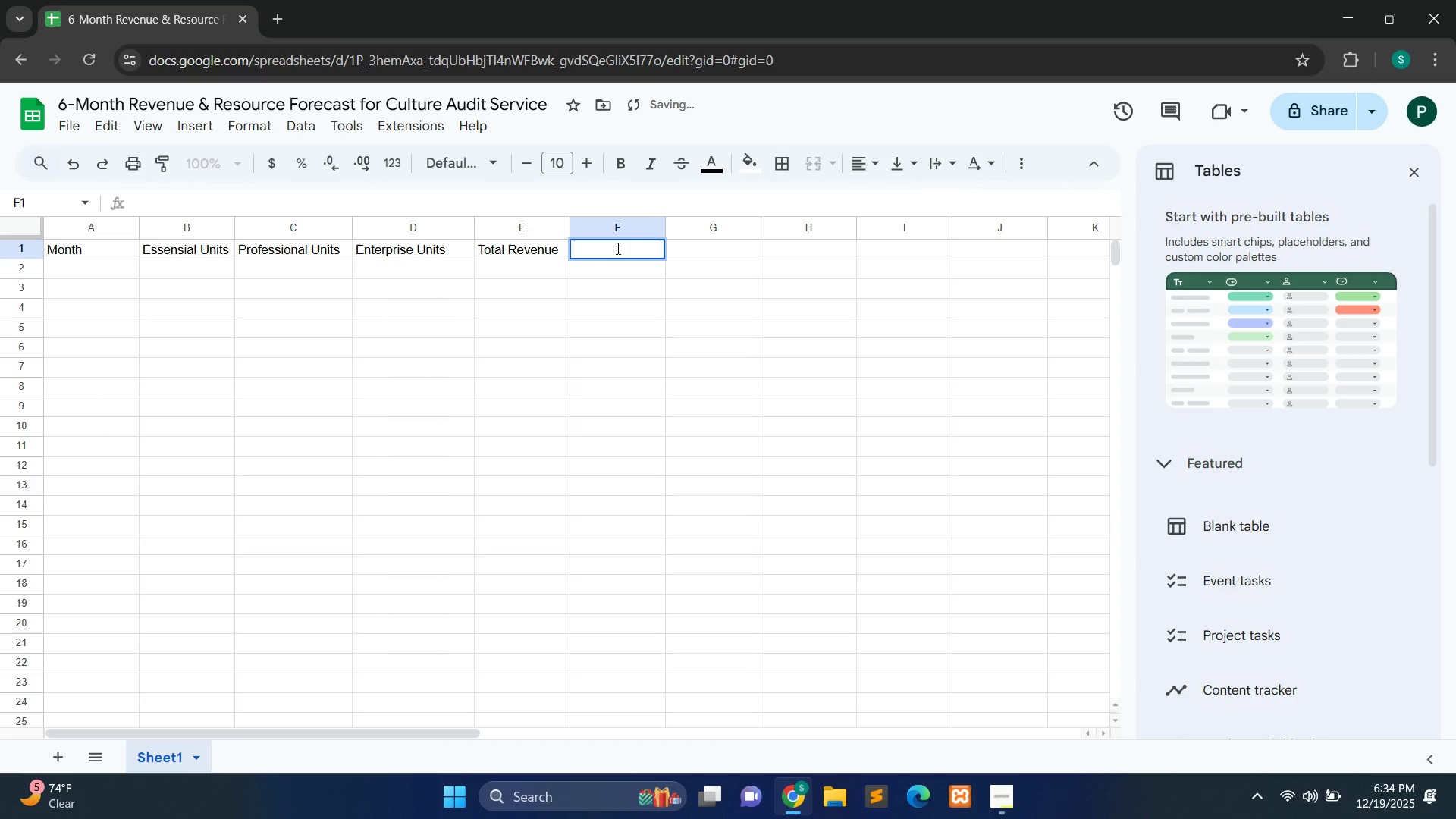 
type(Consultant Payout)
 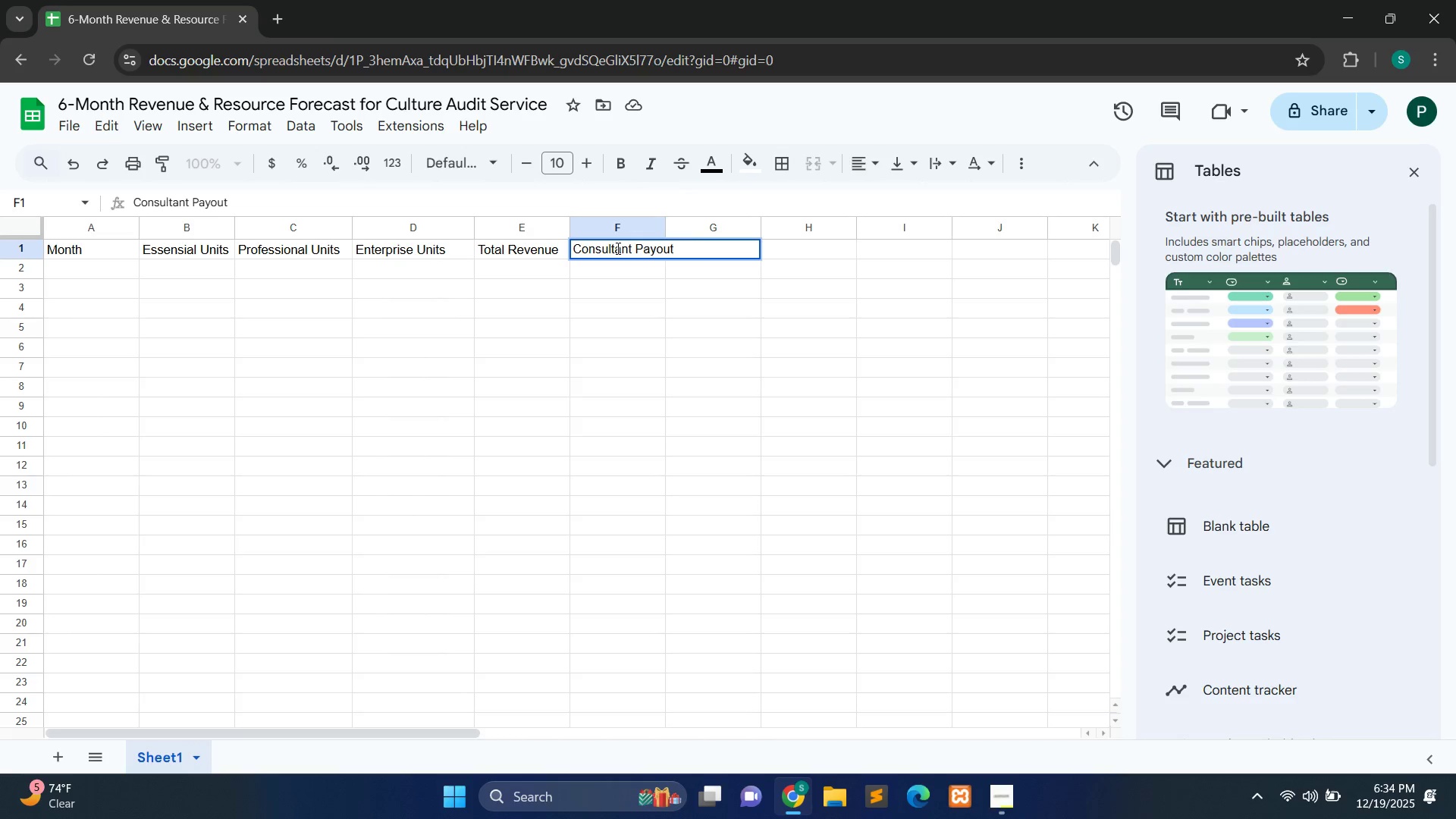 
left_click([780, 255])
 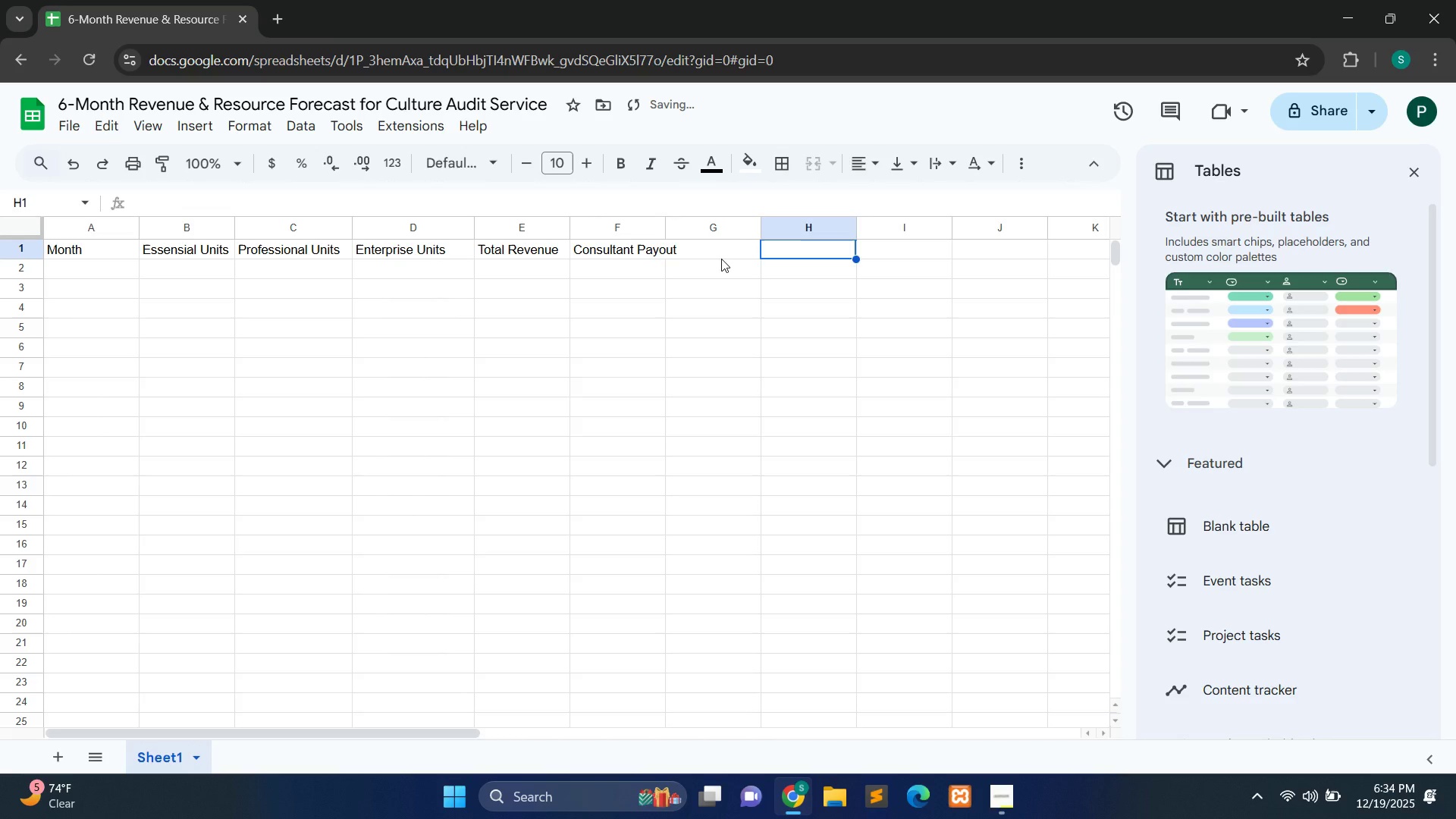 
left_click([721, 259])
 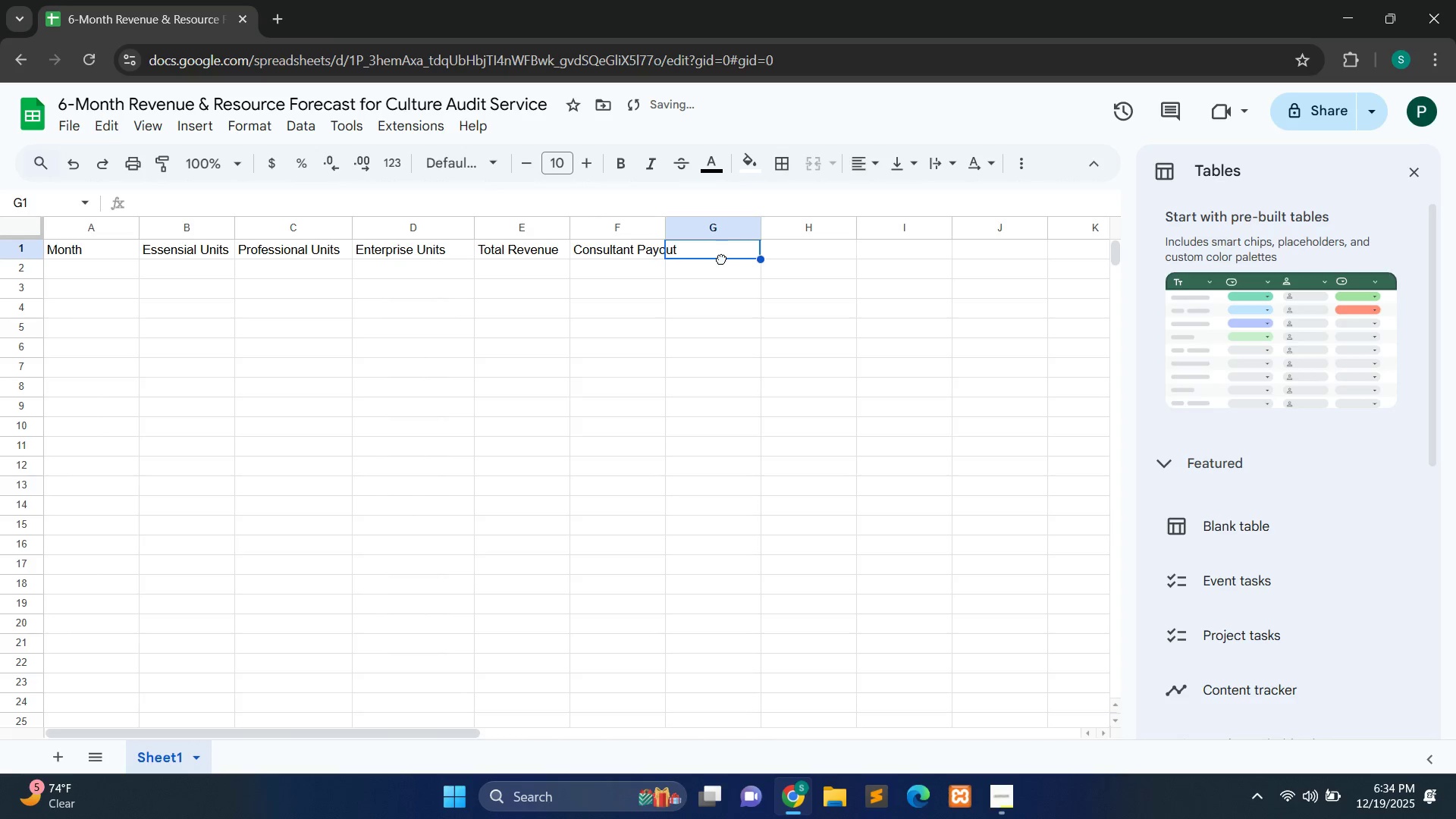 
double_click([721, 259])
 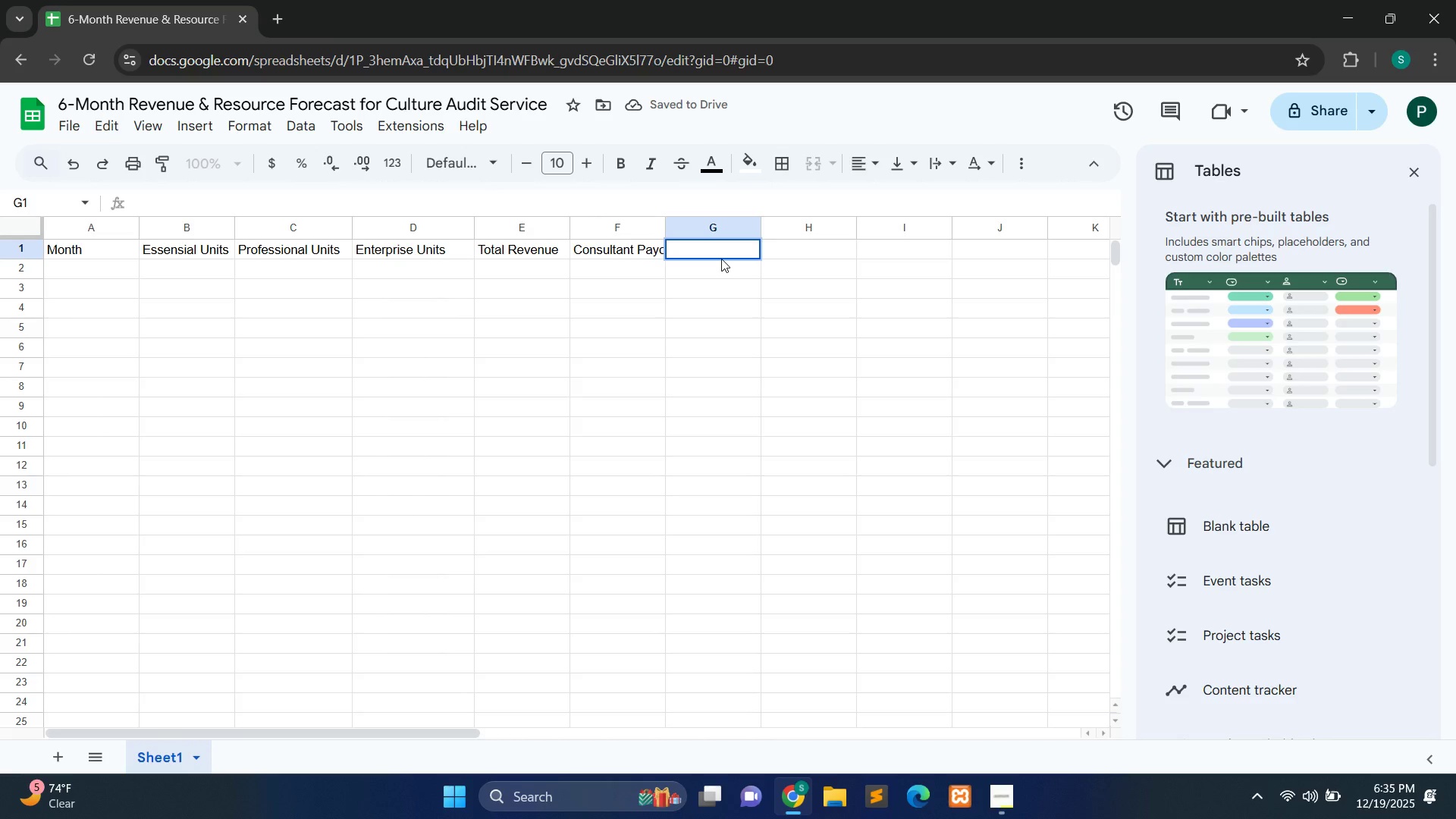 
type(Software Fees)
 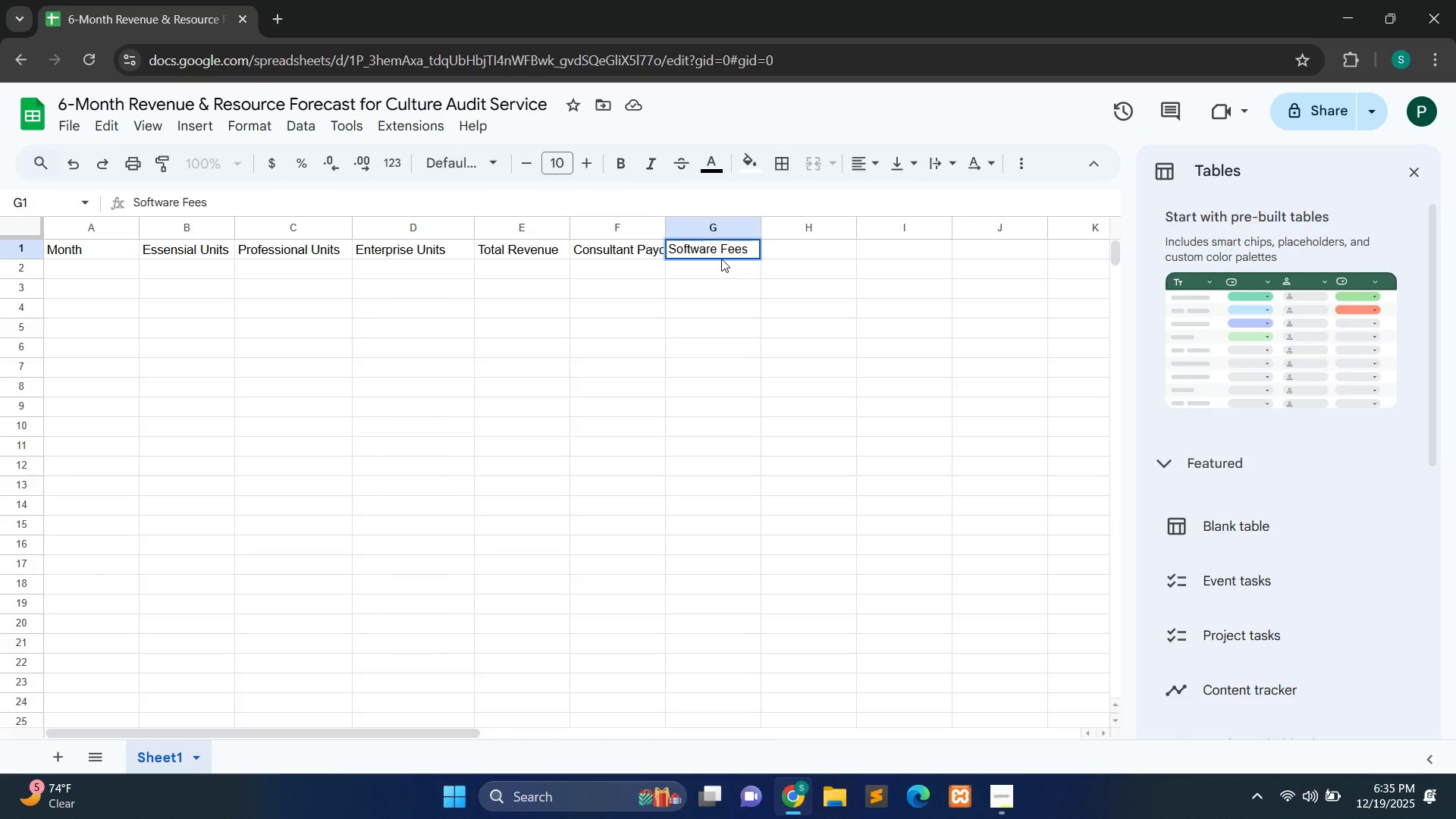 
left_click([780, 279])
 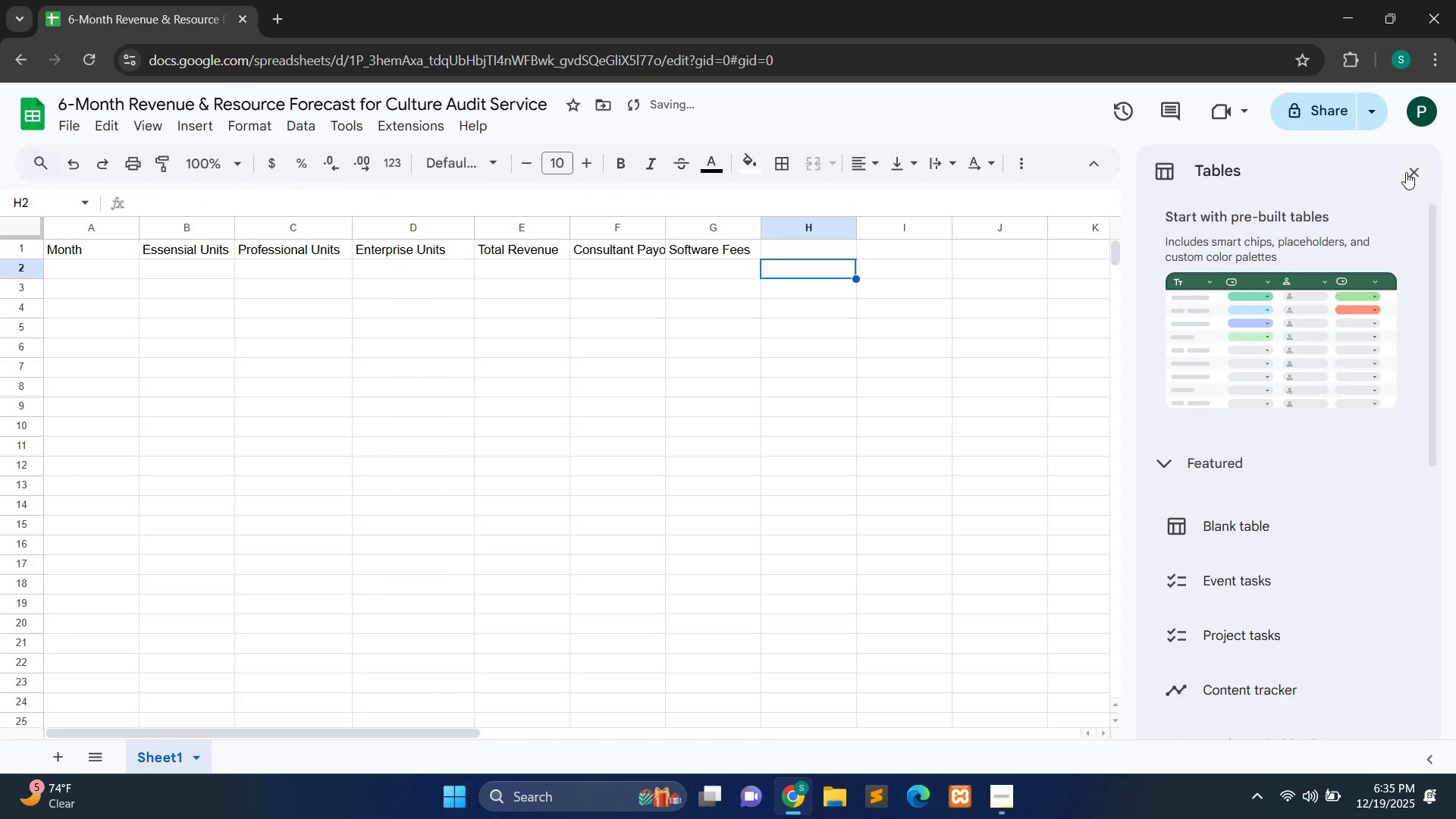 
left_click([1416, 172])
 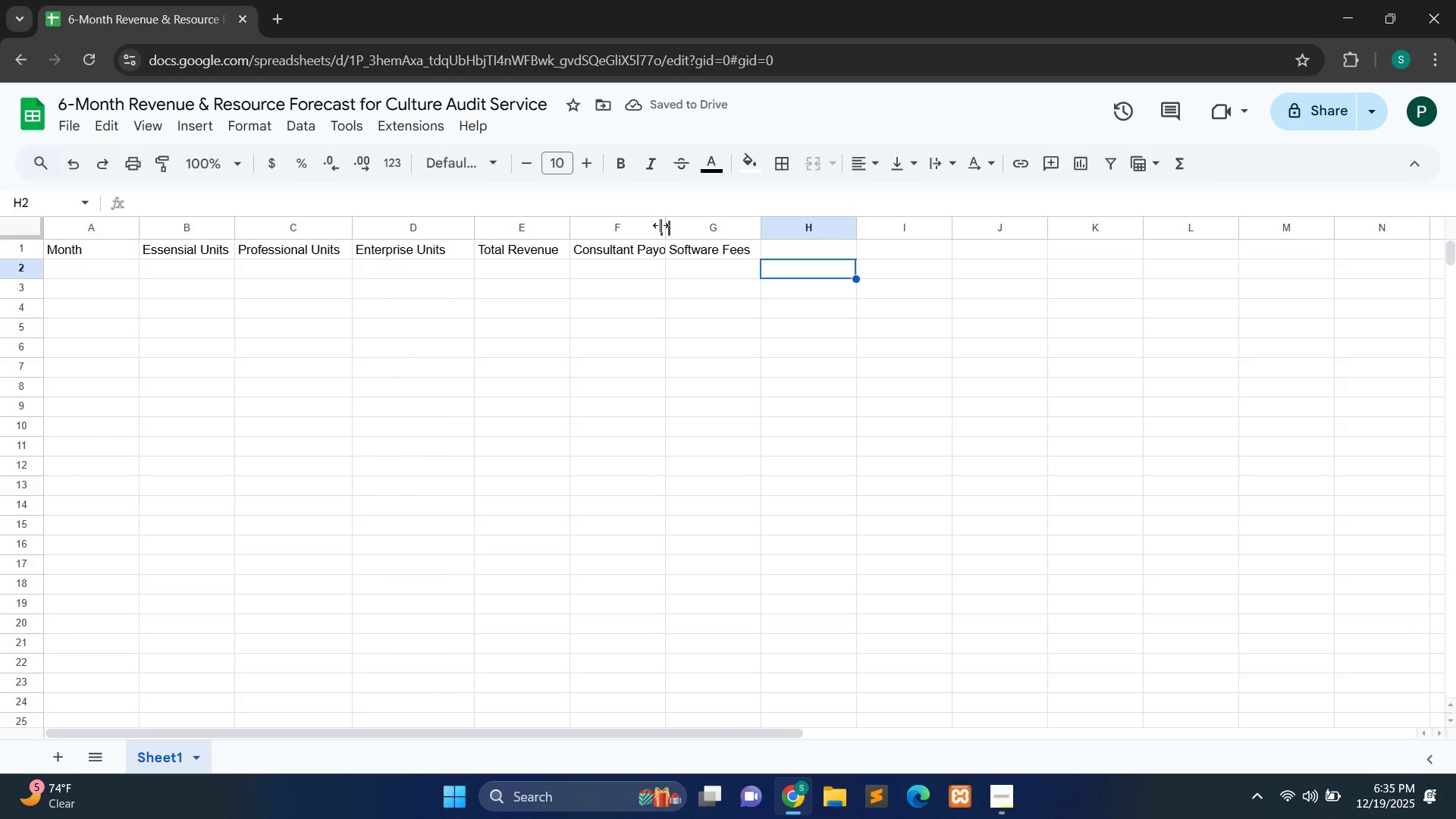 
left_click_drag(start_coordinate=[664, 225], to_coordinate=[692, 226])
 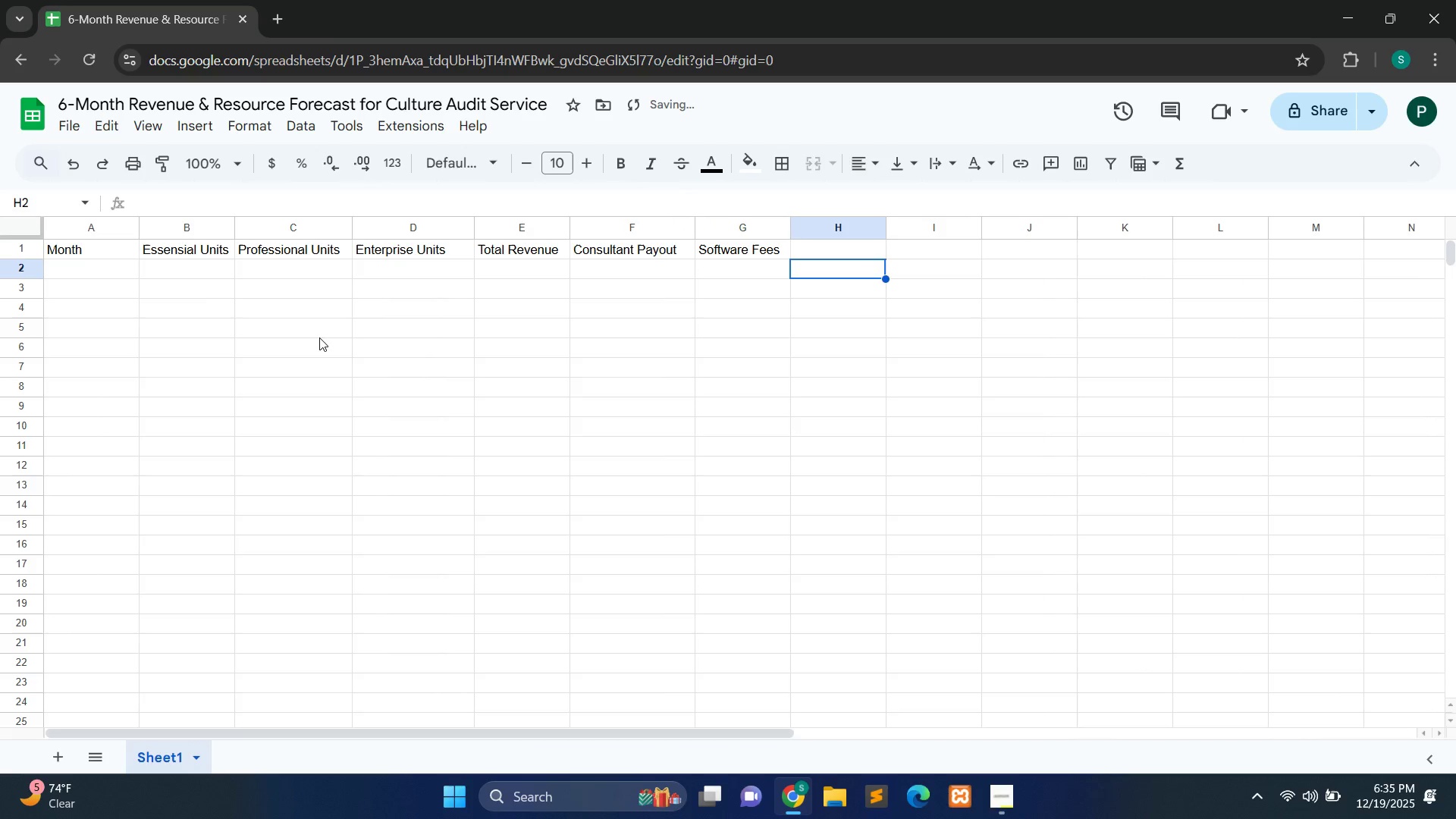 
wait(6.88)
 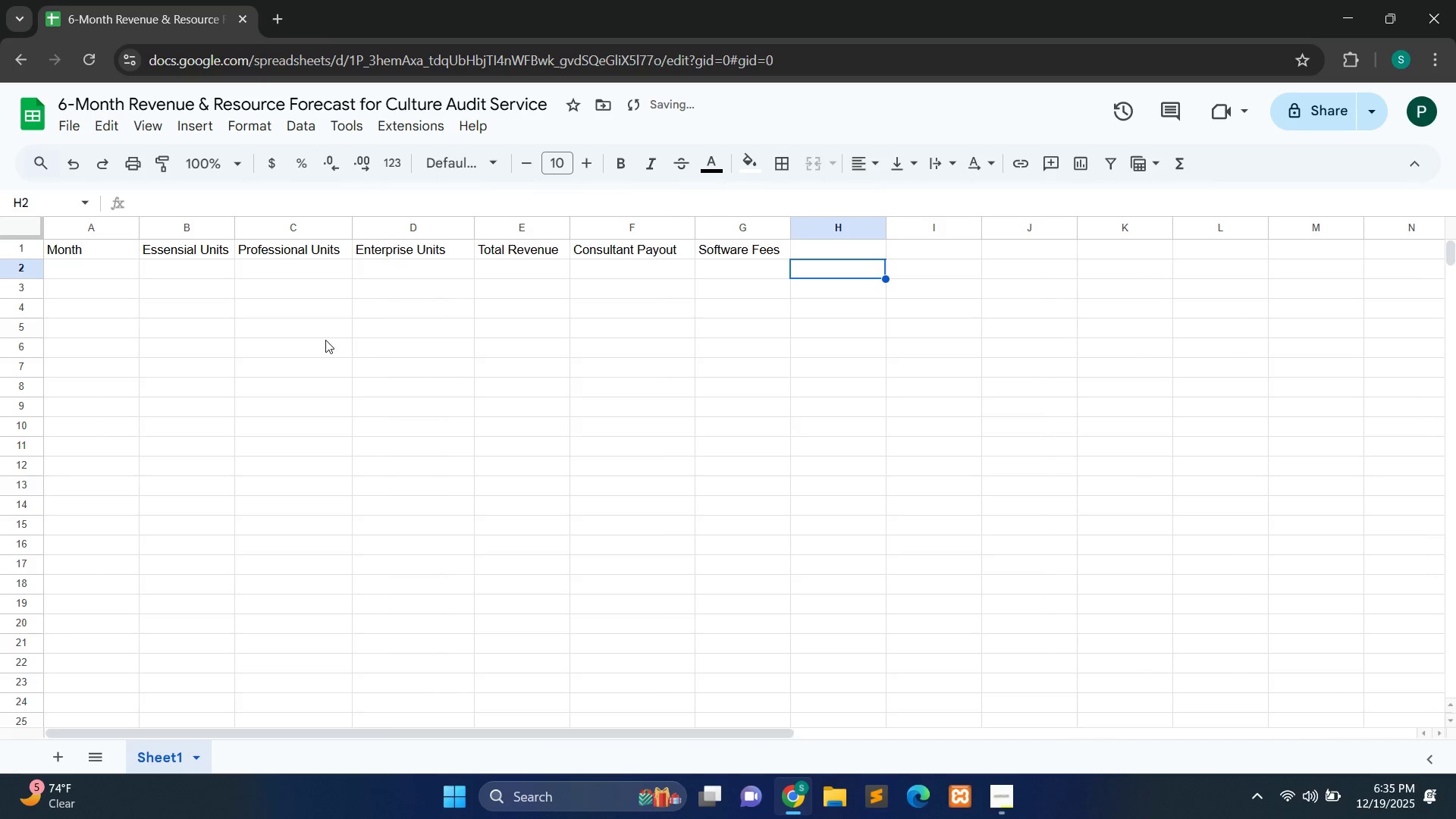 
left_click([33, 250])
 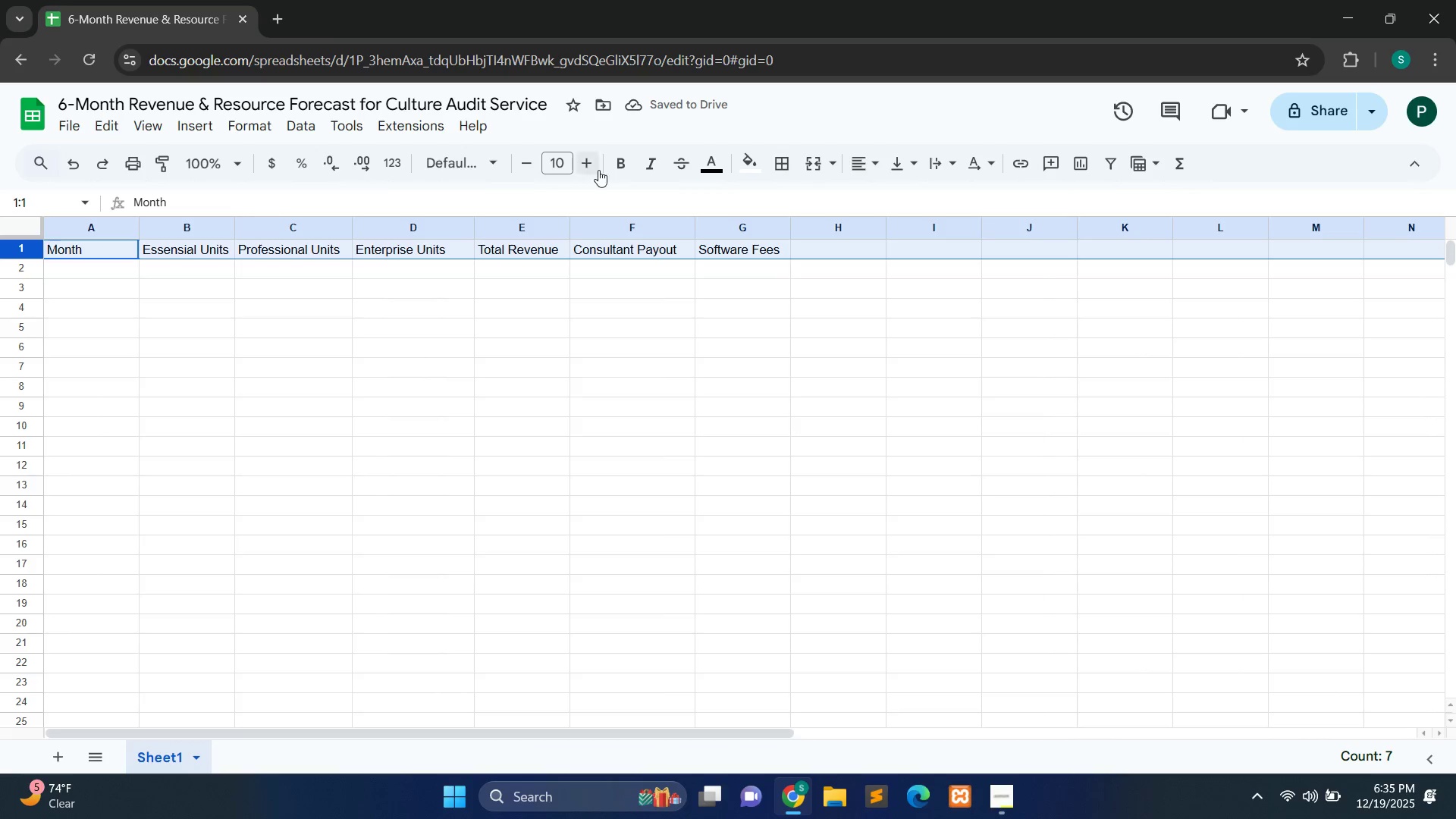 
left_click([618, 162])
 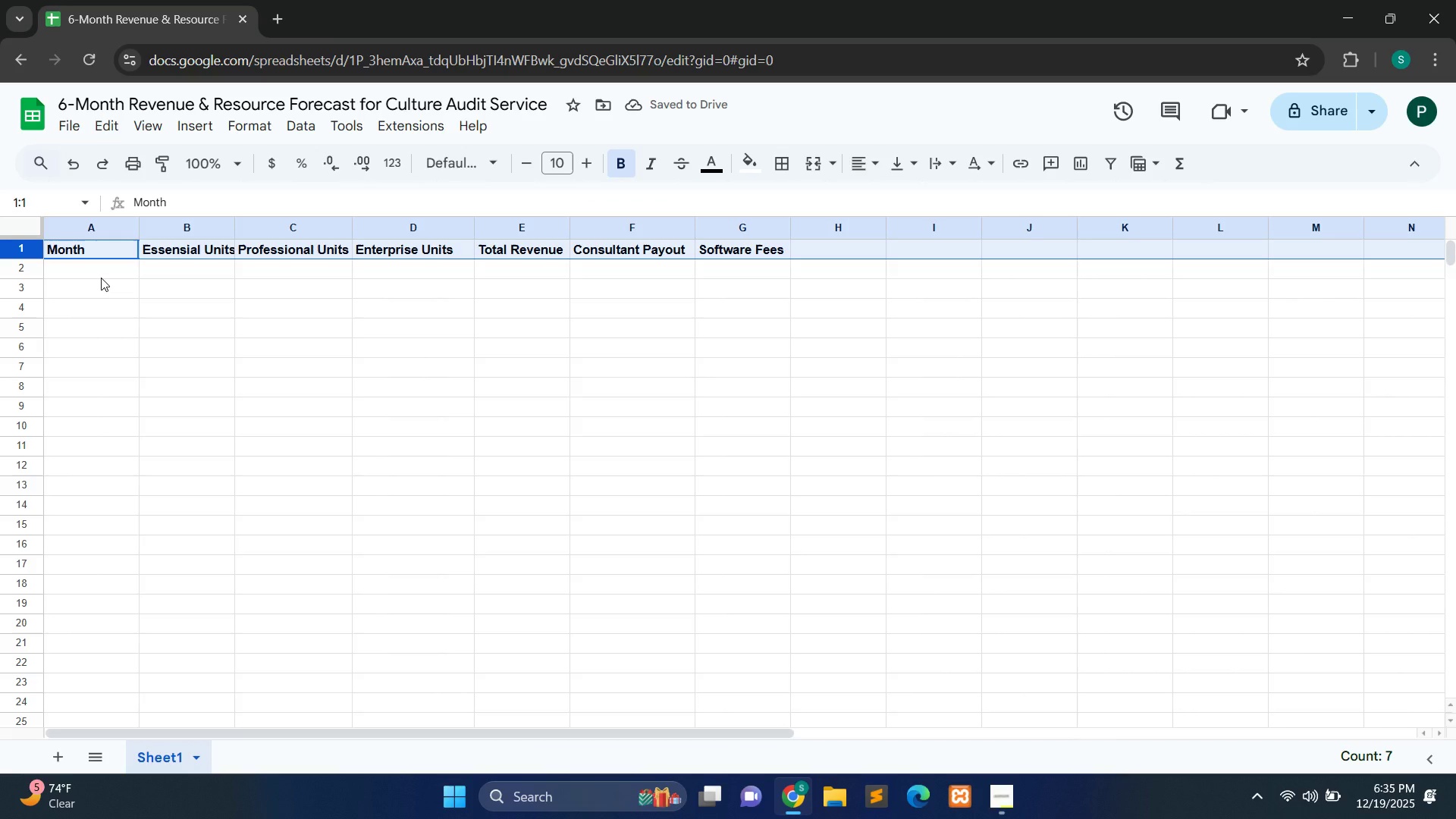 
left_click([108, 278])
 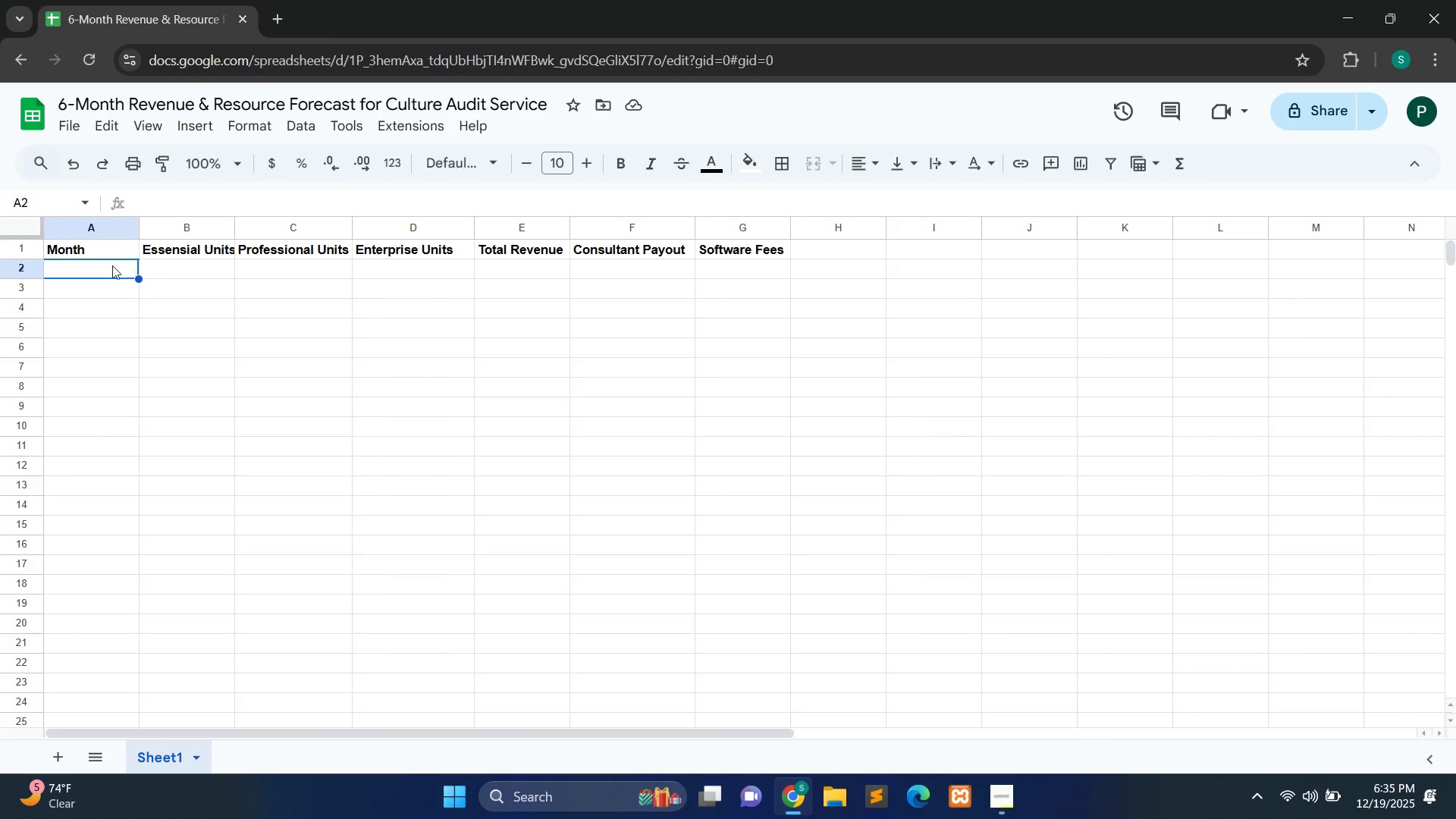 
wait(6.56)
 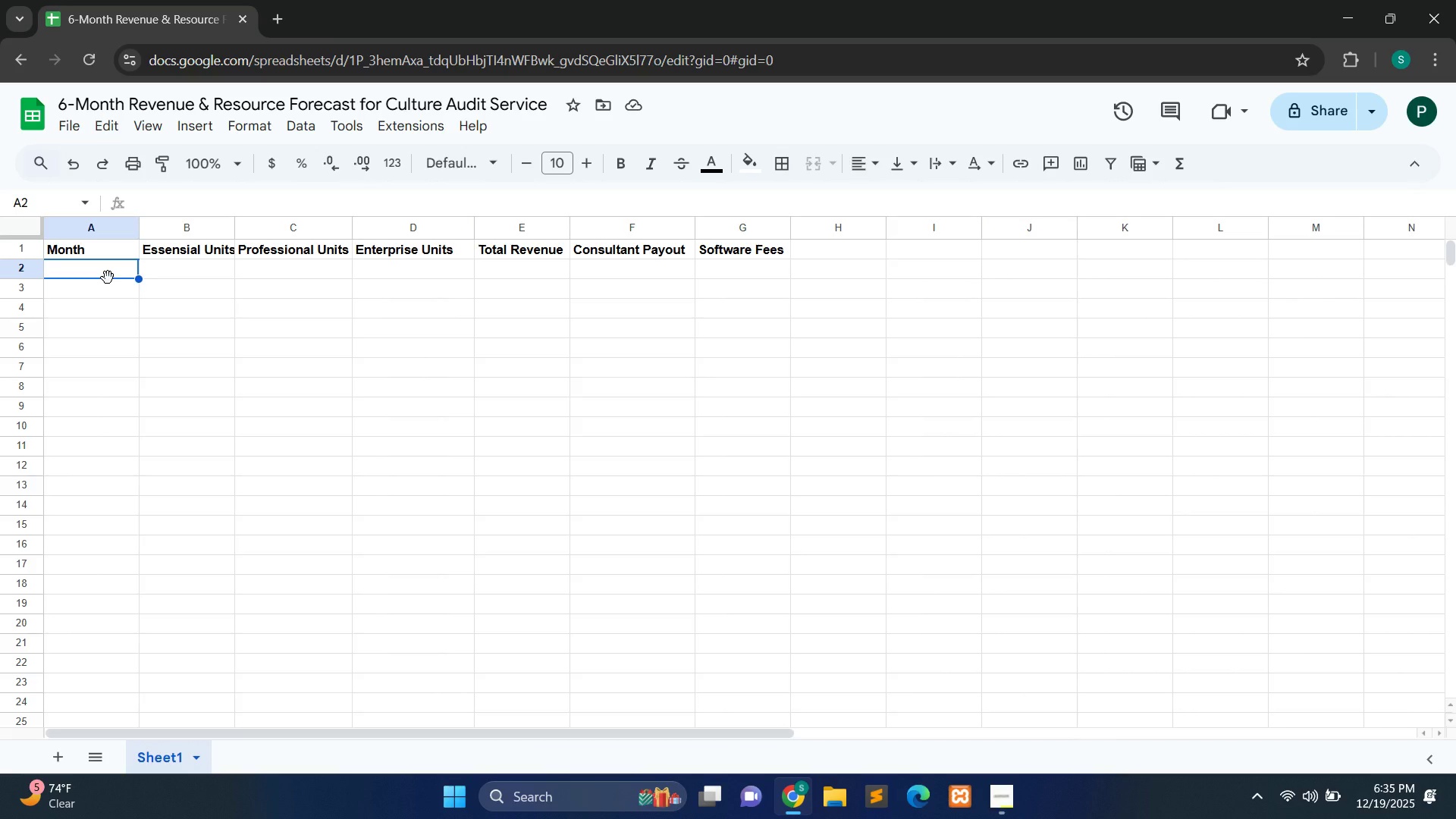 
double_click([93, 274])
 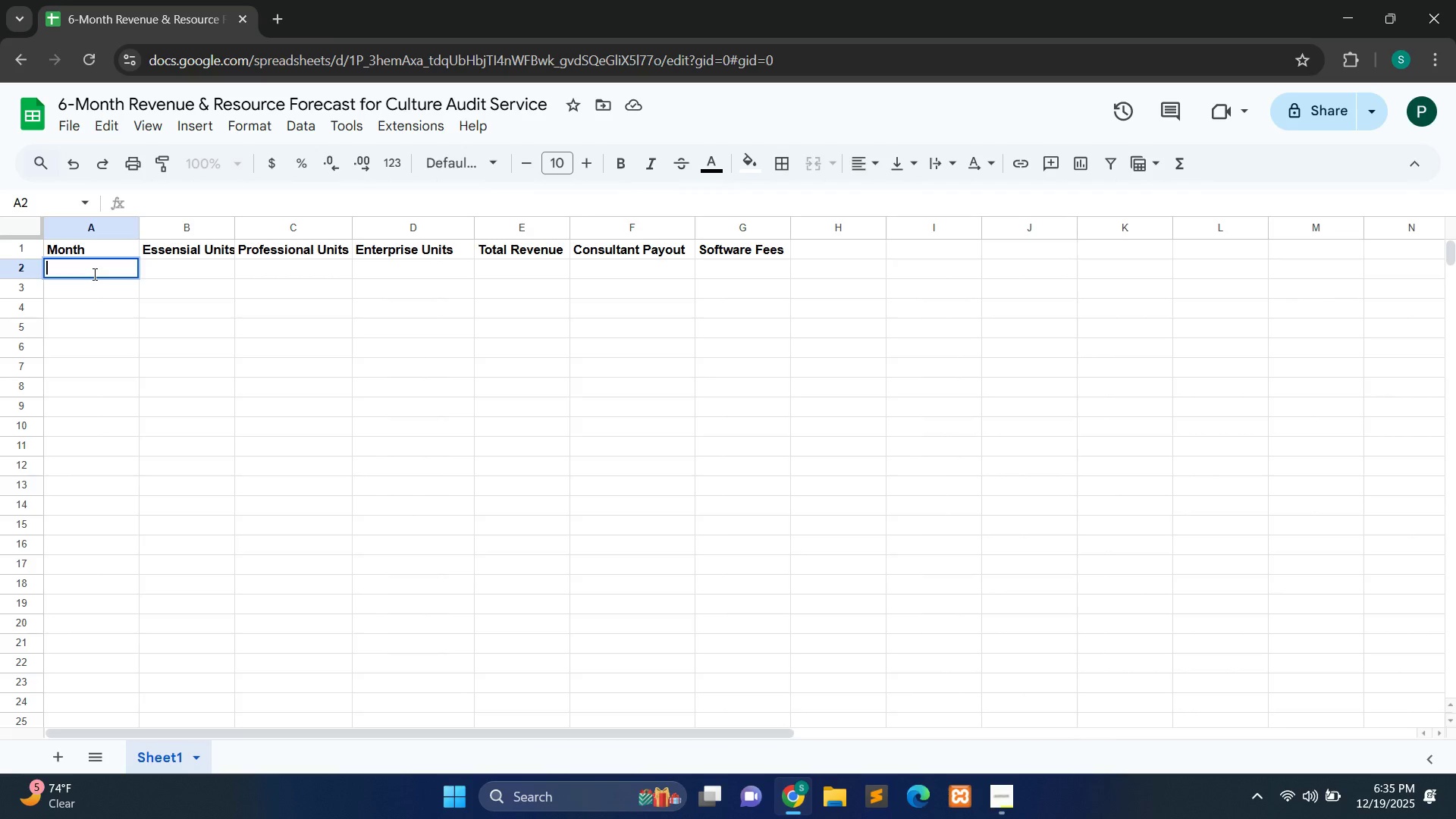 
key(Shift+J)
 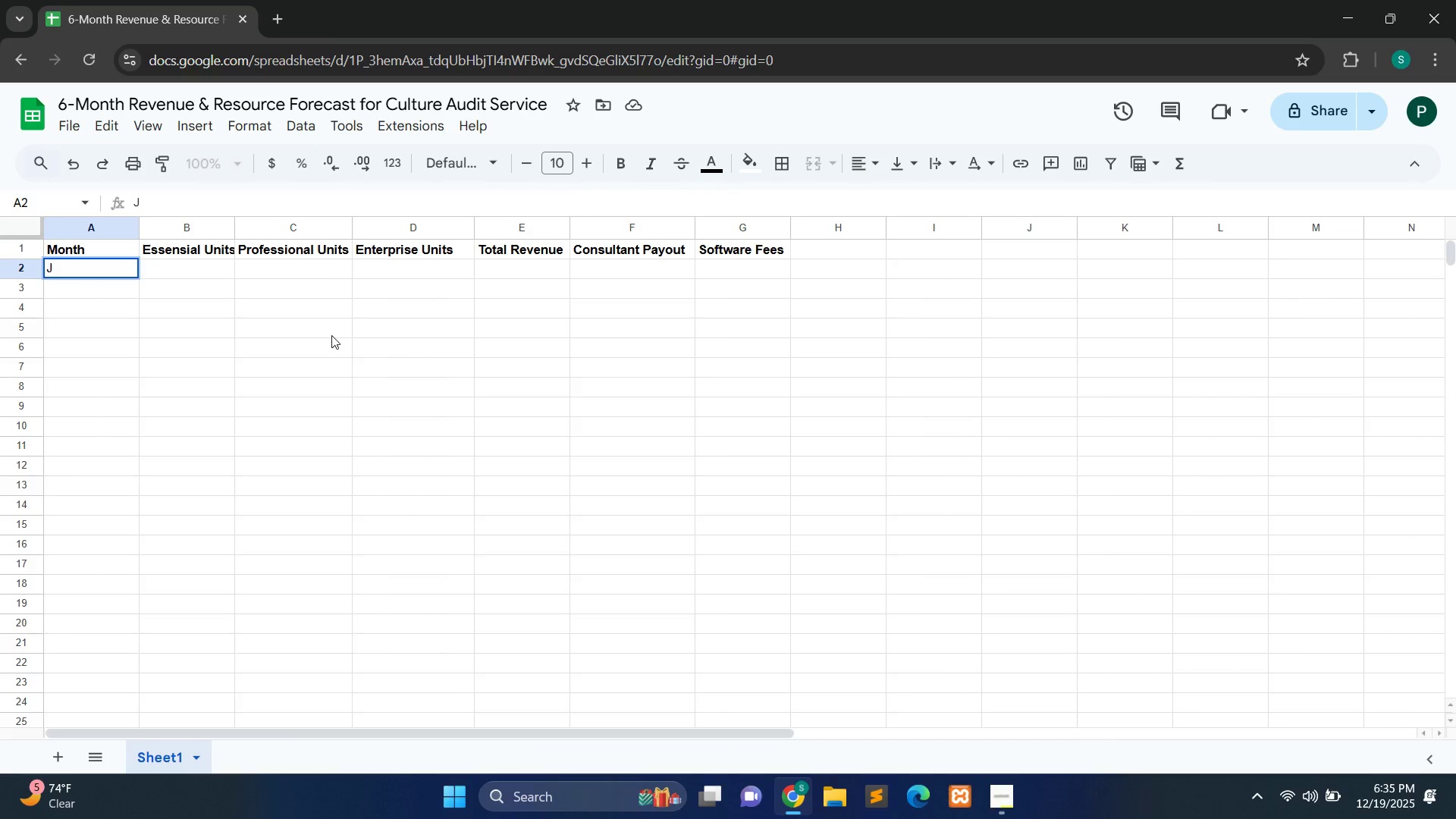 
type(an)
 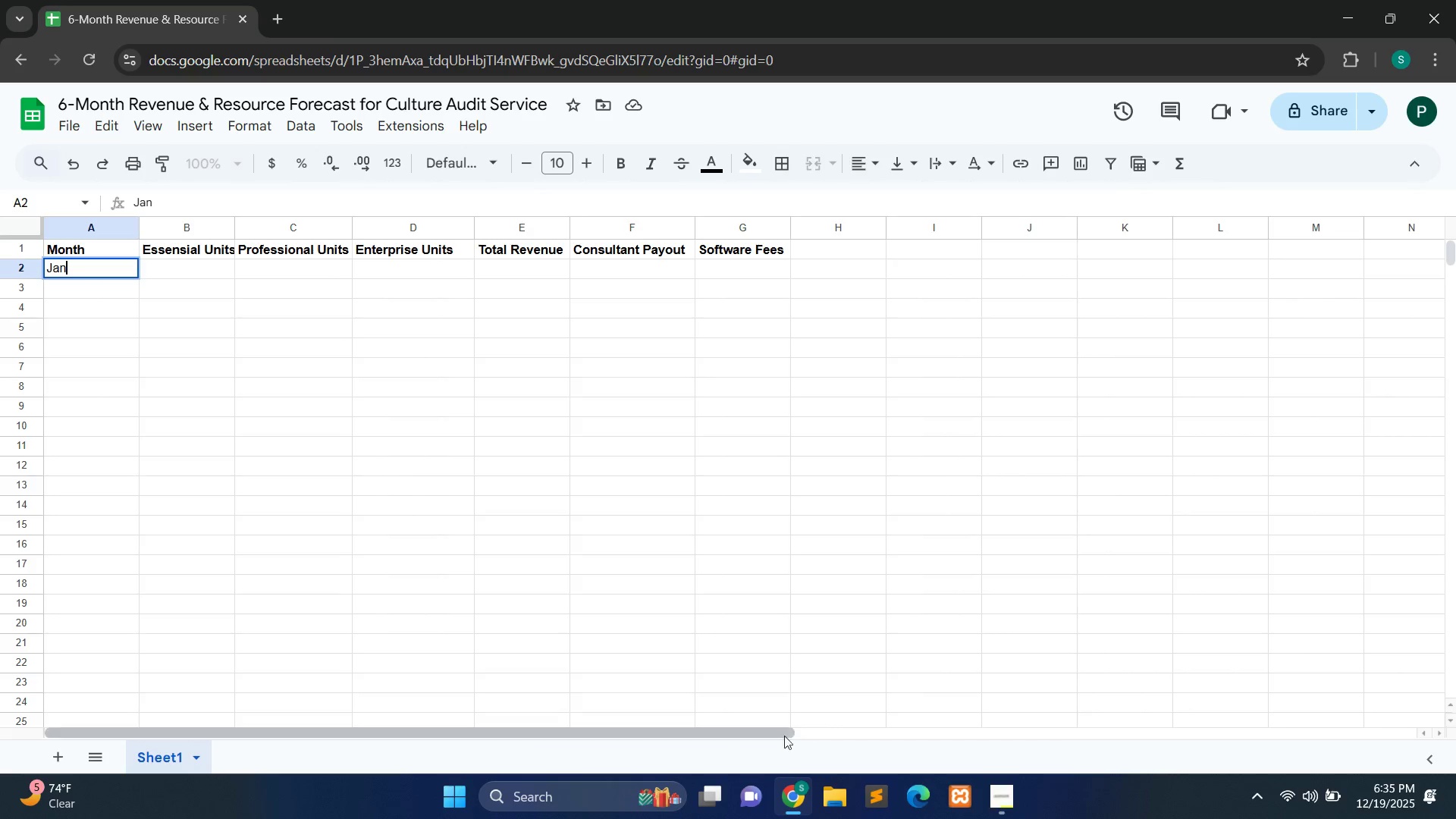 
mouse_move([823, 798])
 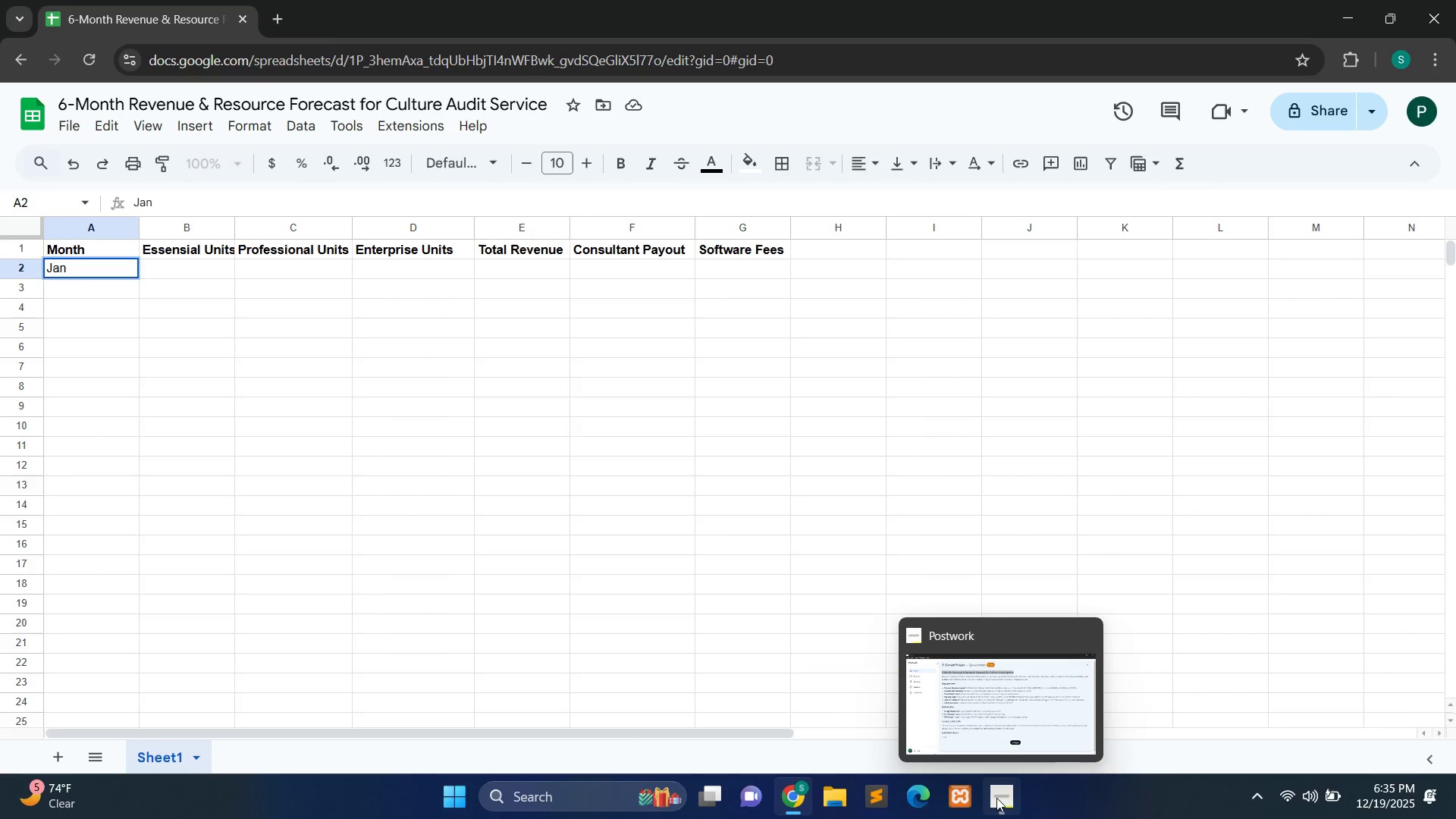 
left_click_drag(start_coordinate=[996, 798], to_coordinate=[811, 806])
 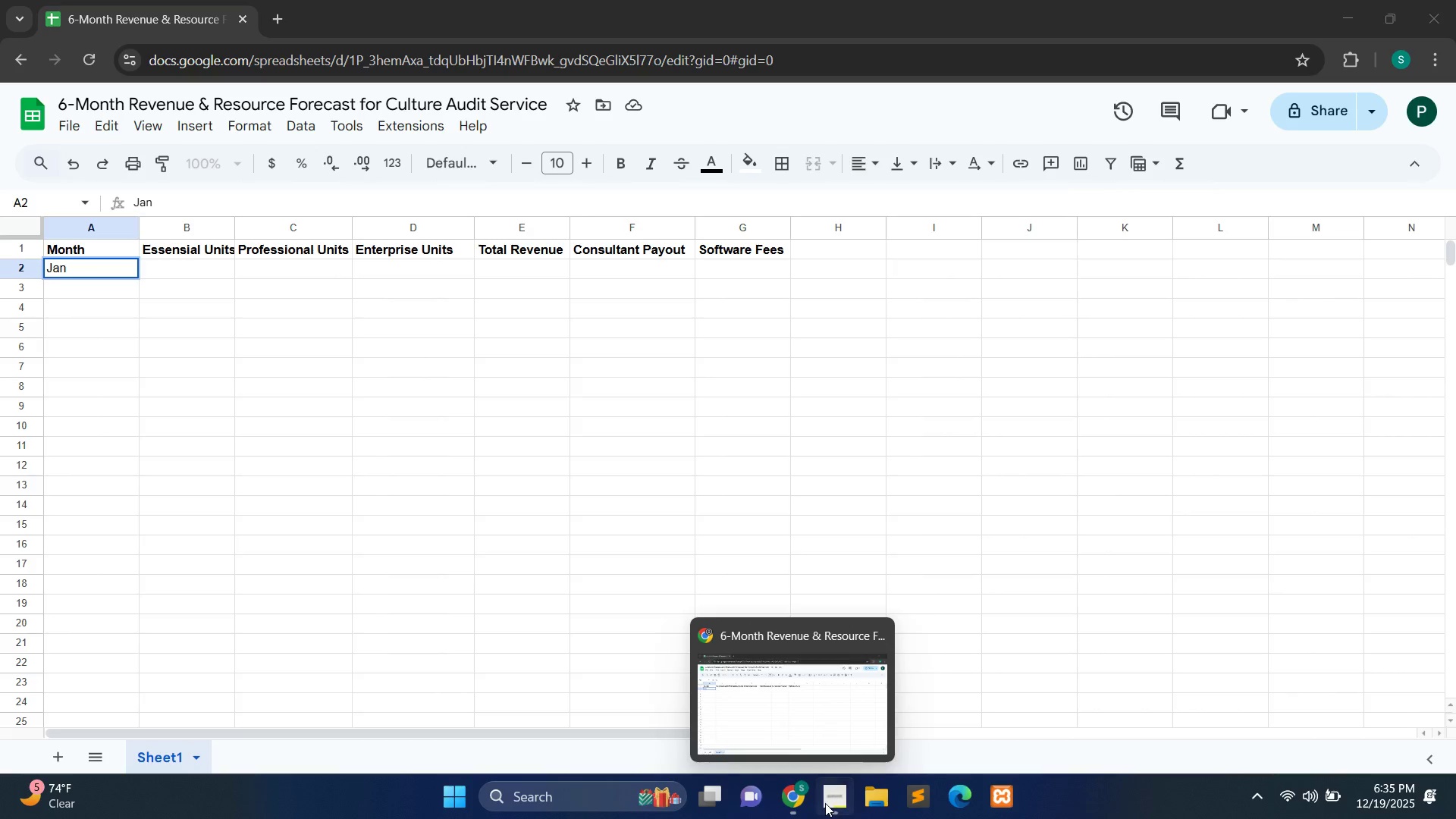 
left_click([827, 803])
 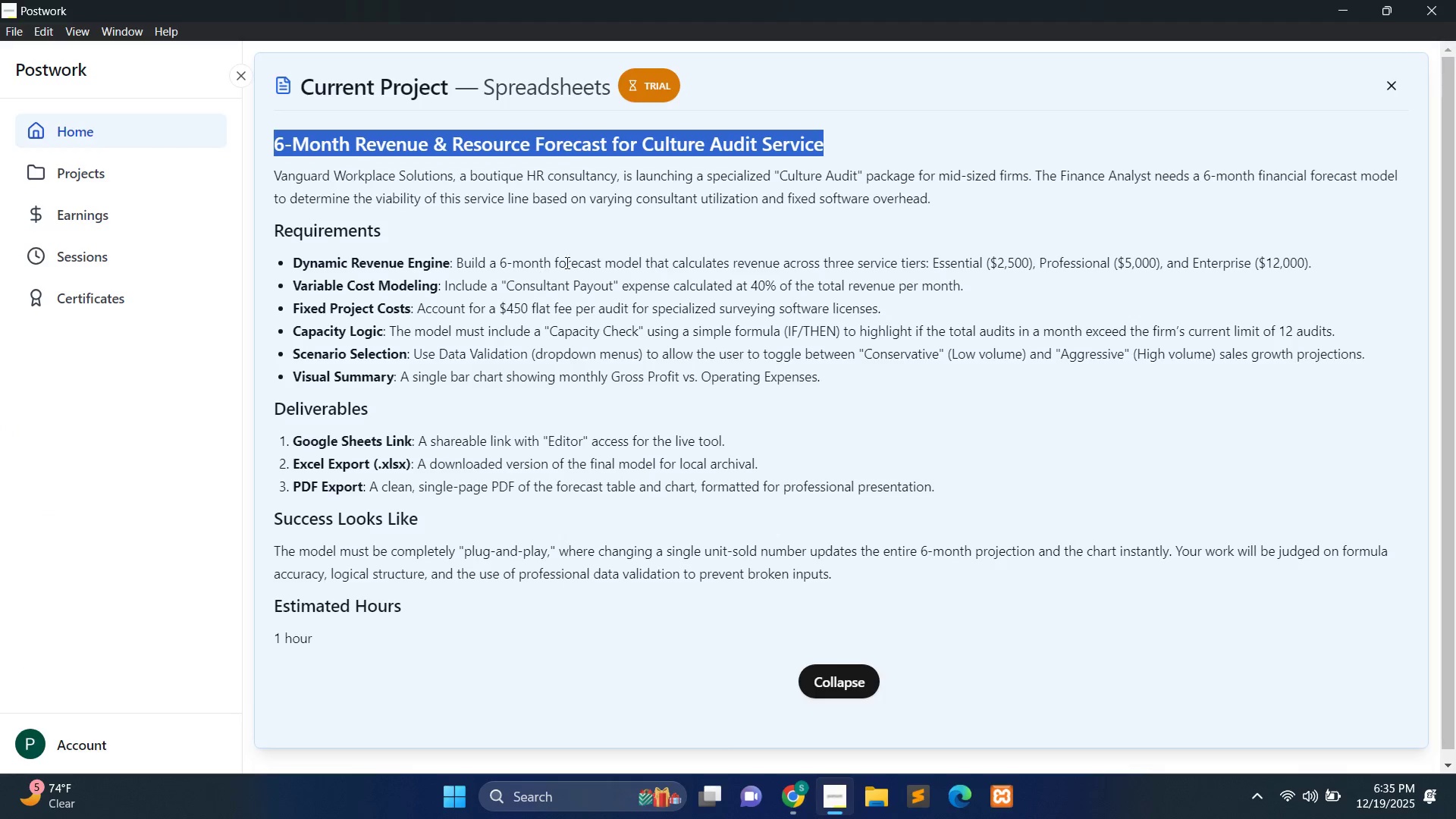 
wait(8.61)
 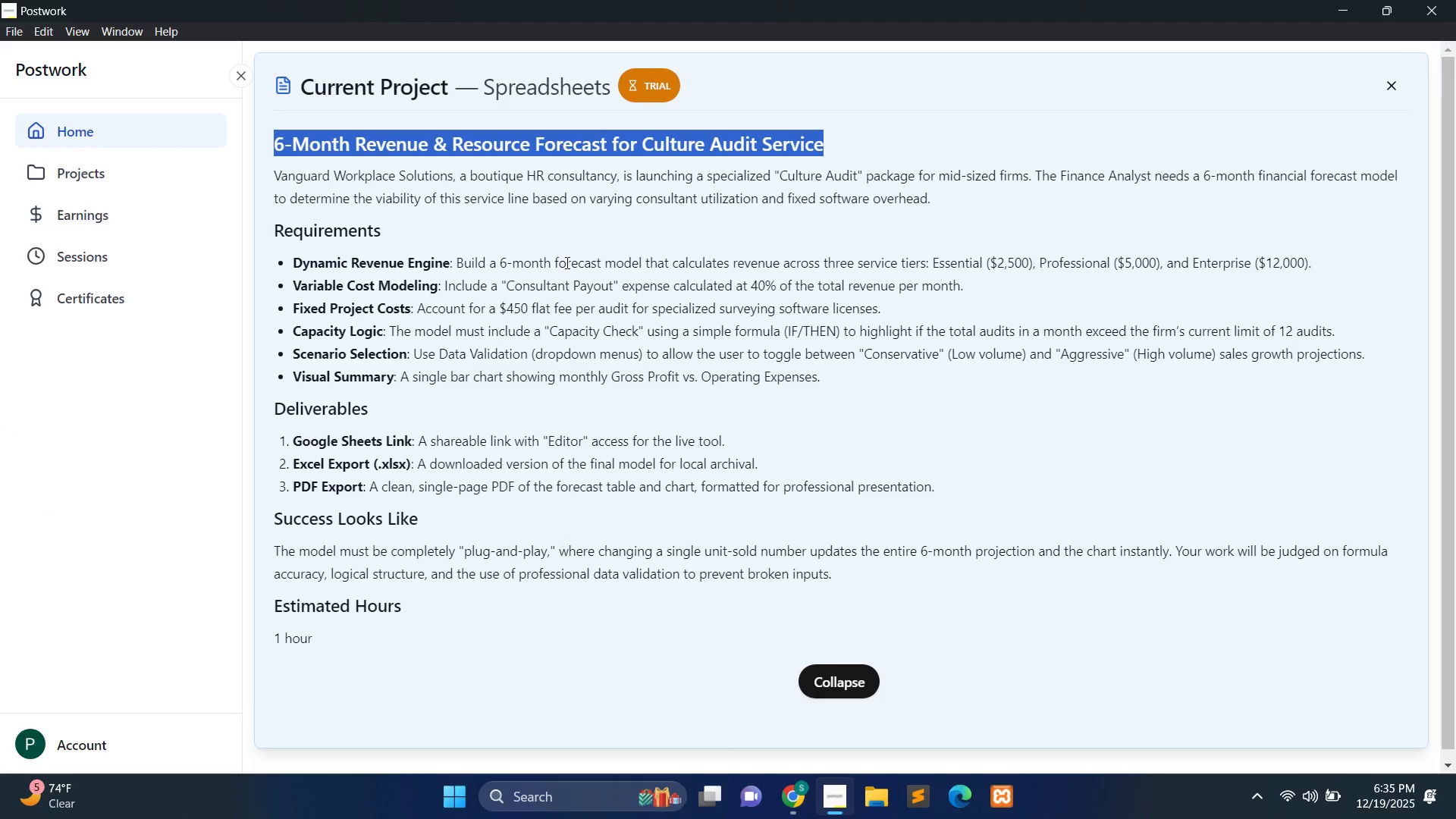 
left_click([795, 797])
 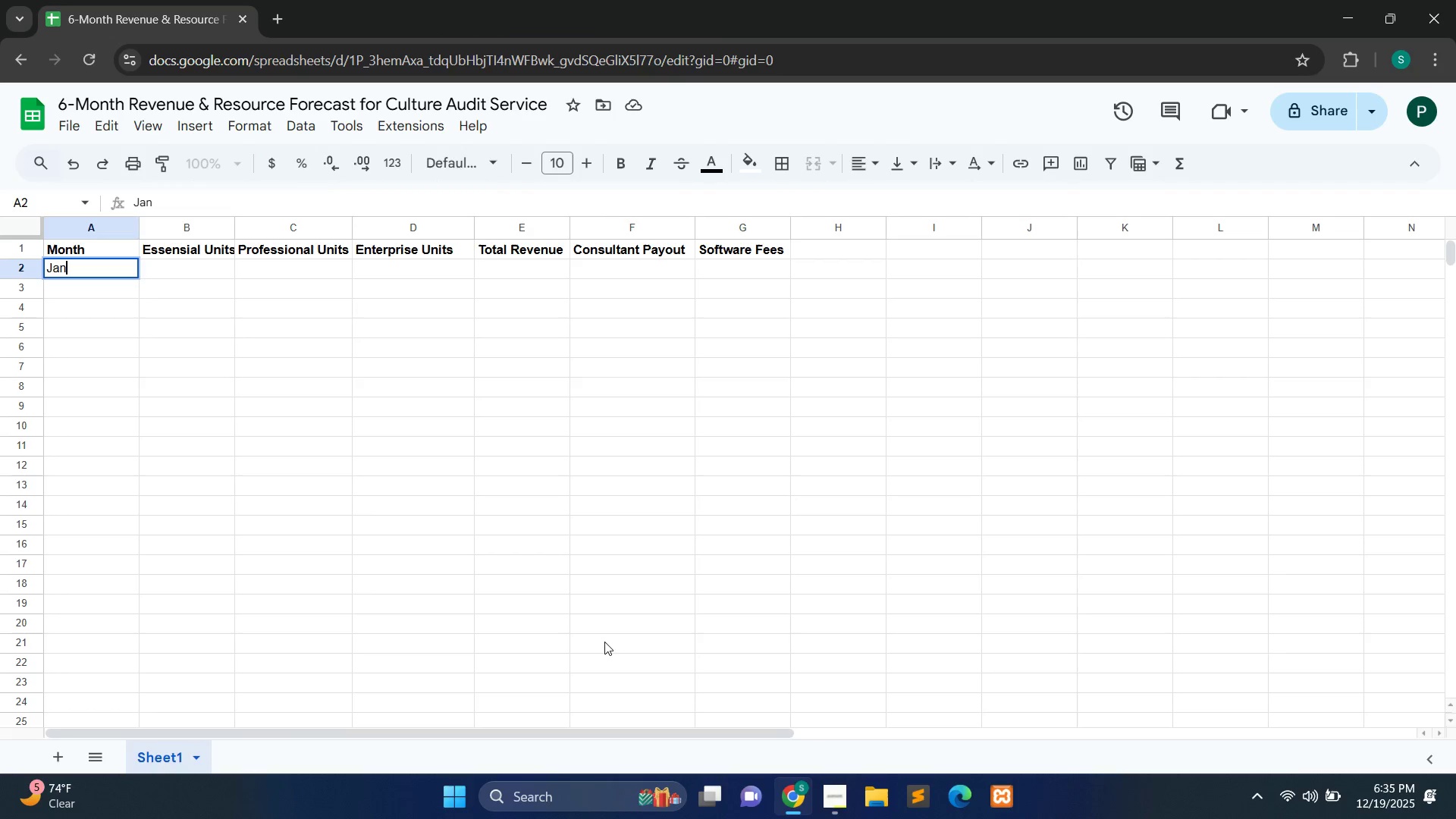 
type(uary)
key(Tab)
 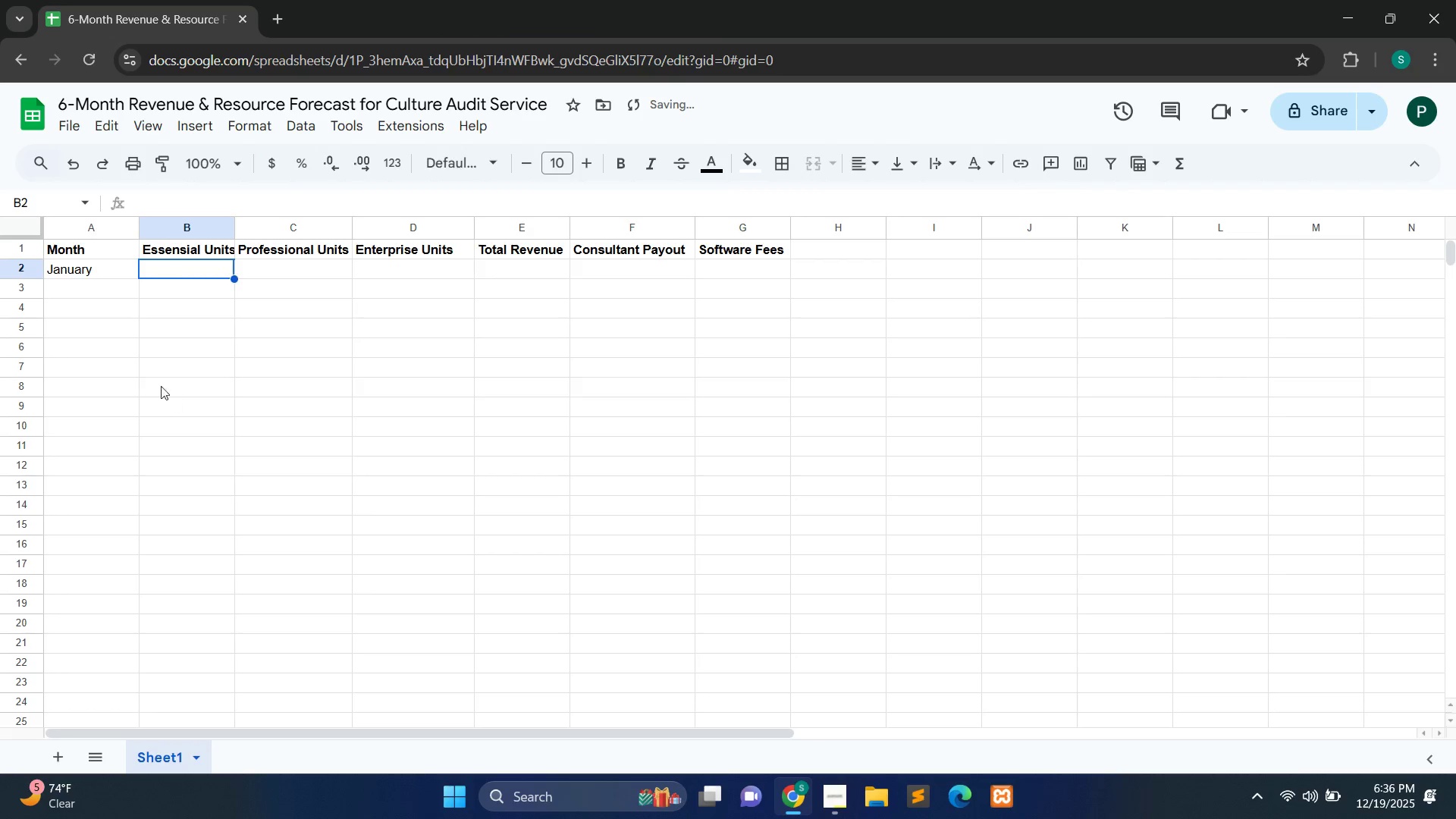 
hold_key(key=Tab, duration=0.69)
 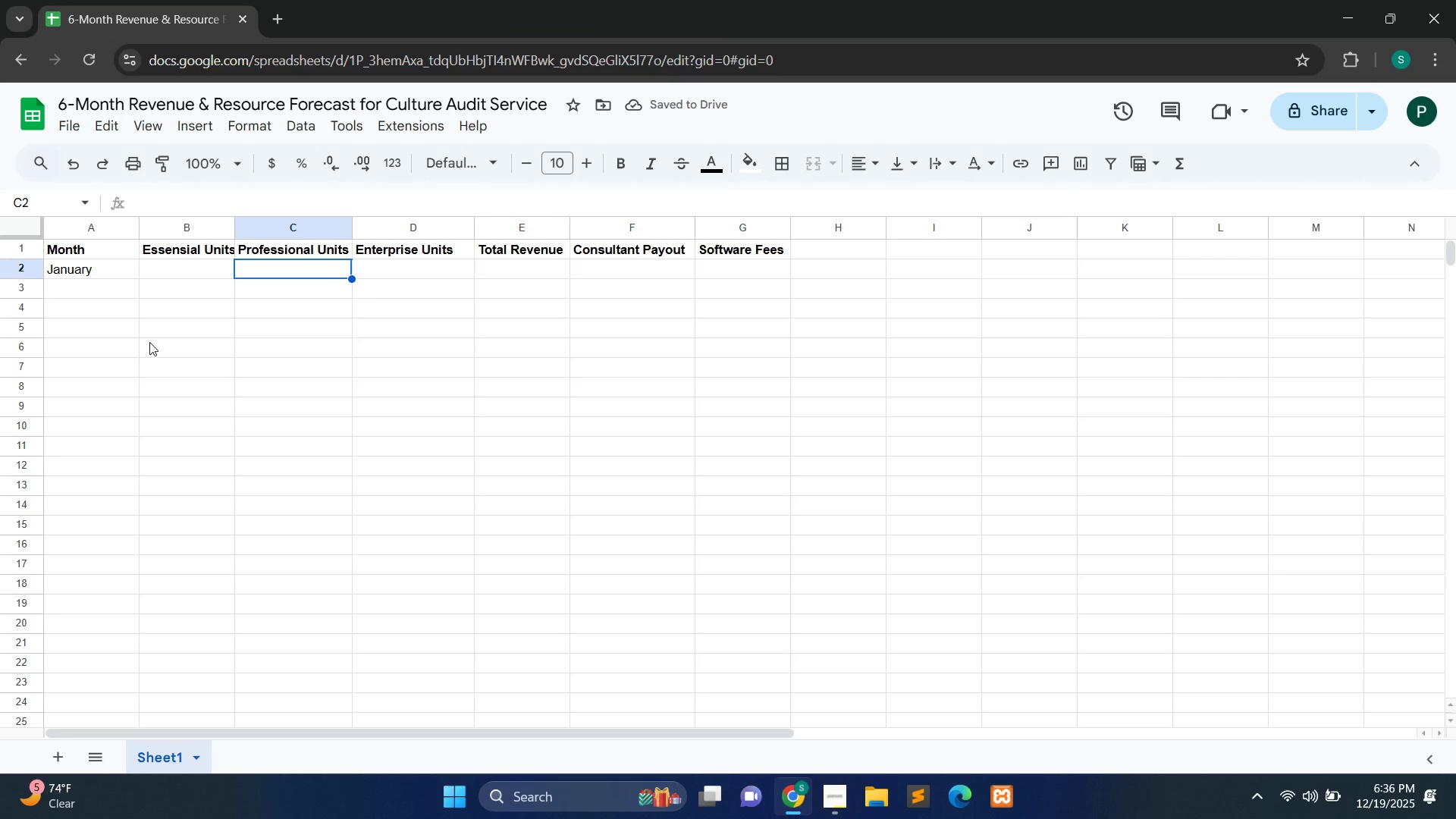 
hold_key(key=ShiftLeft, duration=0.38)
 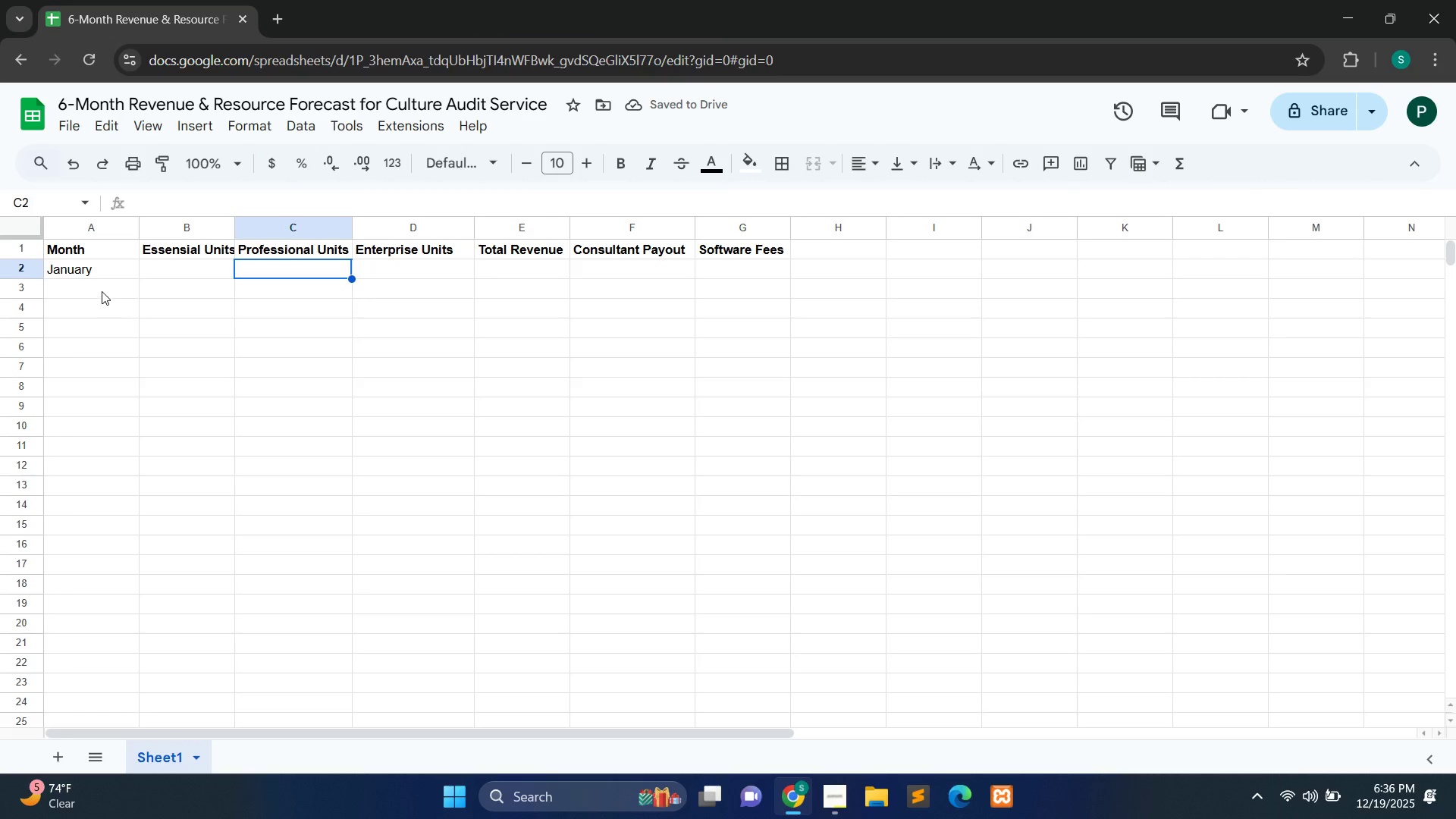 
double_click([102, 291])
 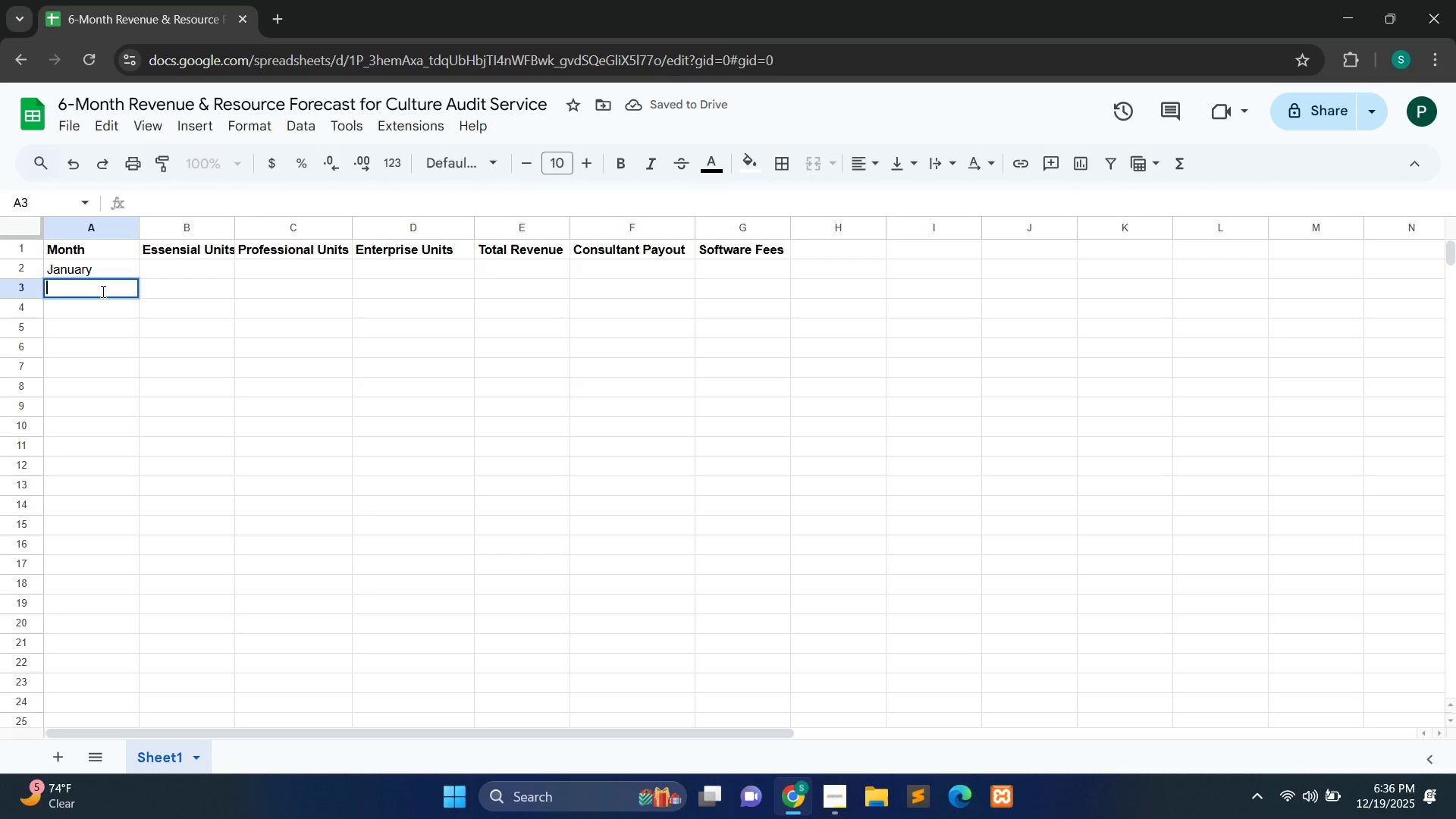 
type(February)
 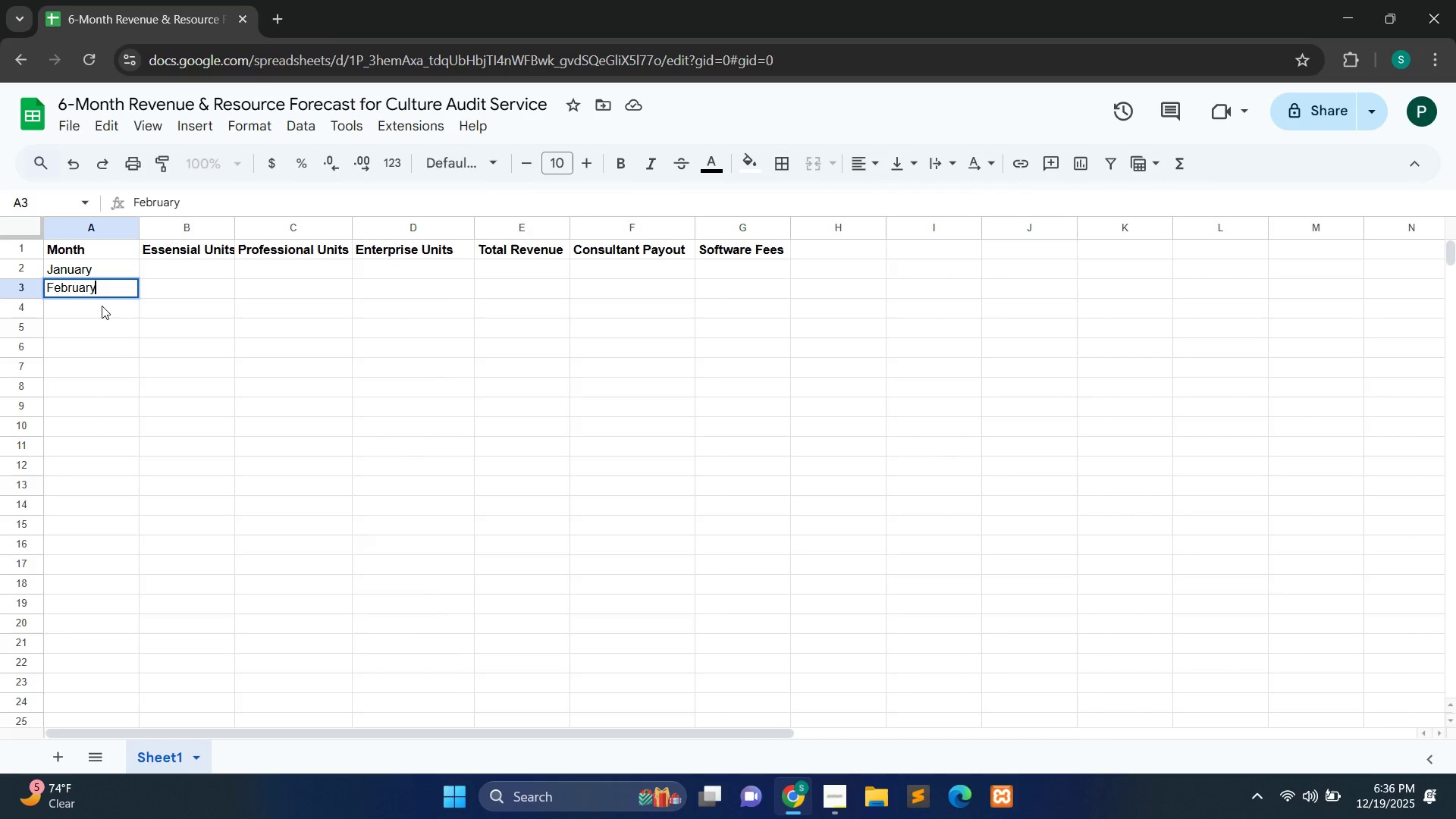 
double_click([102, 306])
 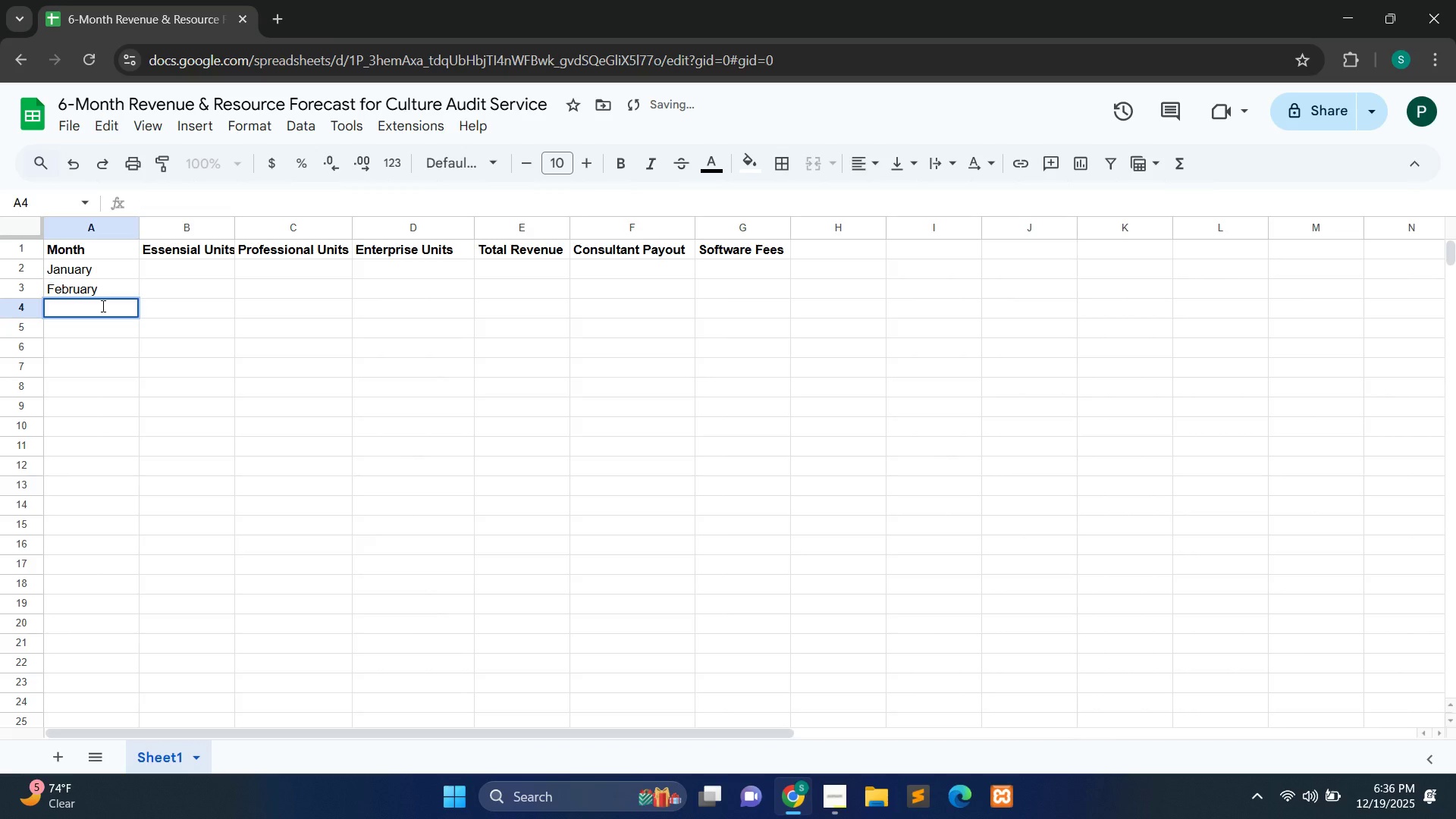 
hold_key(key=ShiftLeft, duration=0.55)
 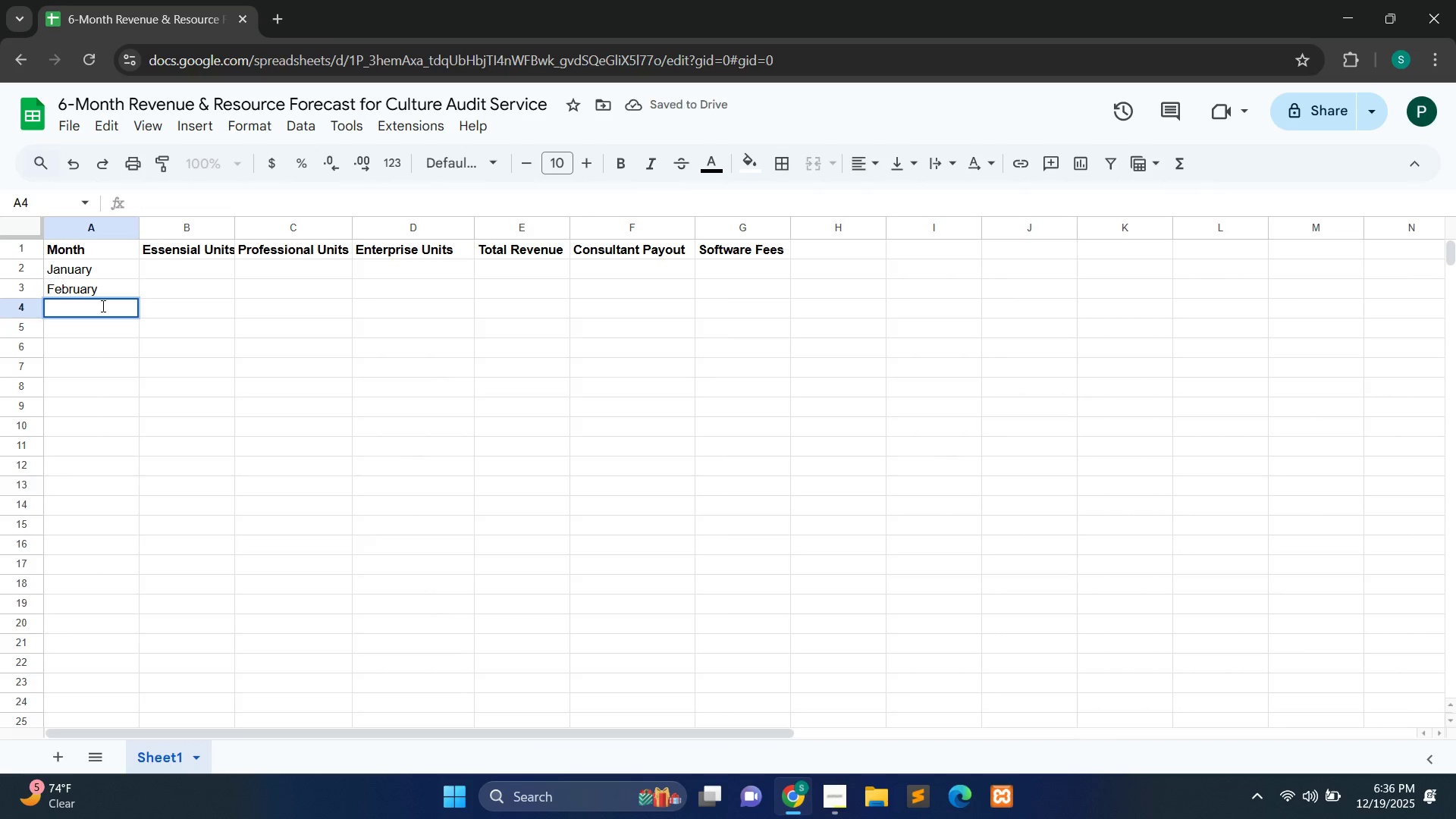 
type(March)
 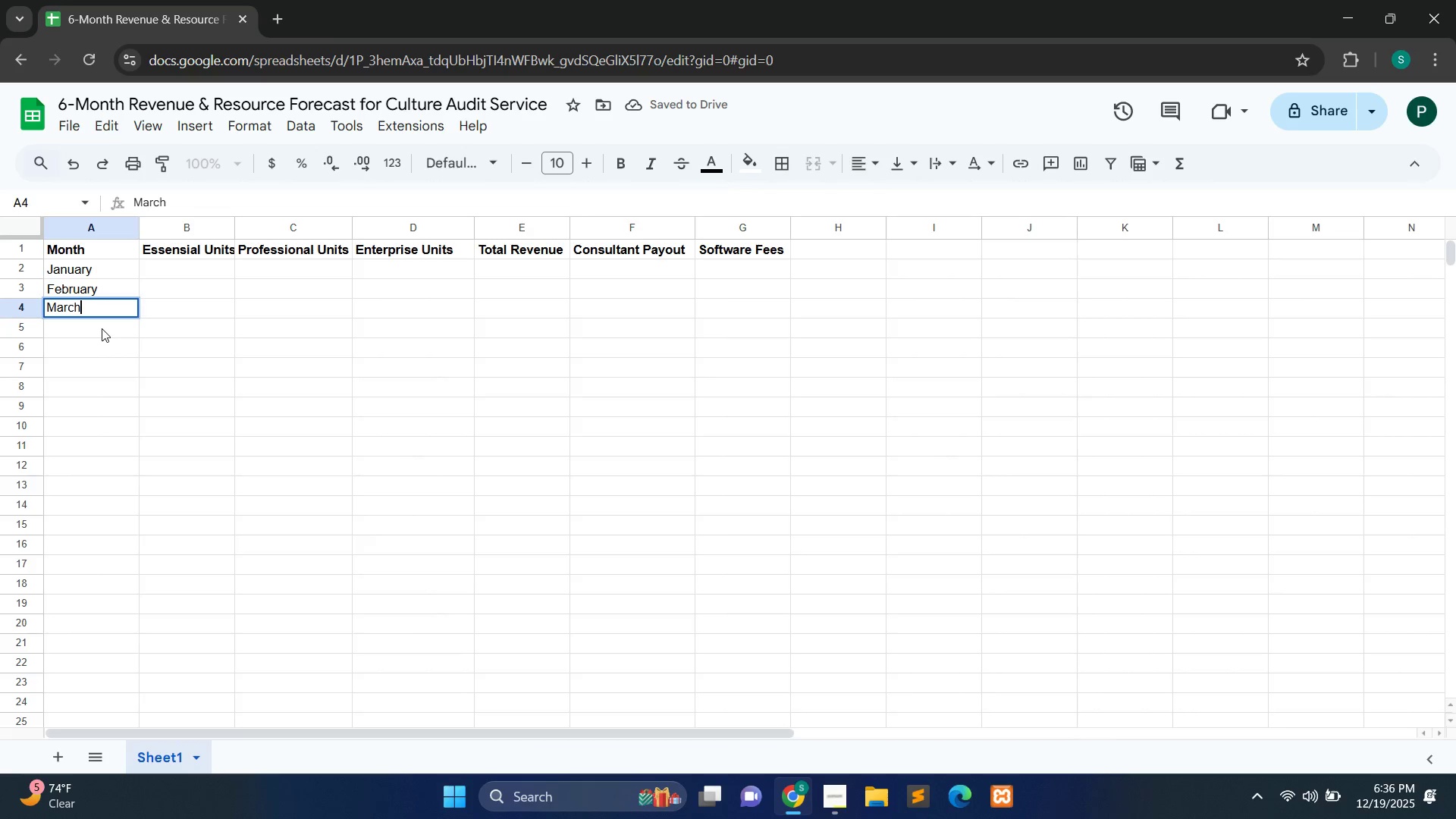 
double_click([102, 328])
 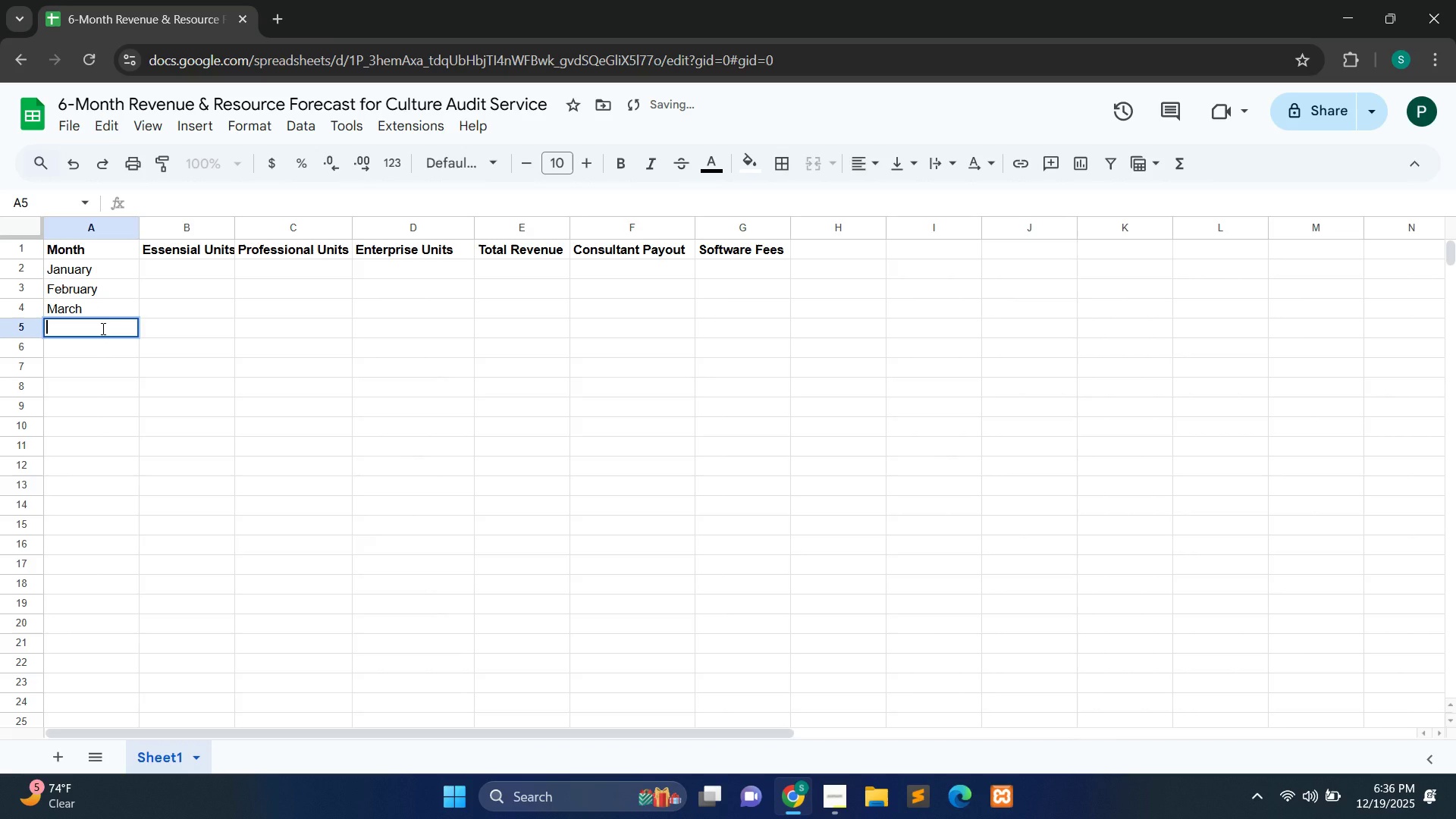 
type(April )
key(Backspace)
 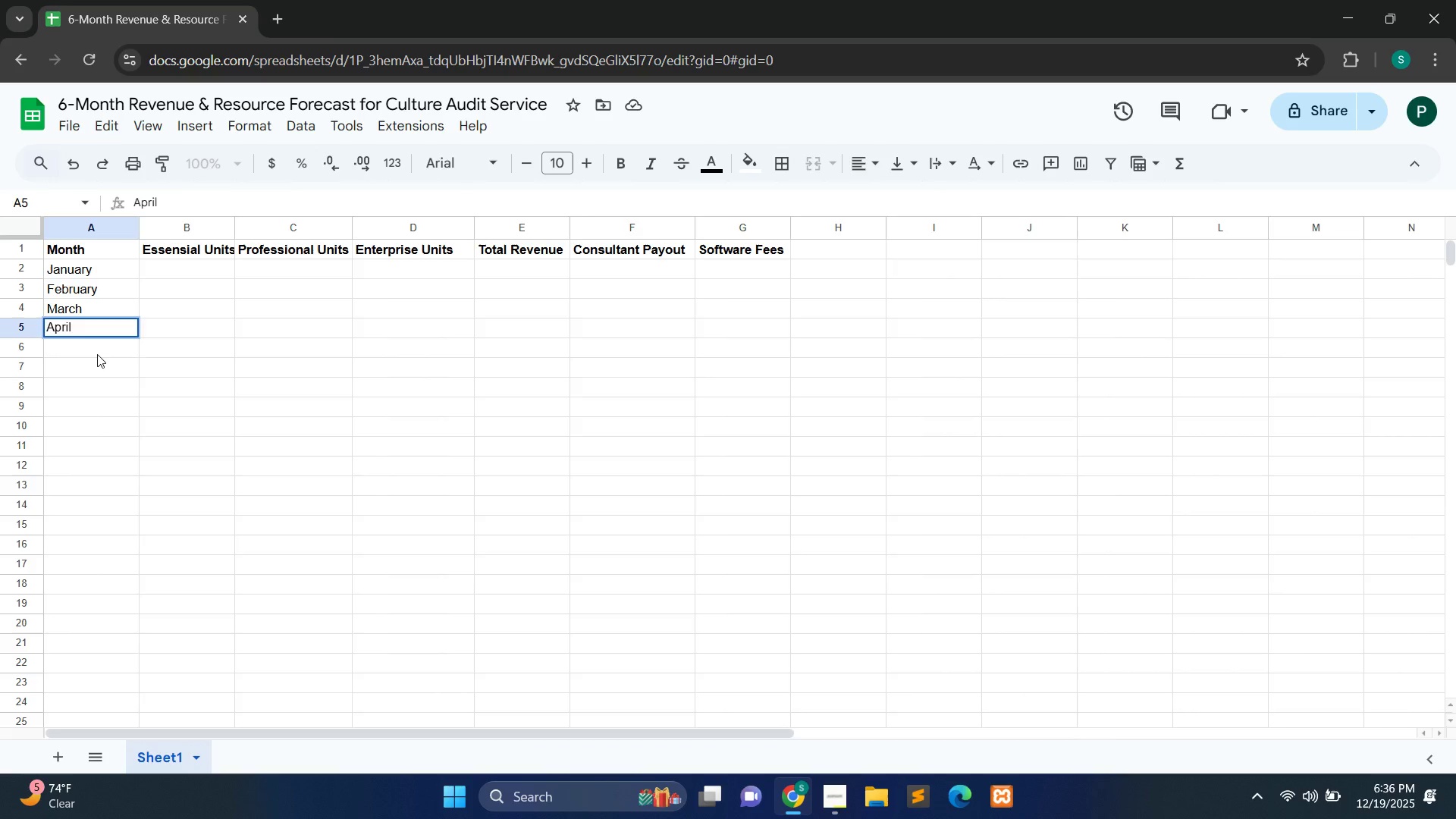 
double_click([97, 354])
 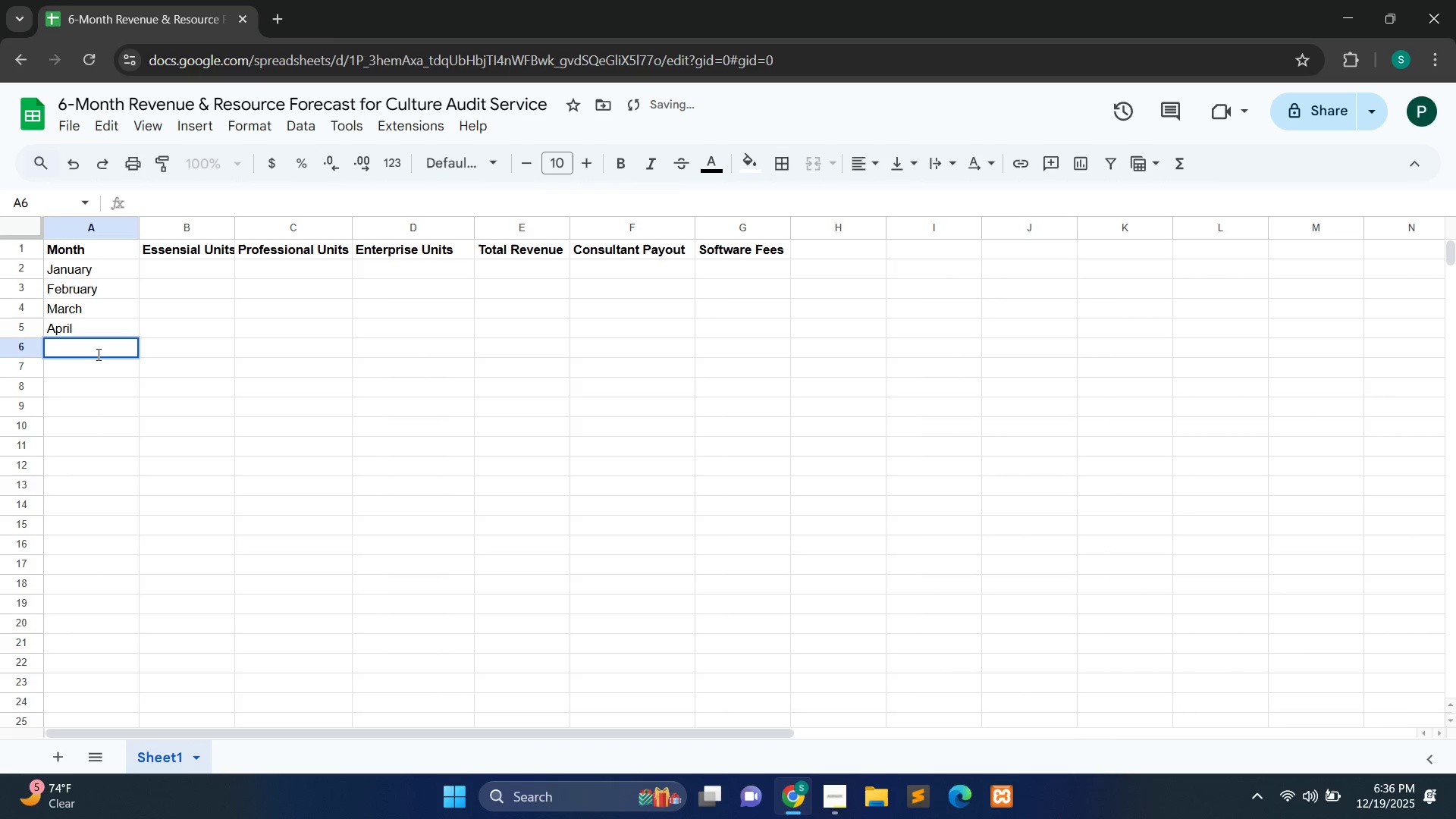 
type(May)
 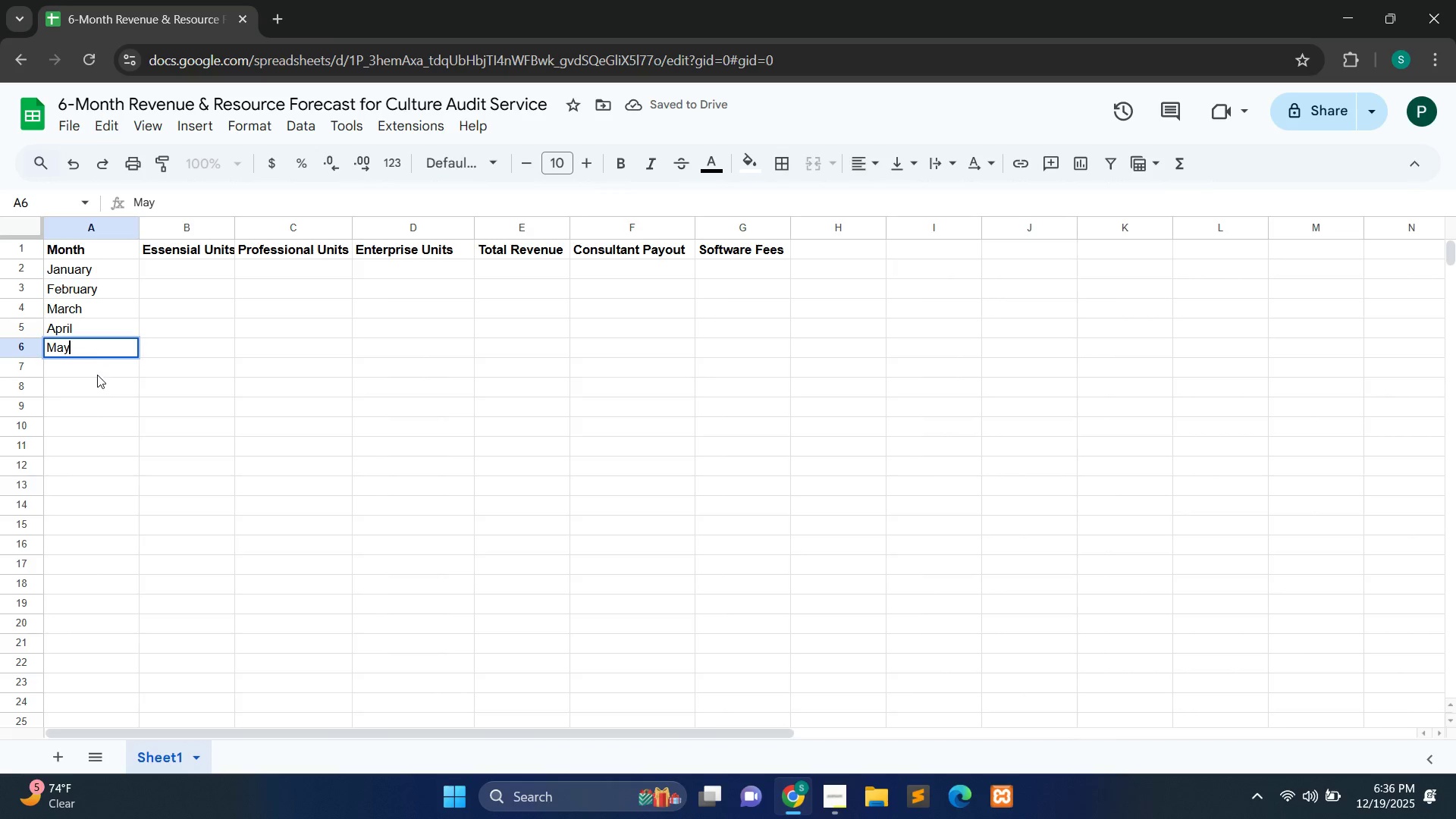 
double_click([97, 375])
 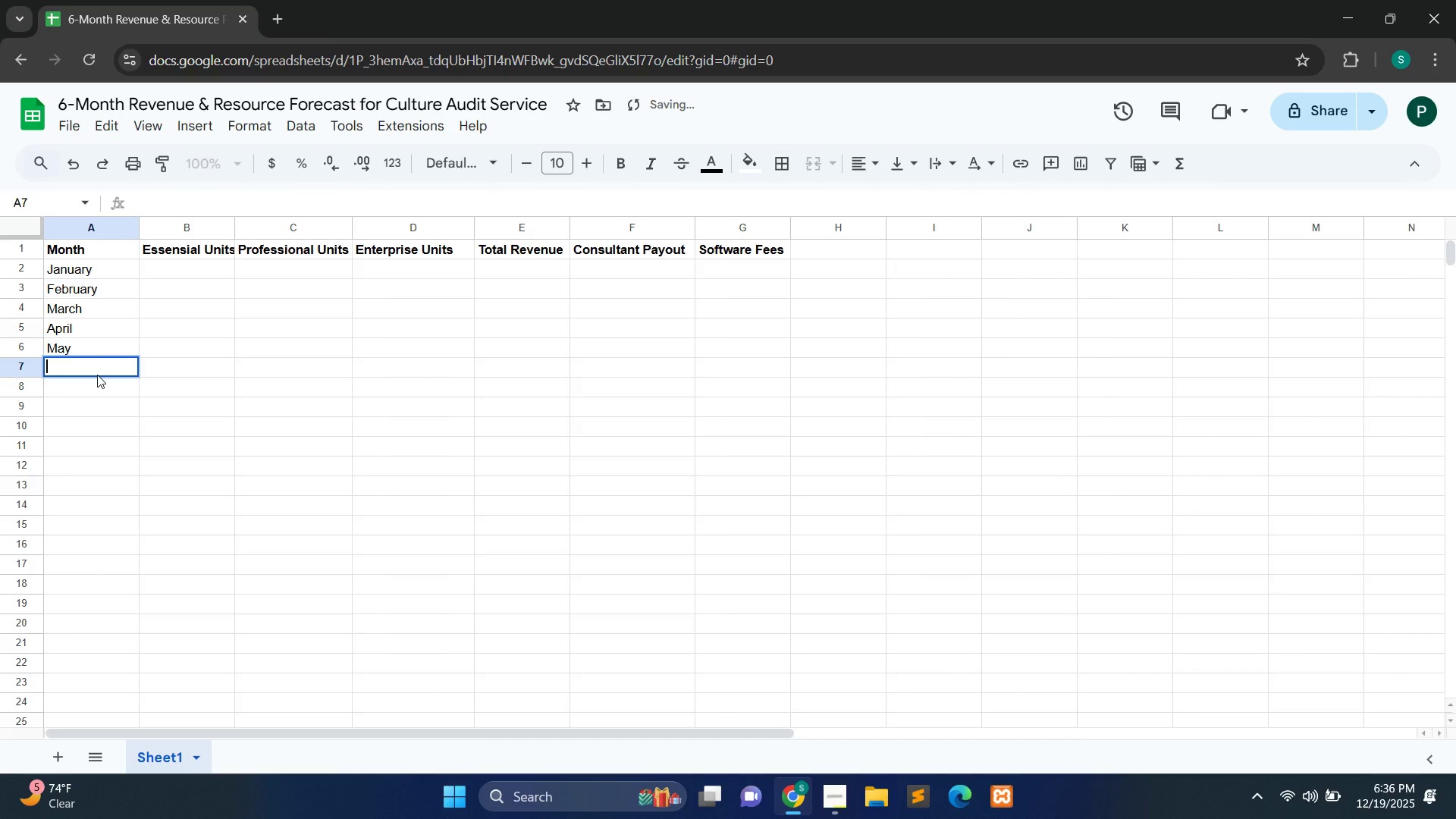 
type(June)
 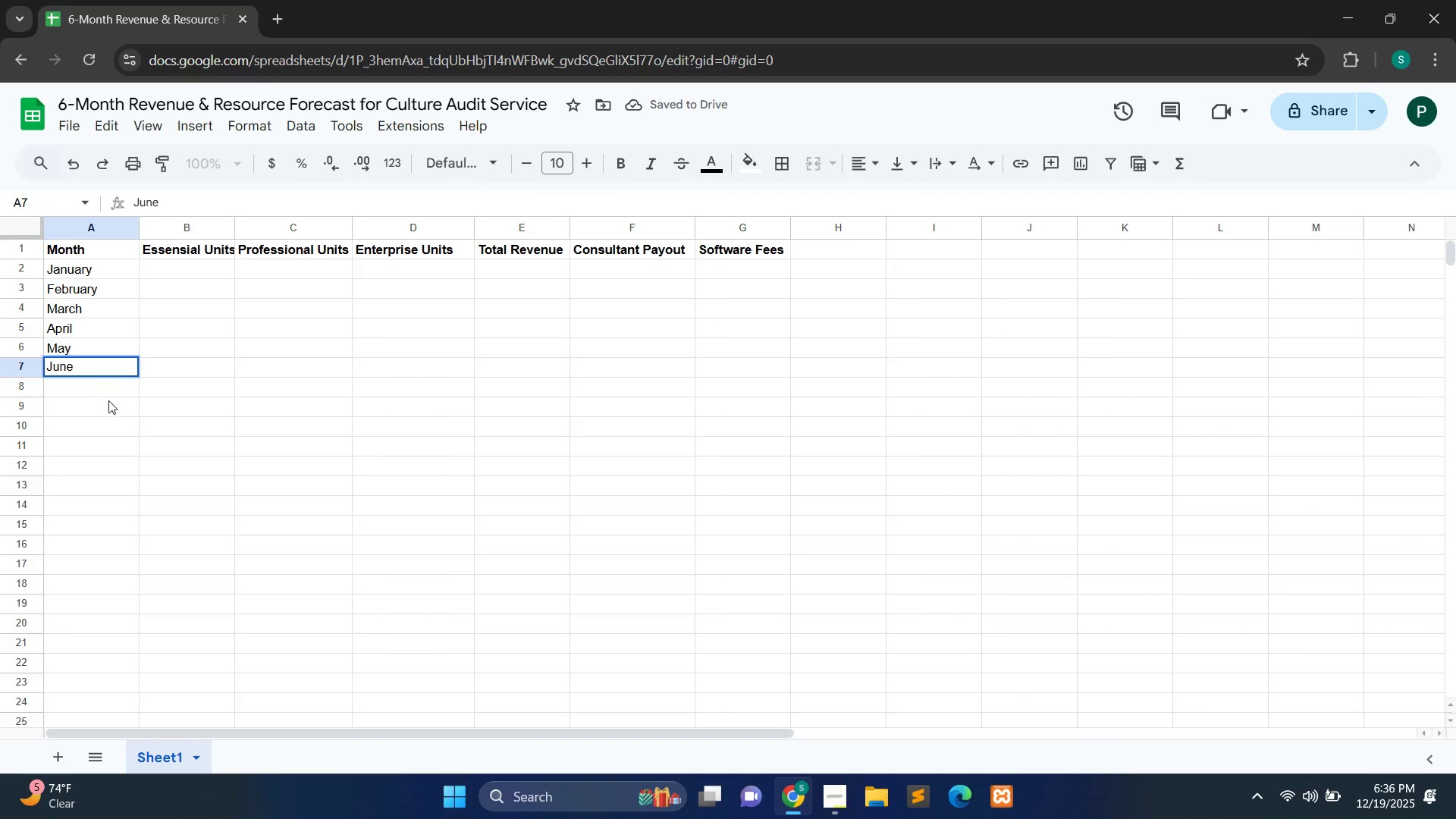 
left_click([110, 406])
 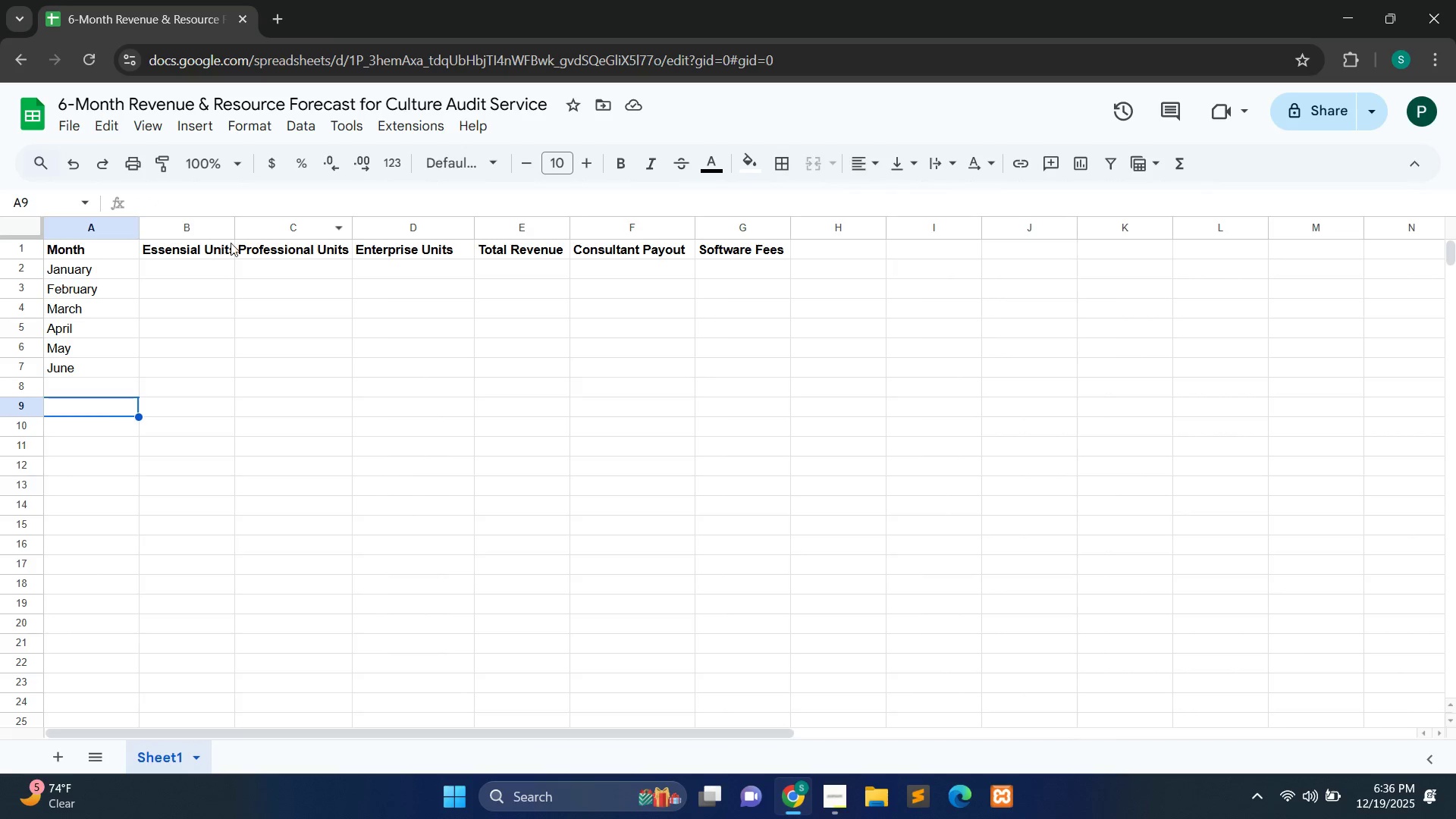 
wait(11.45)
 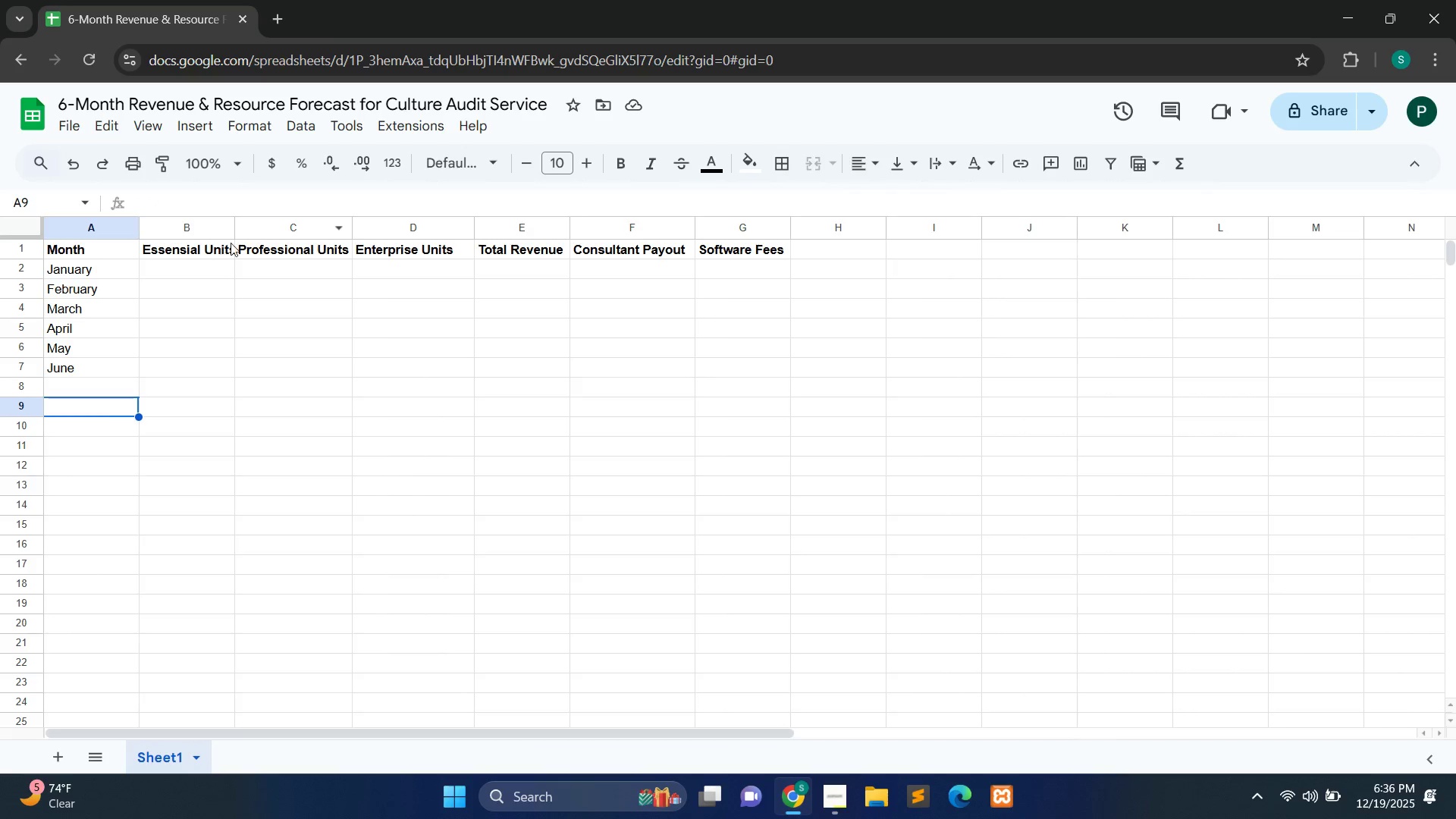 
left_click([278, 256])
 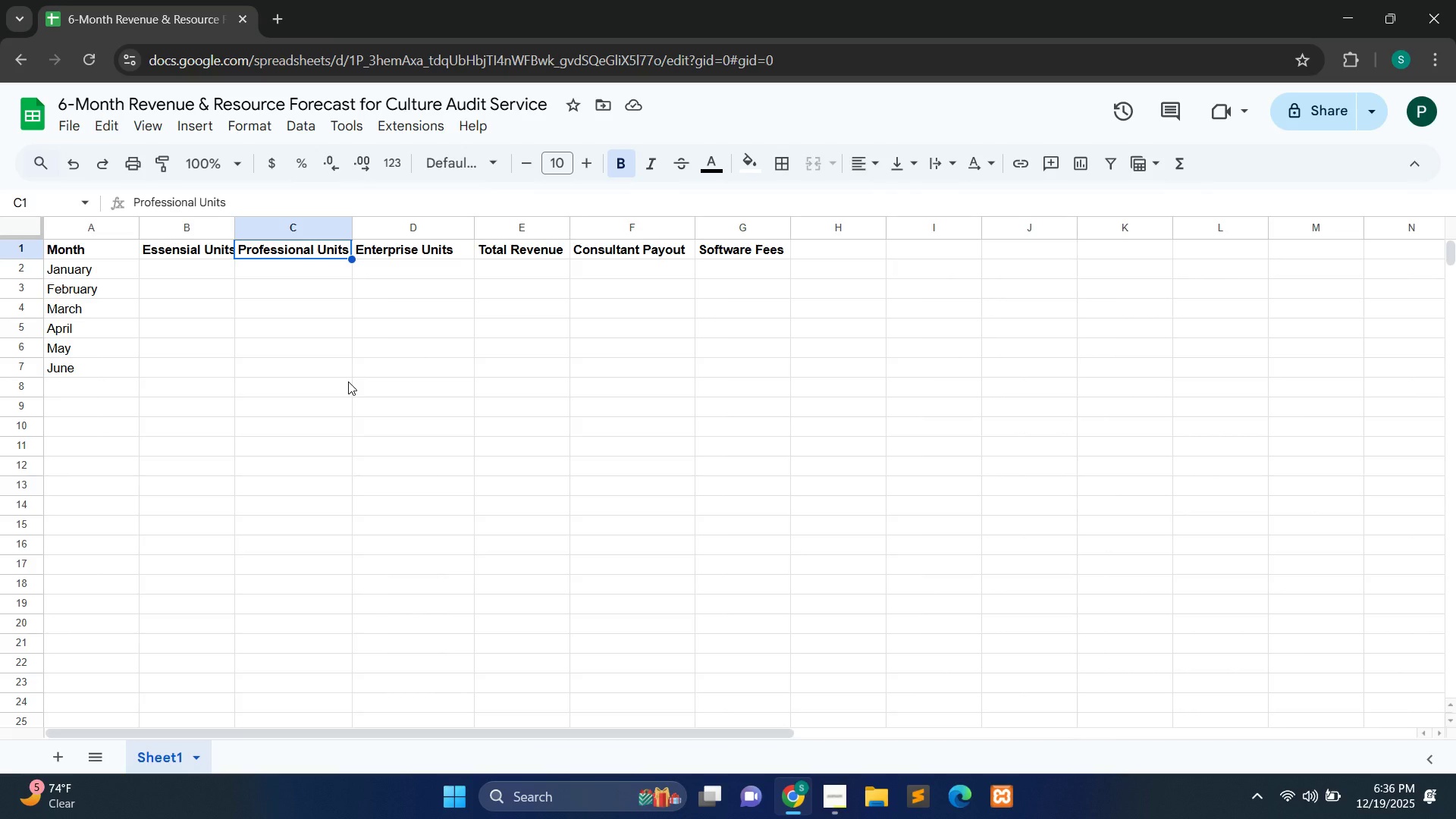 
wait(15.51)
 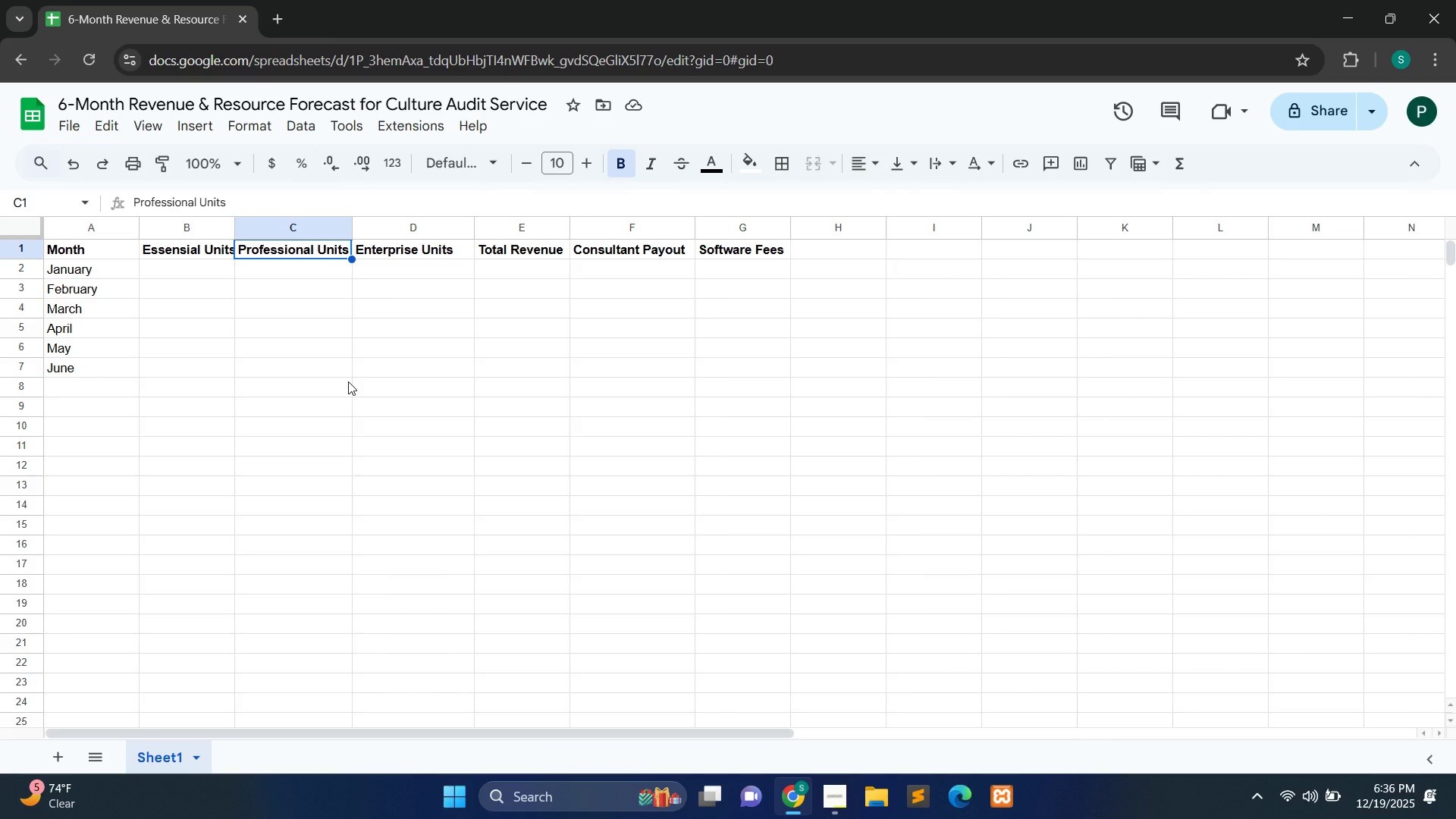 
double_click([916, 246])
 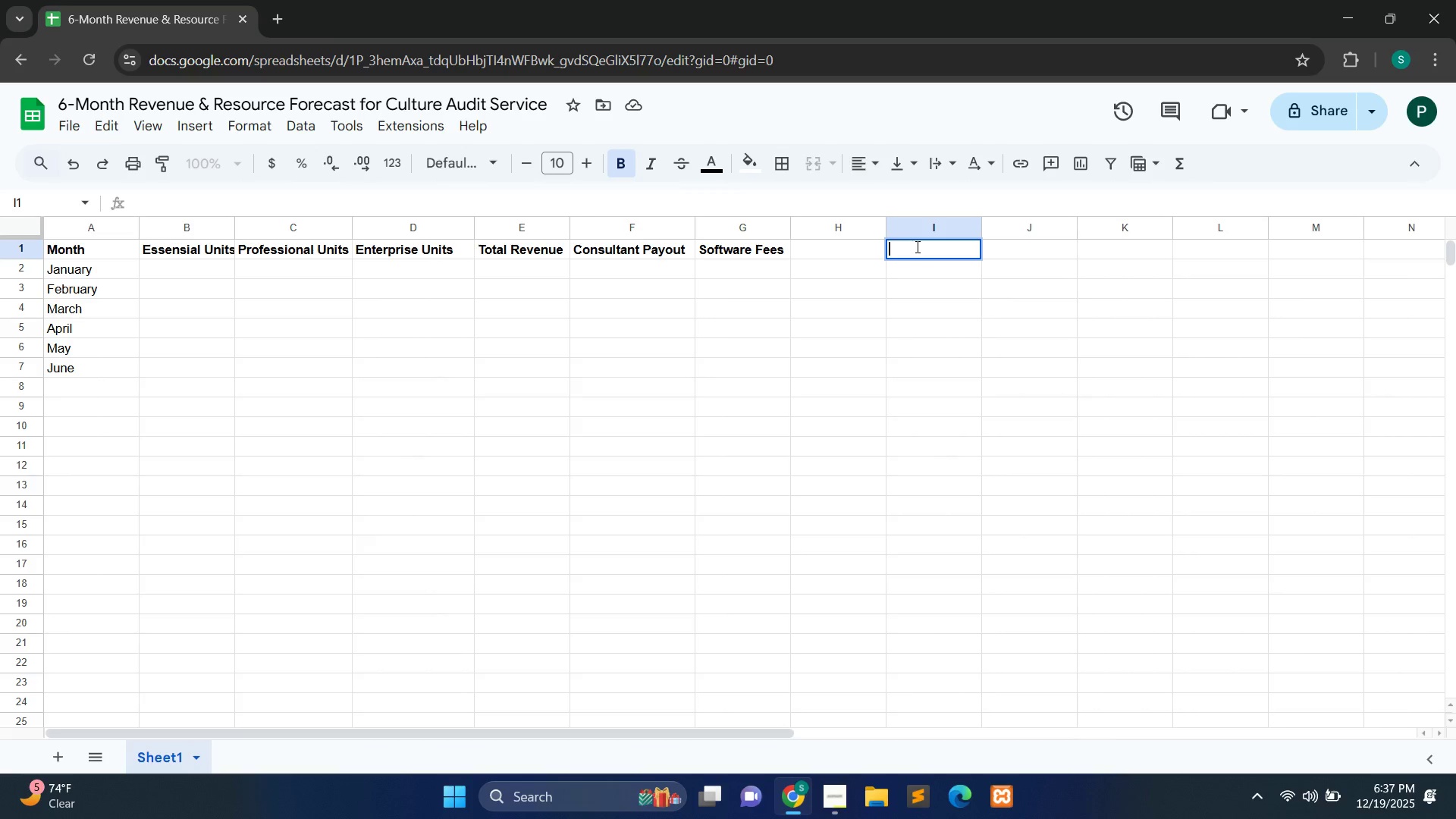 
hold_key(key=ShiftLeft, duration=1.5)
 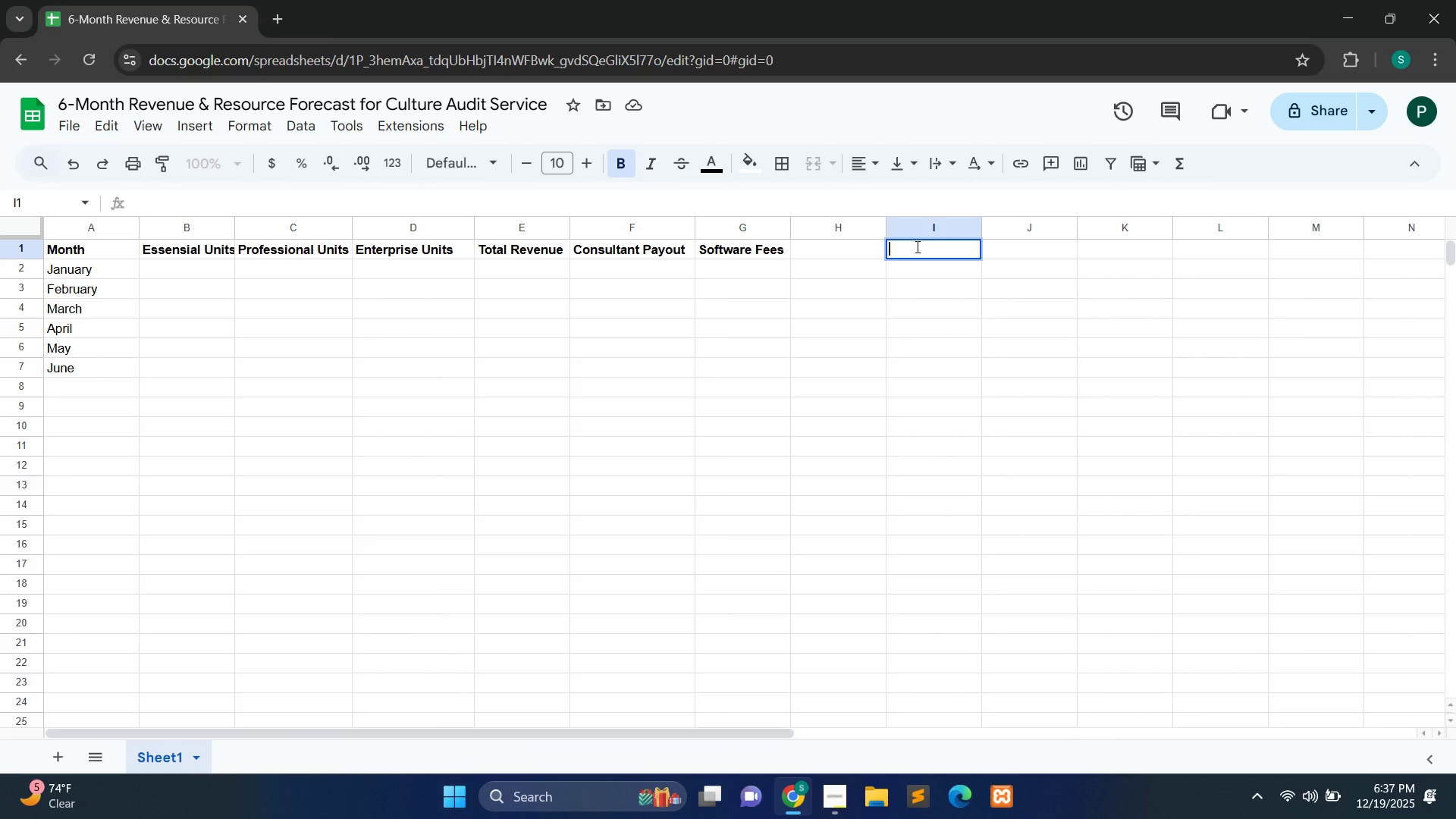 
key(Shift+C)
 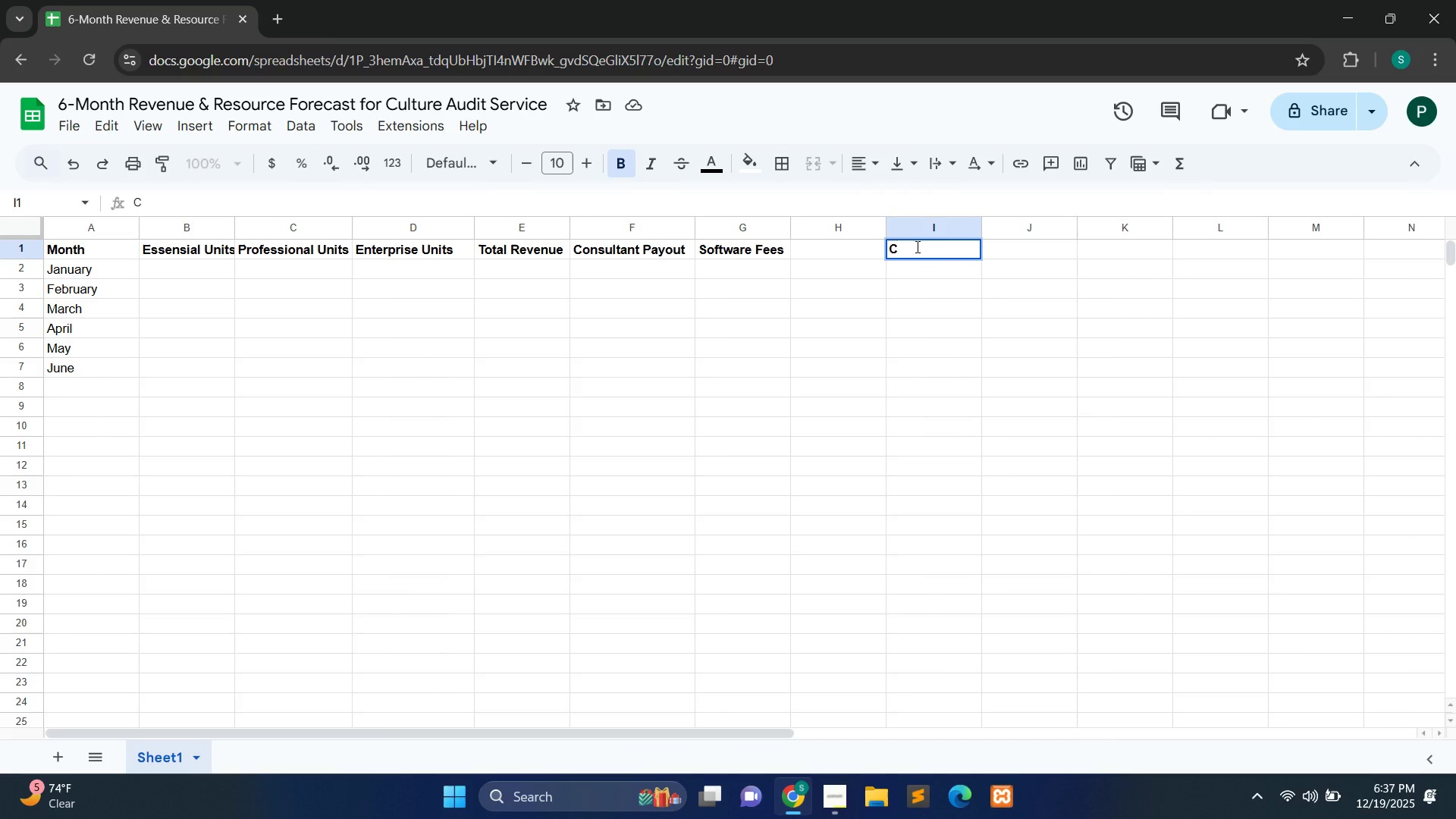 
wait(12.55)
 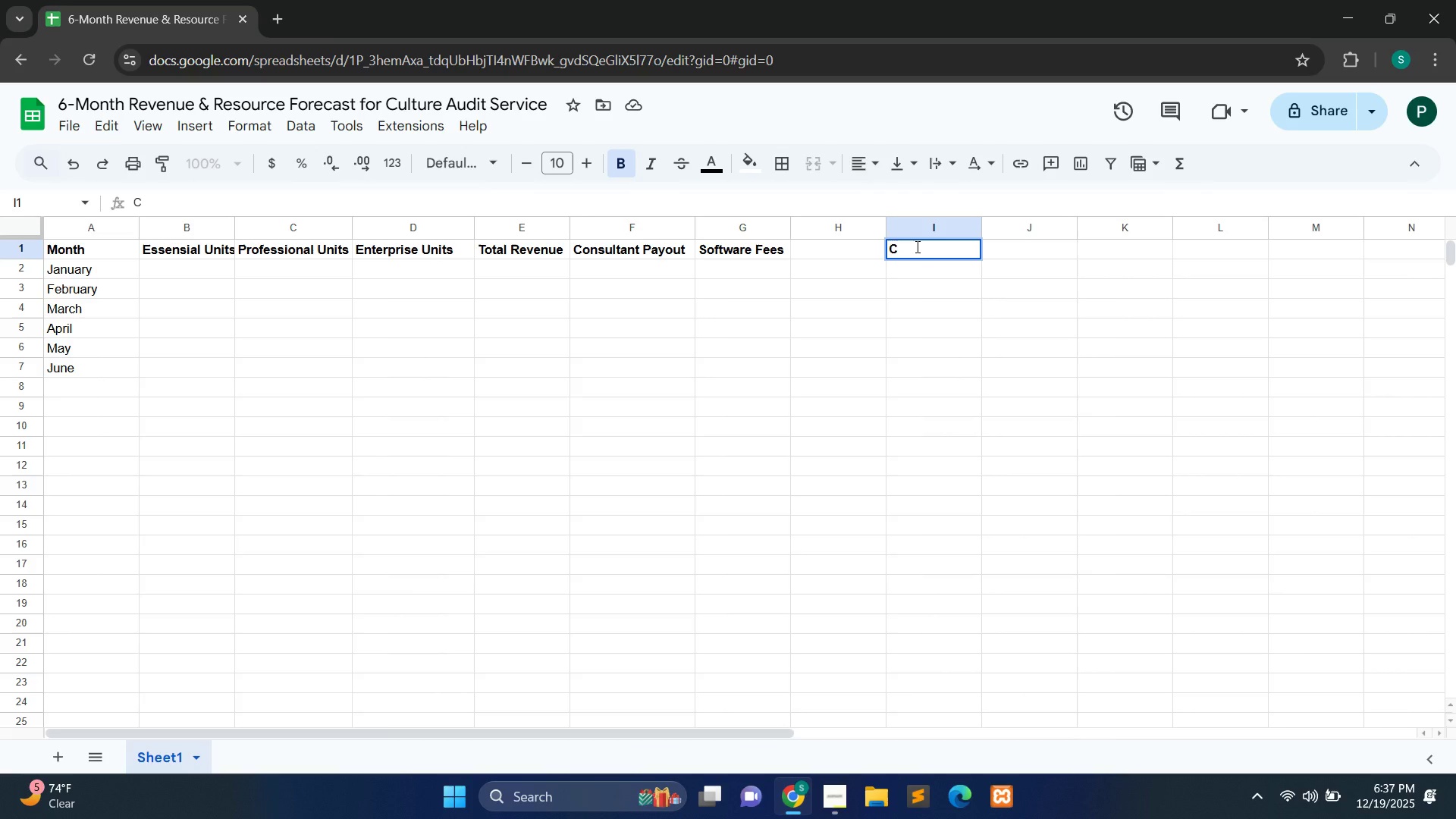 
key(Backspace)
type(Ws)
key(Backspace)
key(Backspace)
type(Essential Price)
 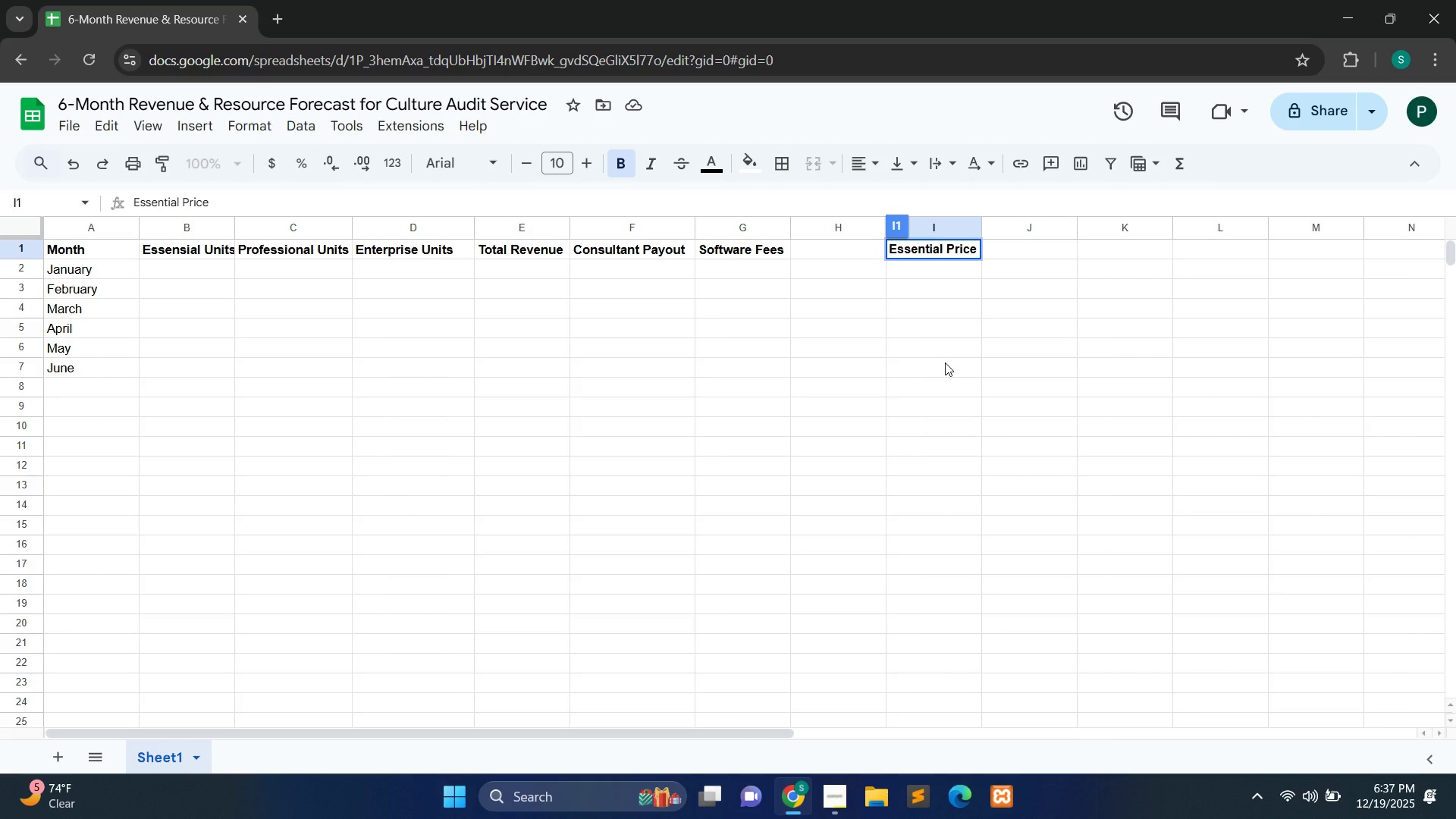 
double_click([924, 271])
 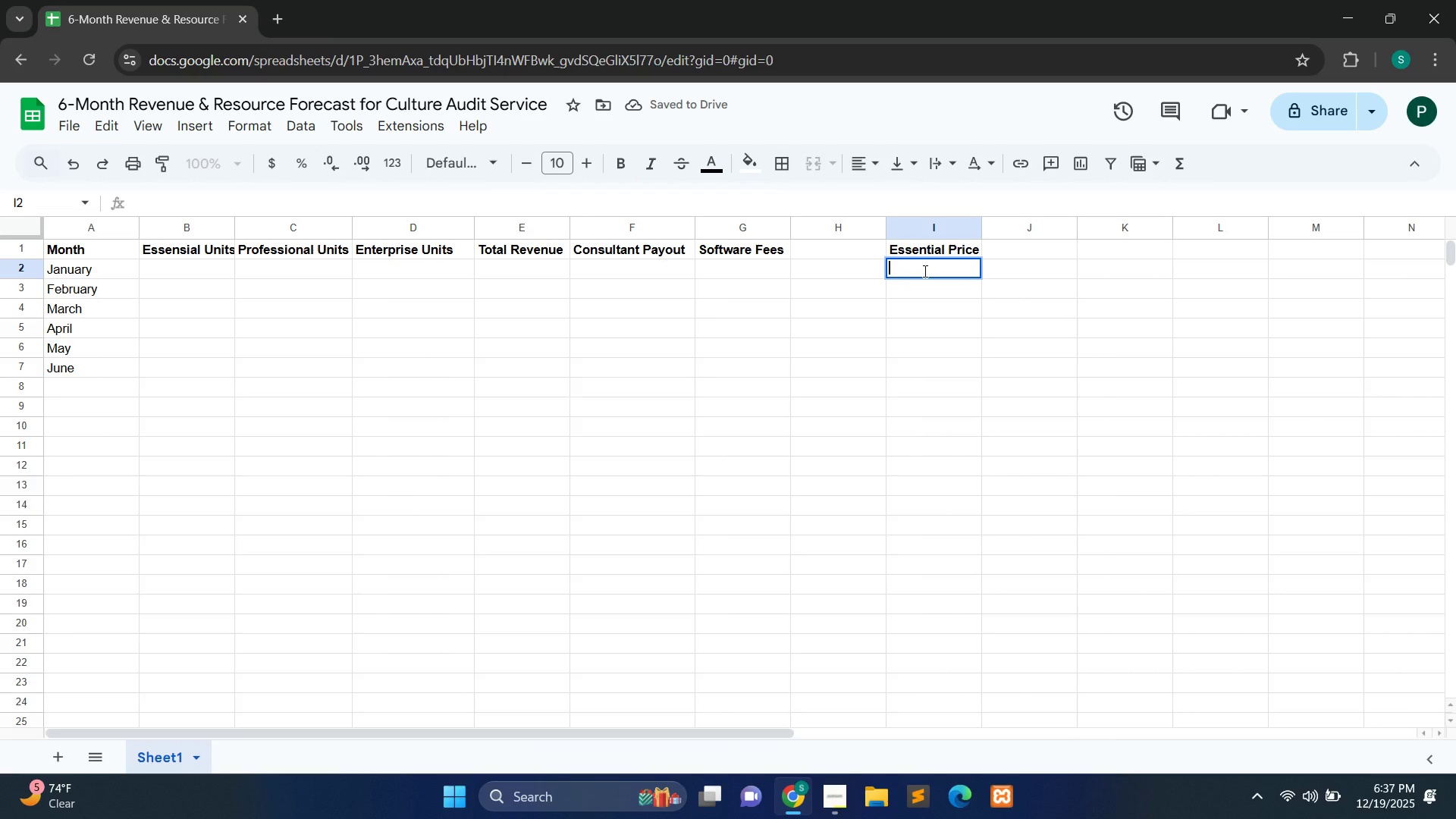 
type(Professional Pe)
key(Backspace)
type(rice)
 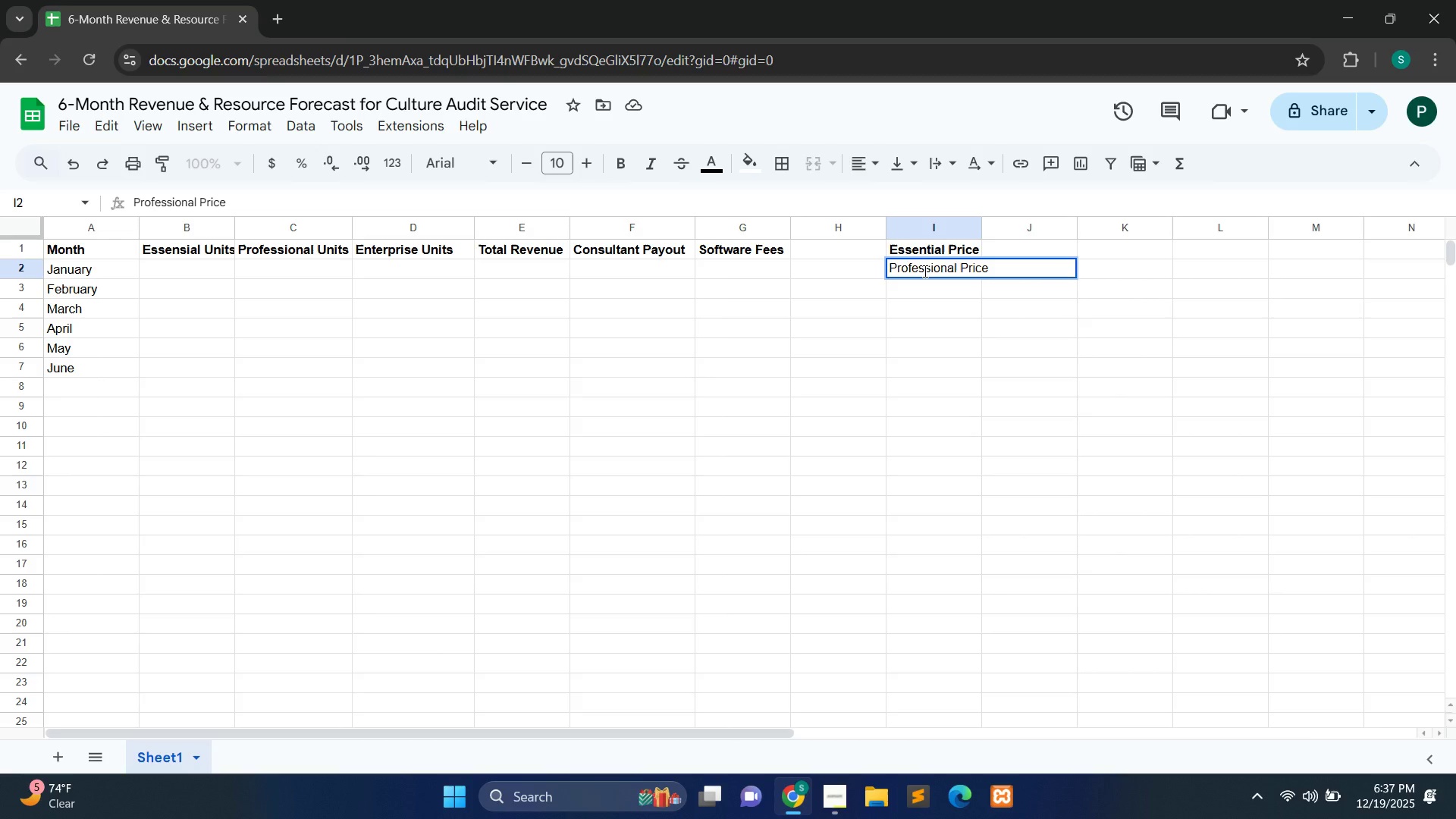 
wait(5.33)
 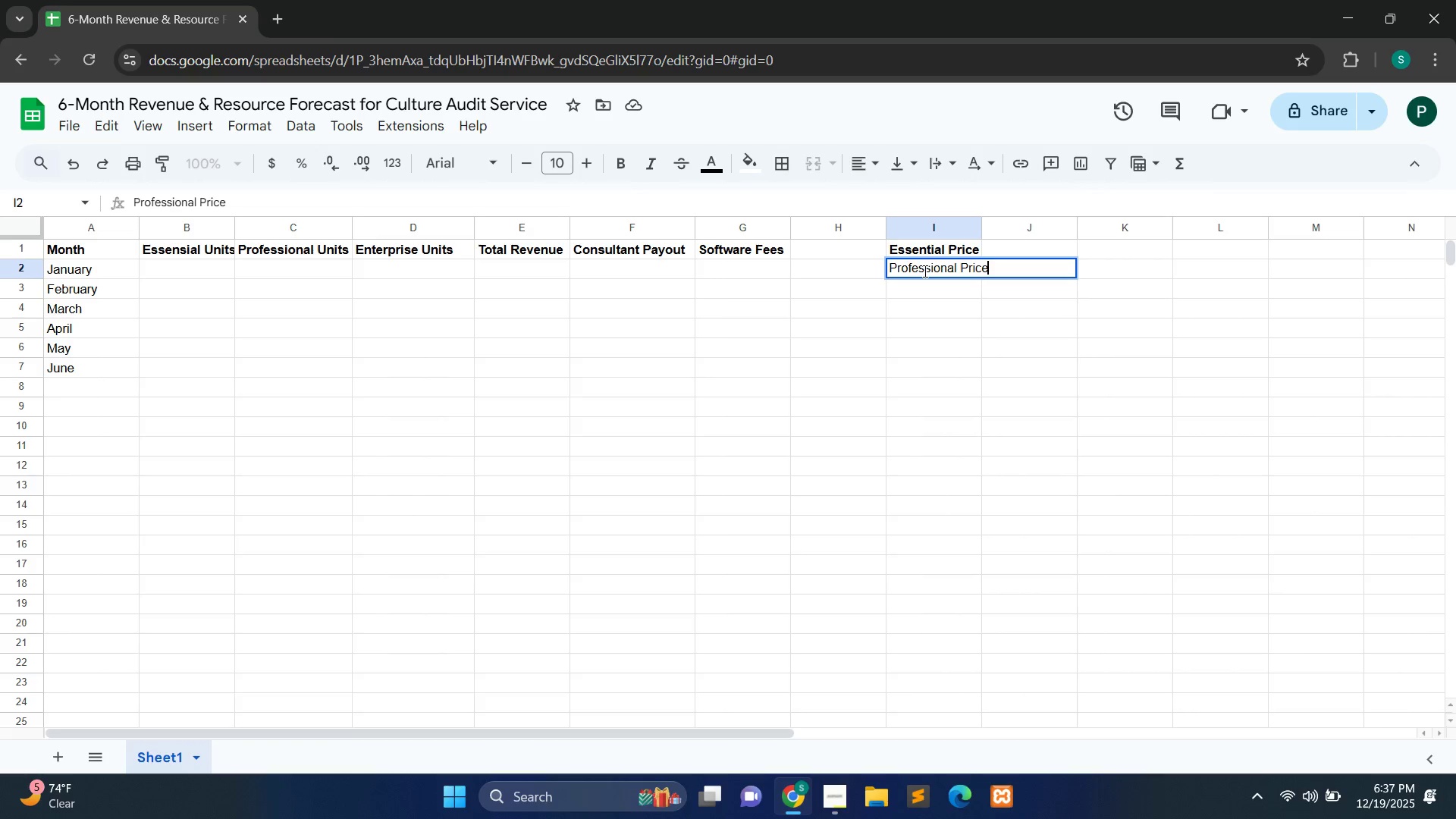 
double_click([921, 286])
 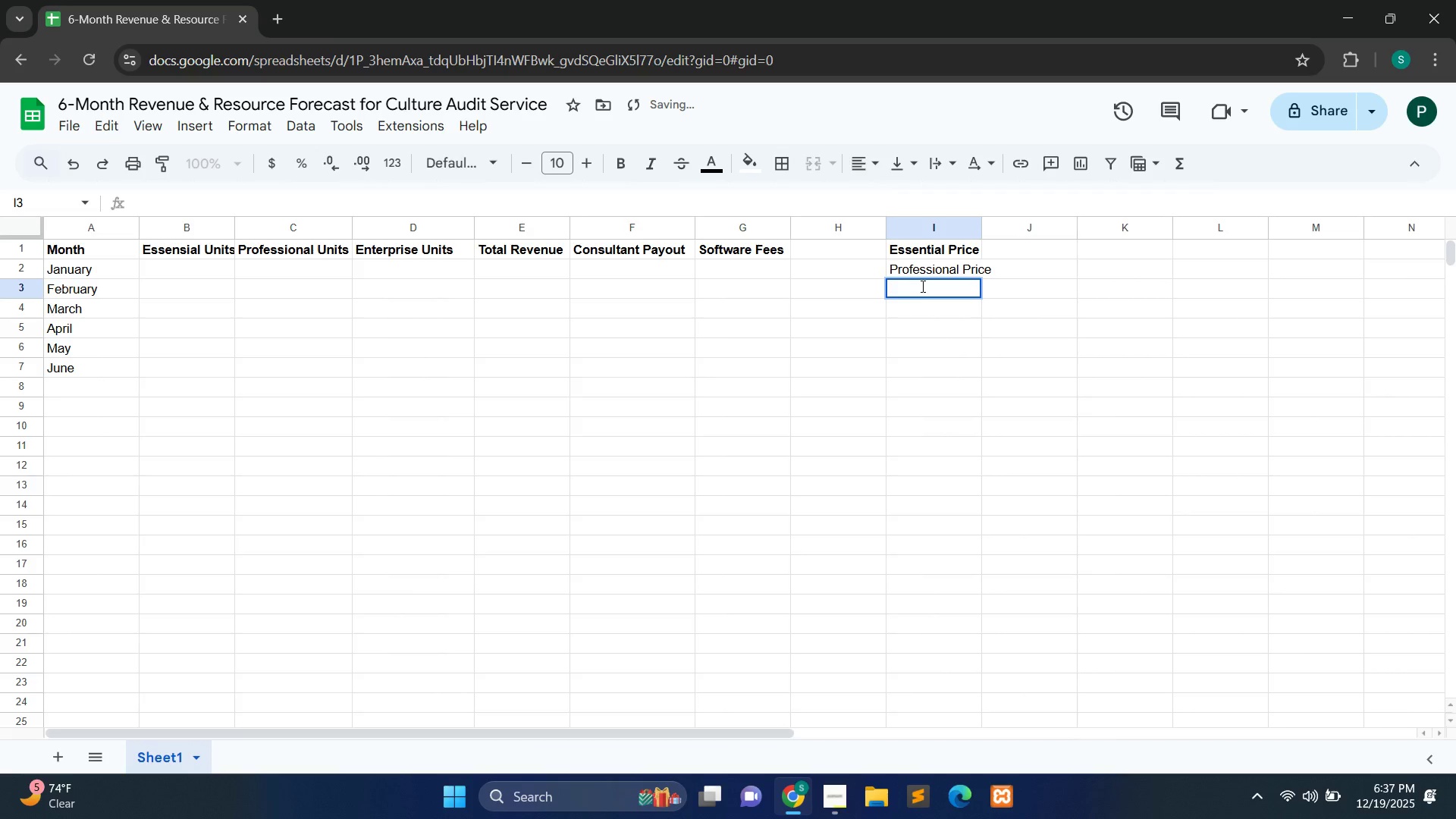 
type(Enterprice )
key(Backspace)
key(Backspace)
key(Backspace)
type(se Price)
 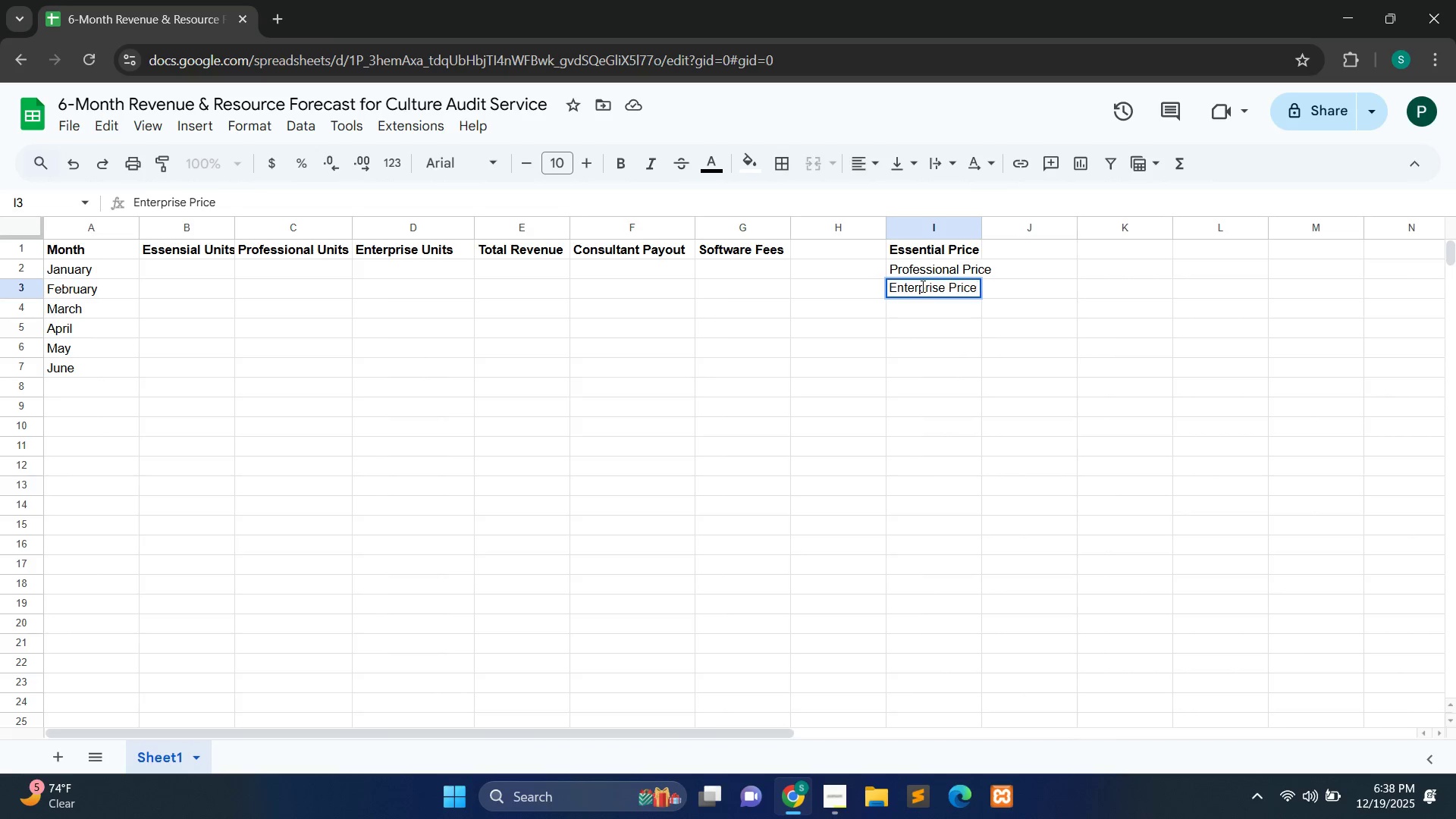 
double_click([946, 312])
 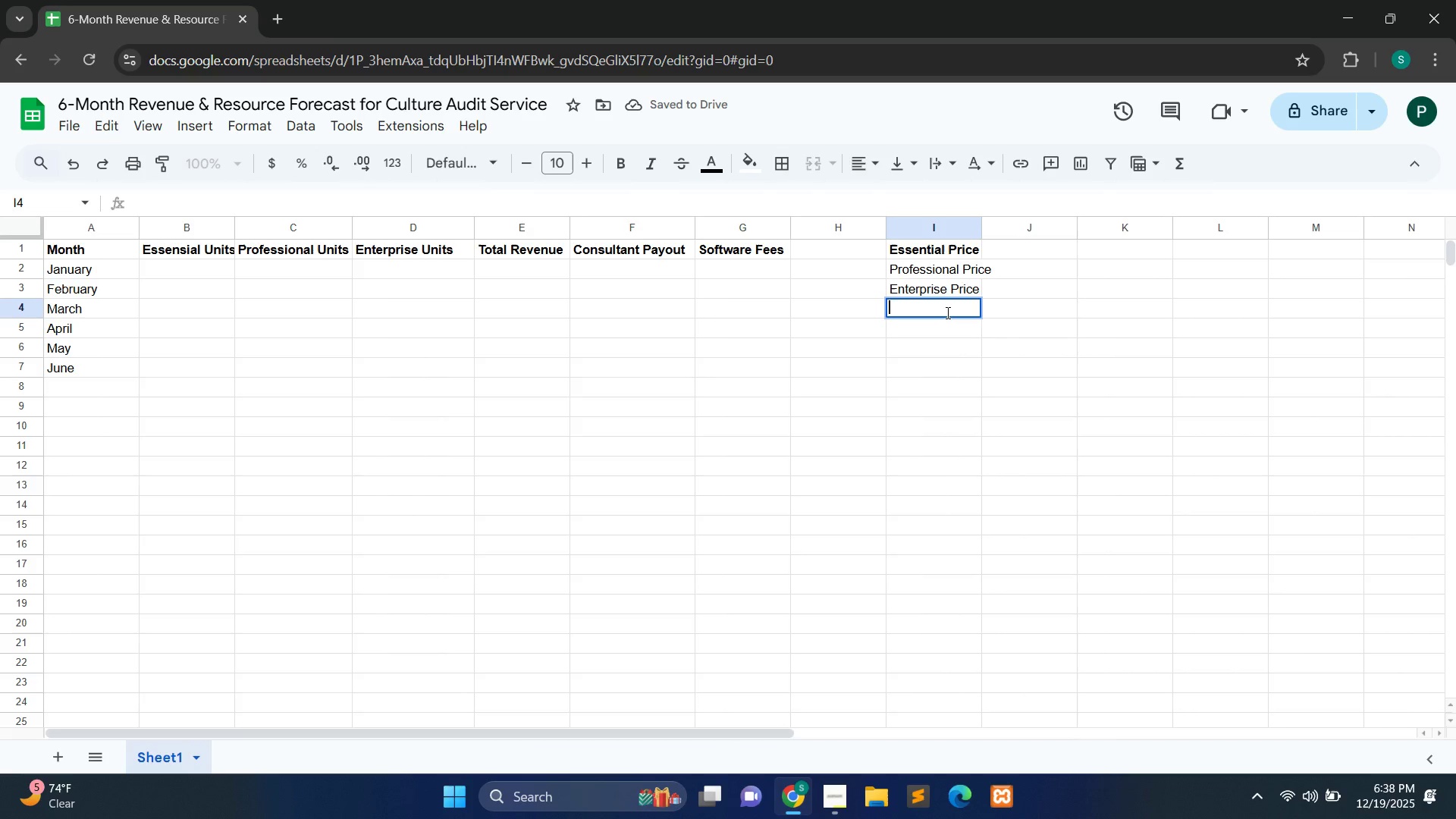 
type(Software Fee / Audit)
 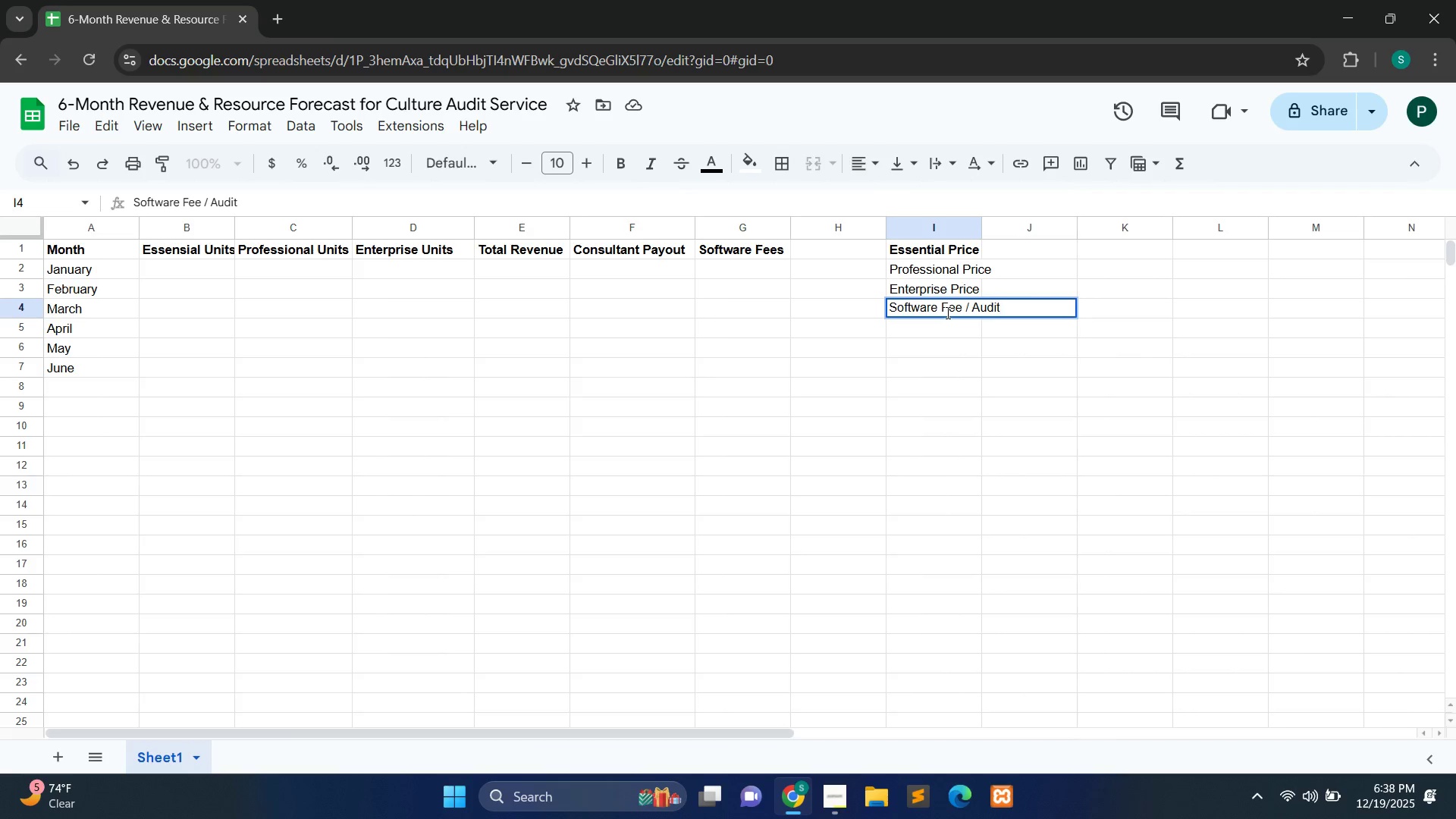 
double_click([899, 250])
 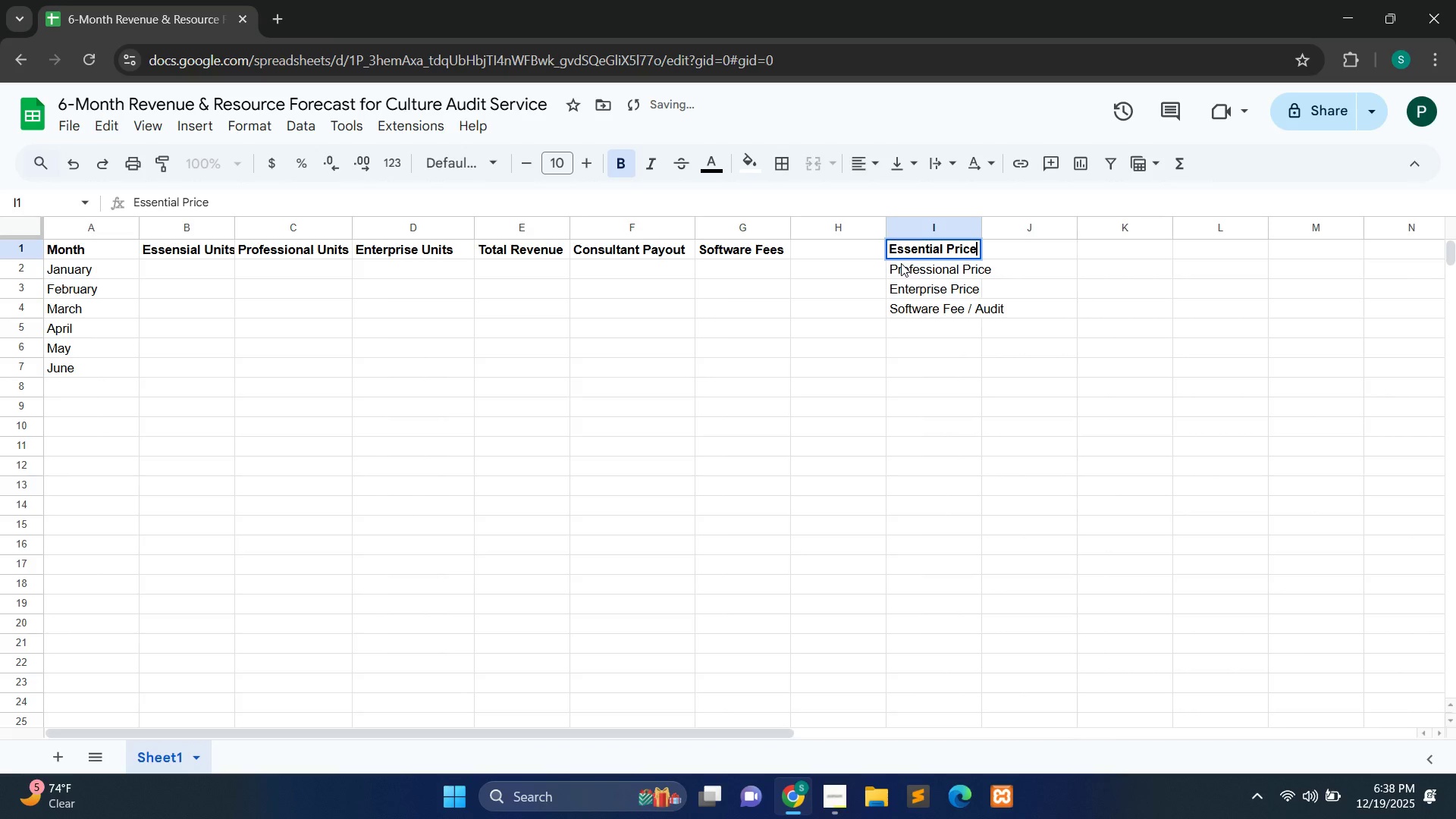 
double_click([905, 263])
 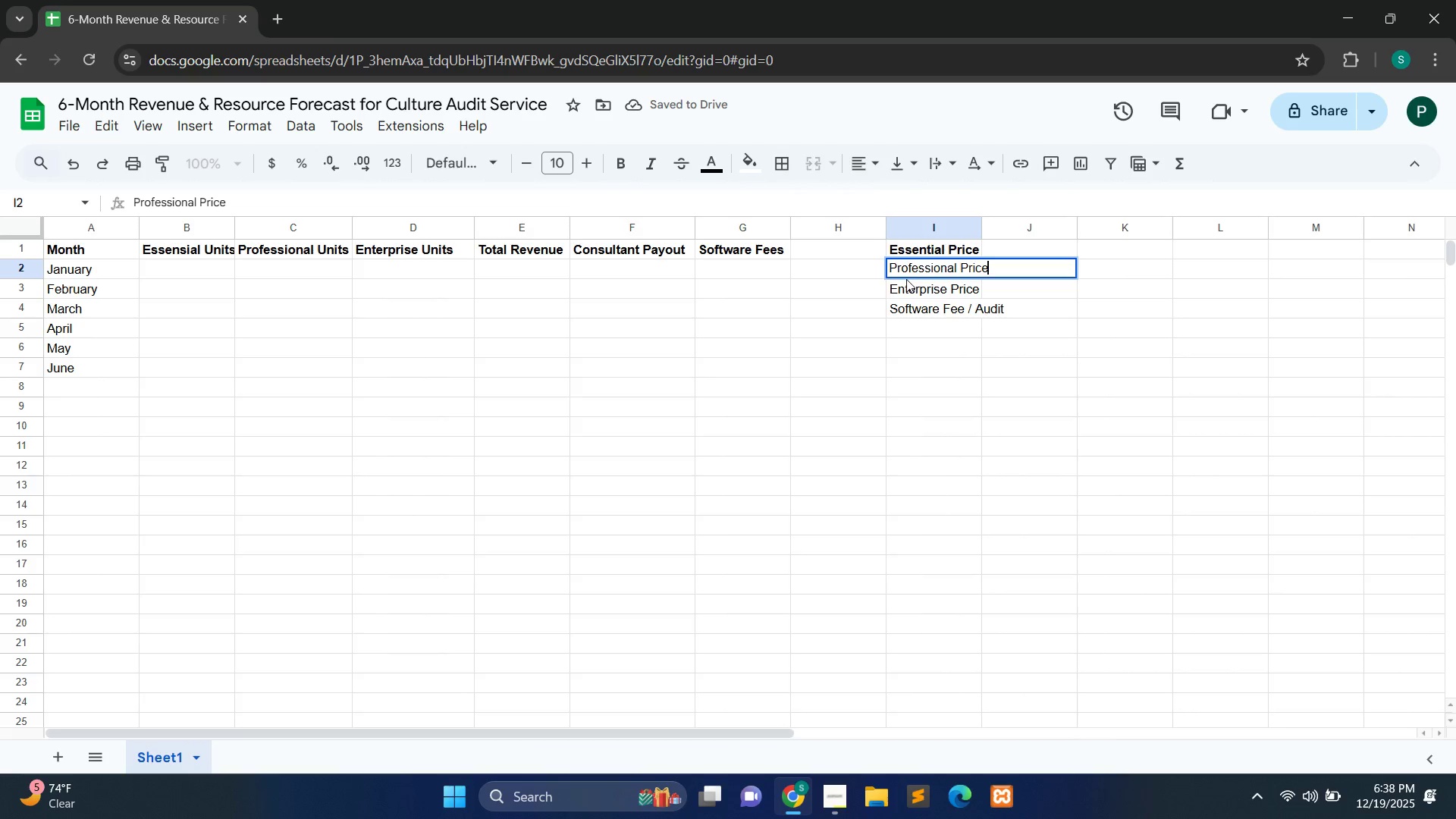 
hold_key(key=ControlLeft, duration=1.5)
left_click([908, 292])
 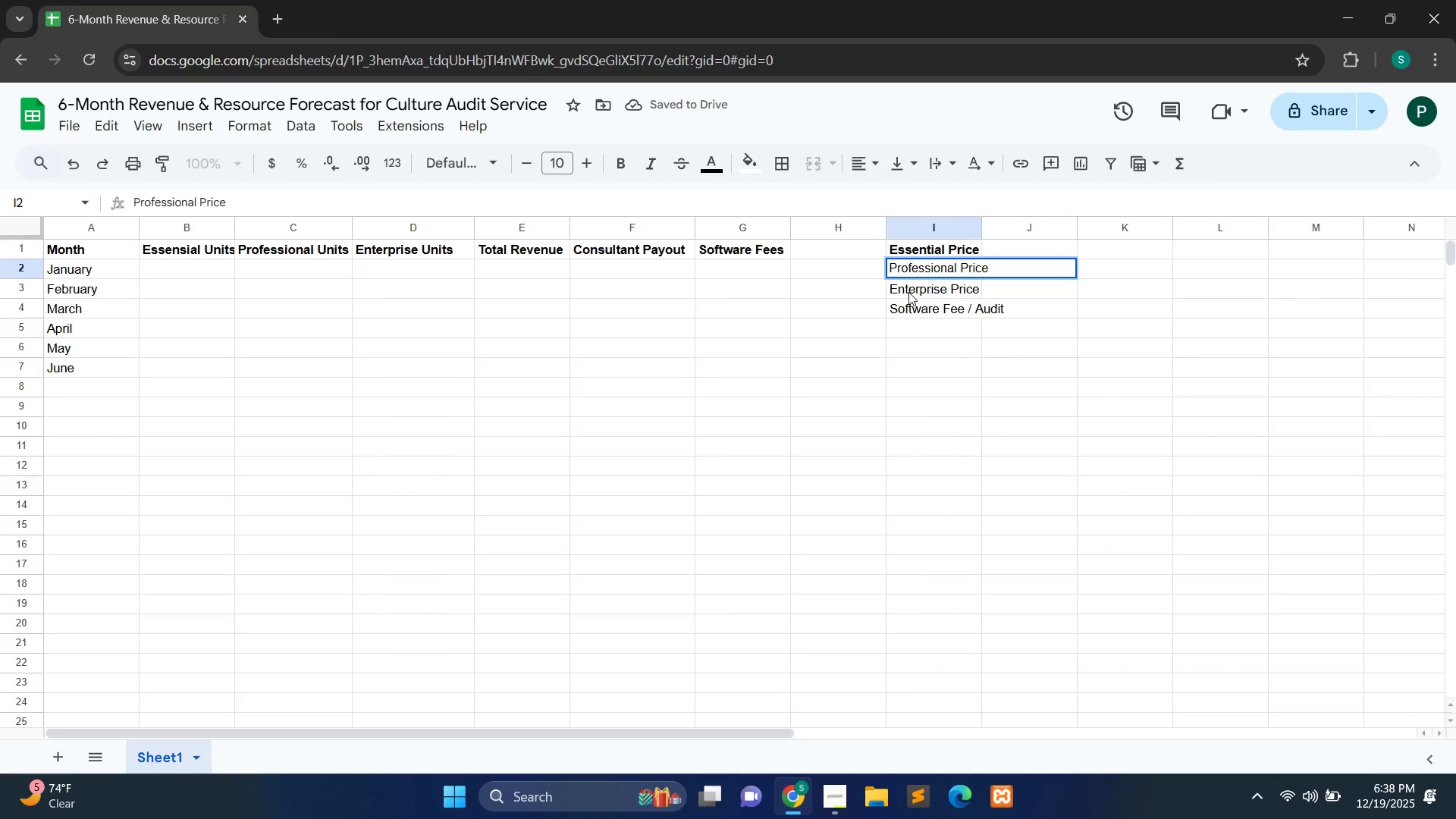 
double_click([908, 292])
 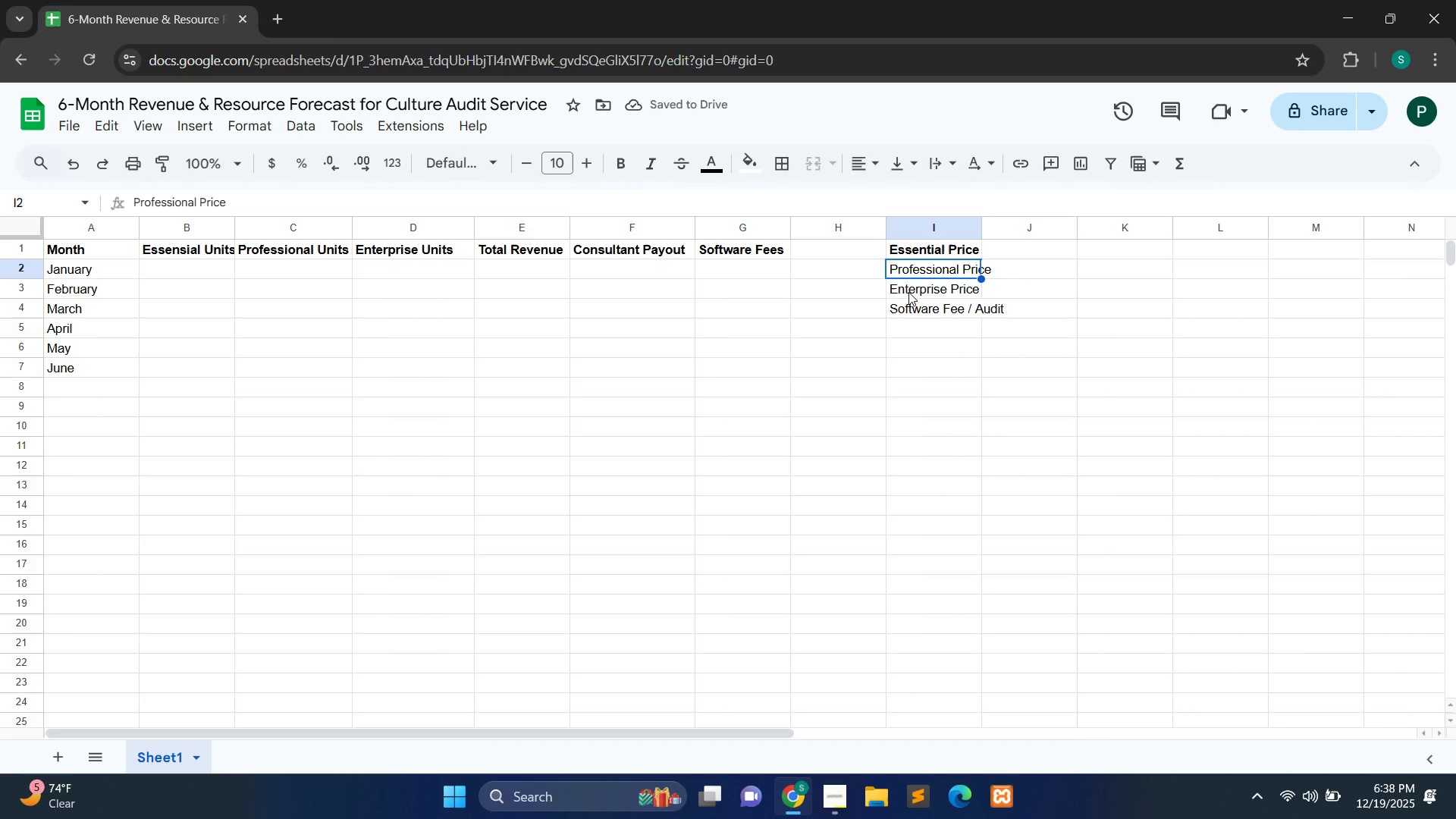 
hold_key(key=ControlLeft, duration=1.5)
left_click([917, 287])
 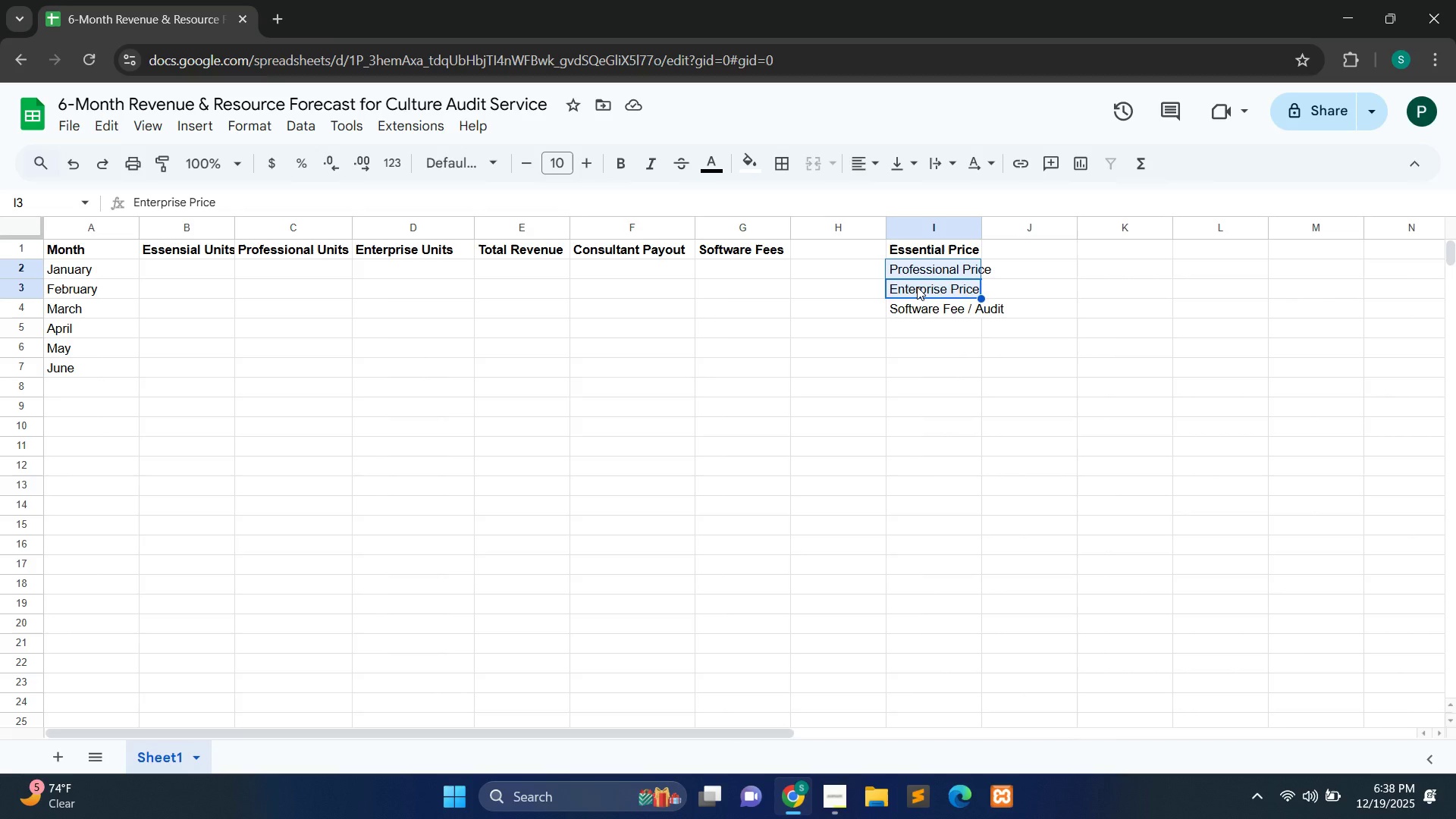 
double_click([917, 287])
 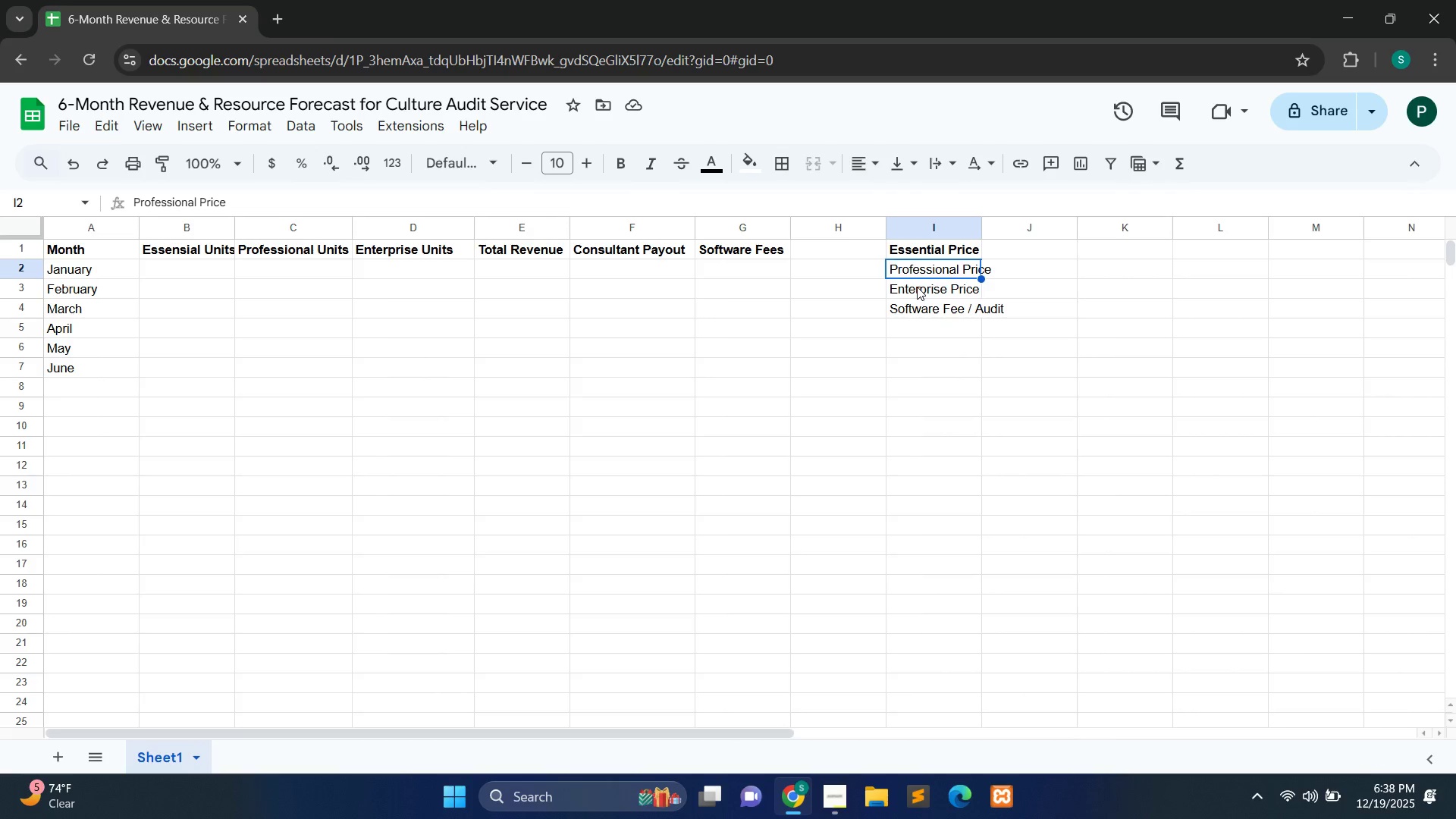 
hold_key(key=ControlLeft, duration=0.41)
 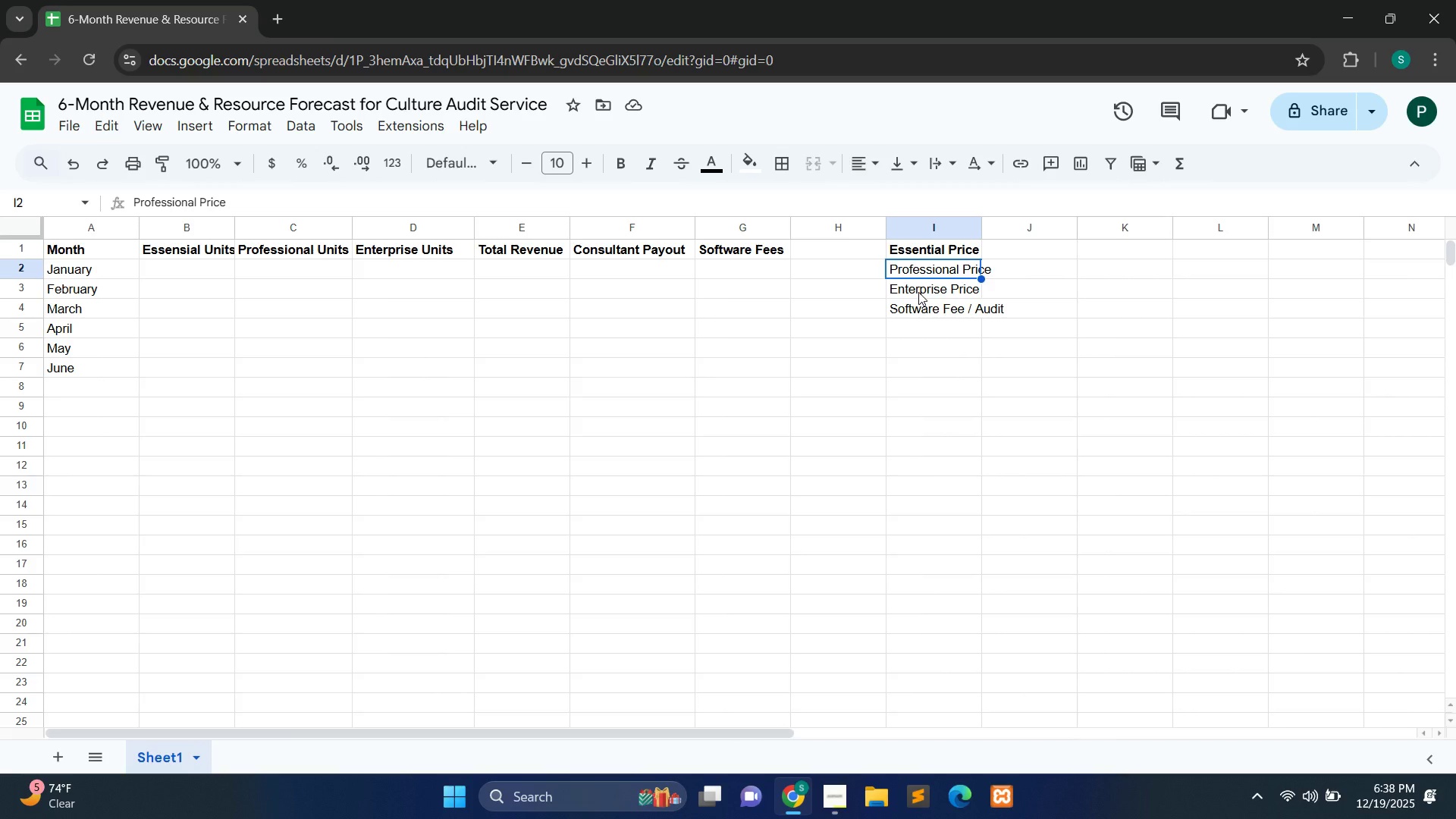 
hold_key(key=ShiftLeft, duration=1.5)
double_click([918, 292])
 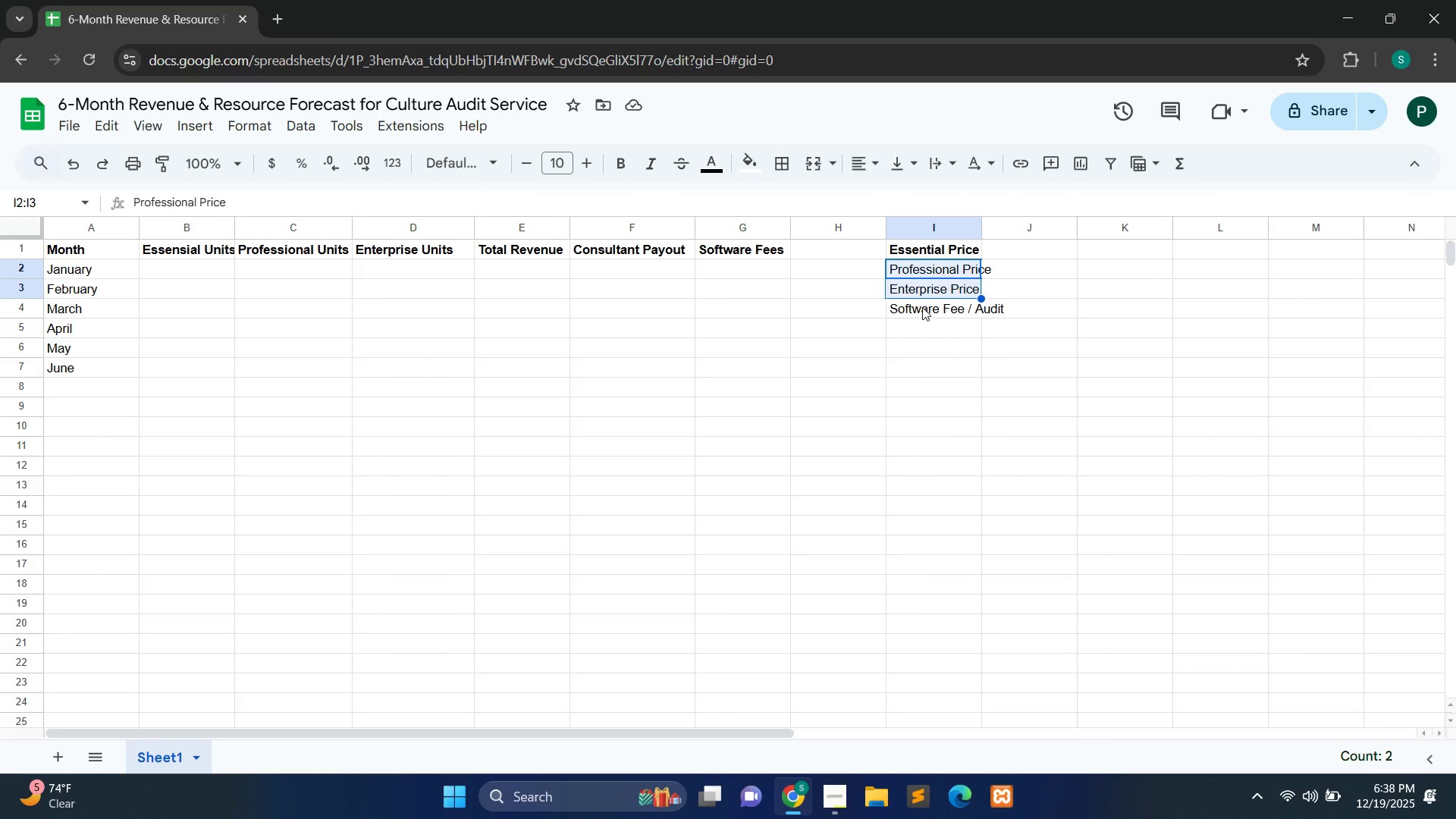 
hold_key(key=ShiftLeft, duration=1.12)
left_click([922, 307])
 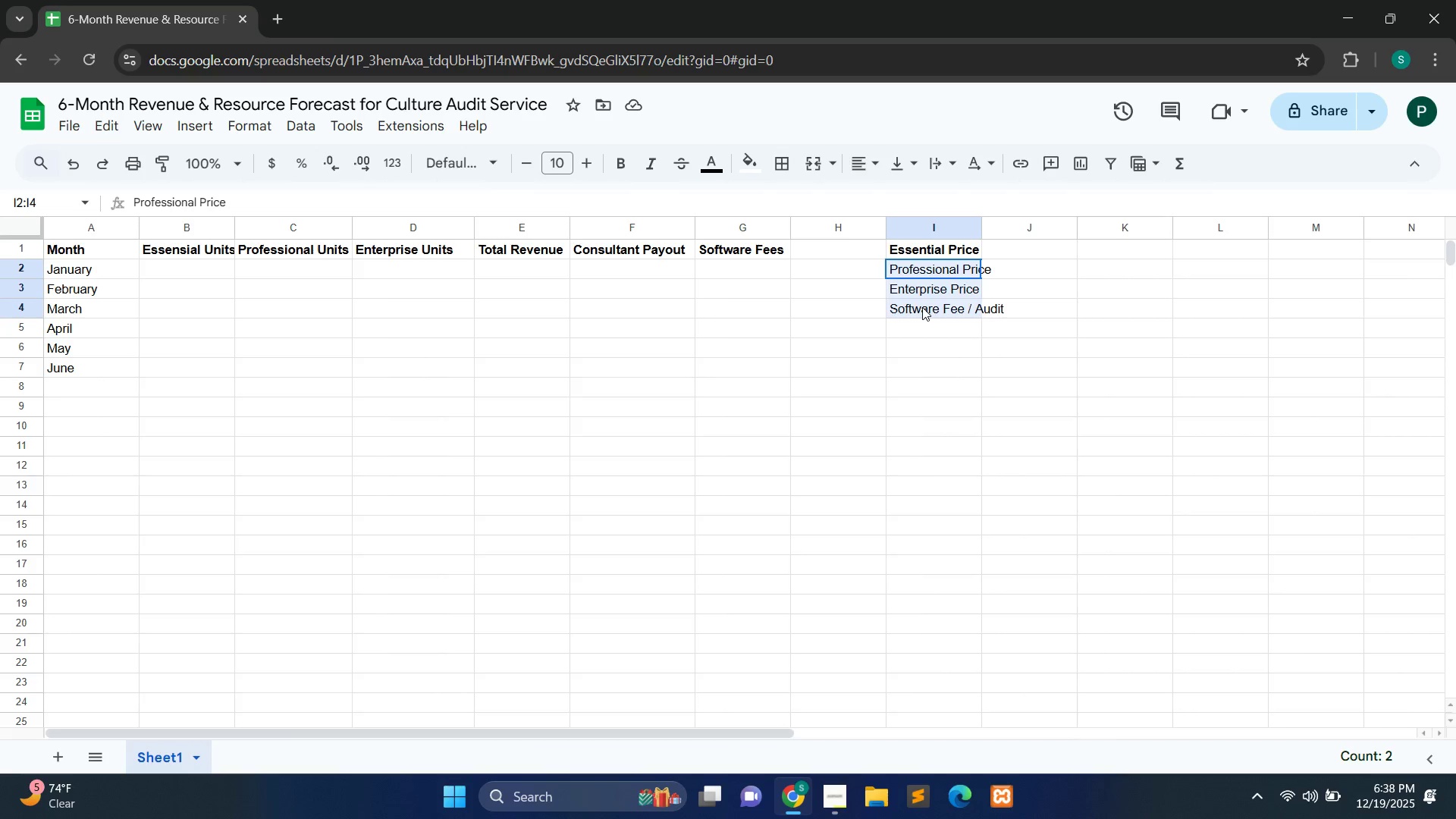 
double_click([922, 307])
 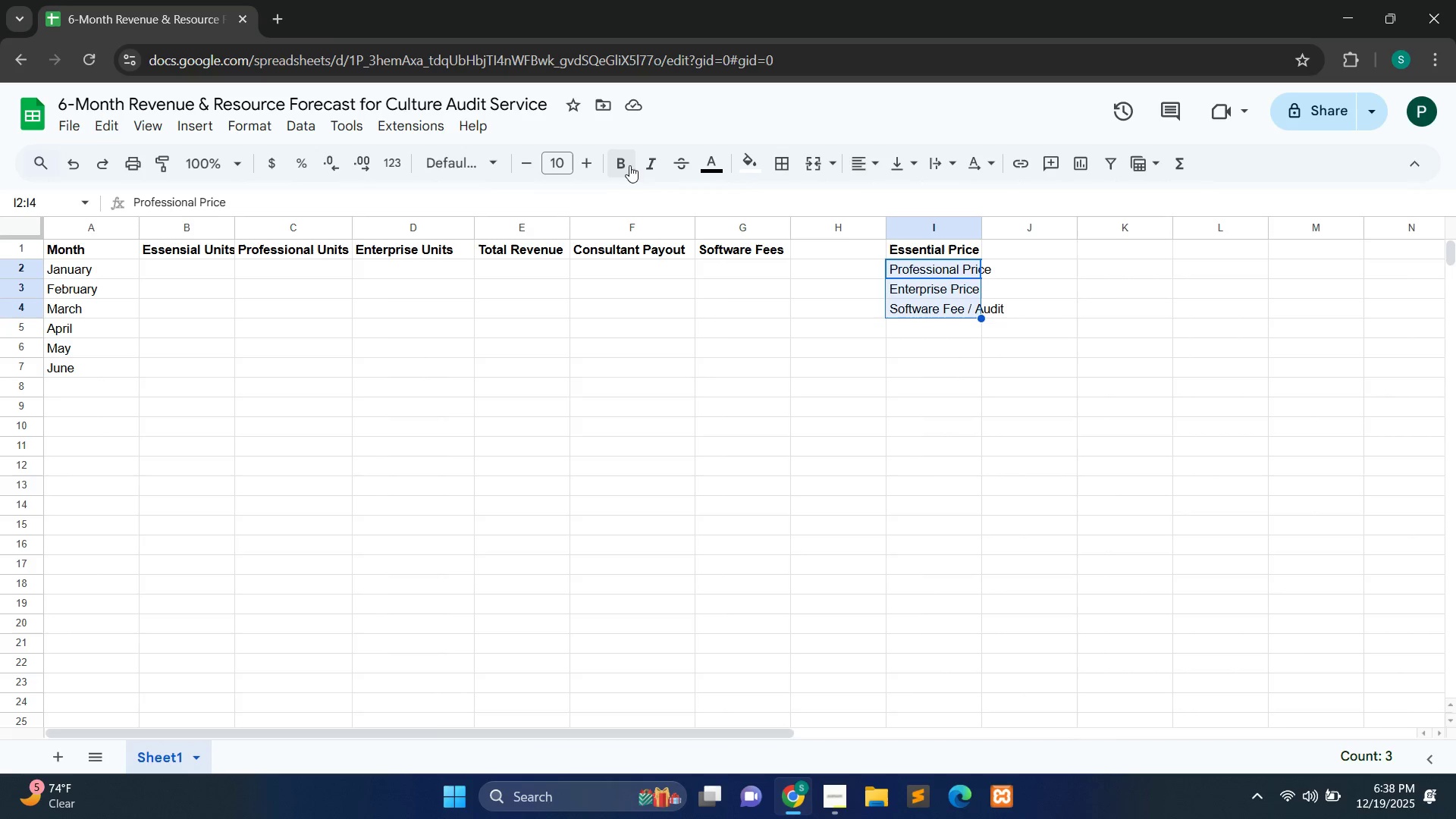 
left_click([616, 162])
 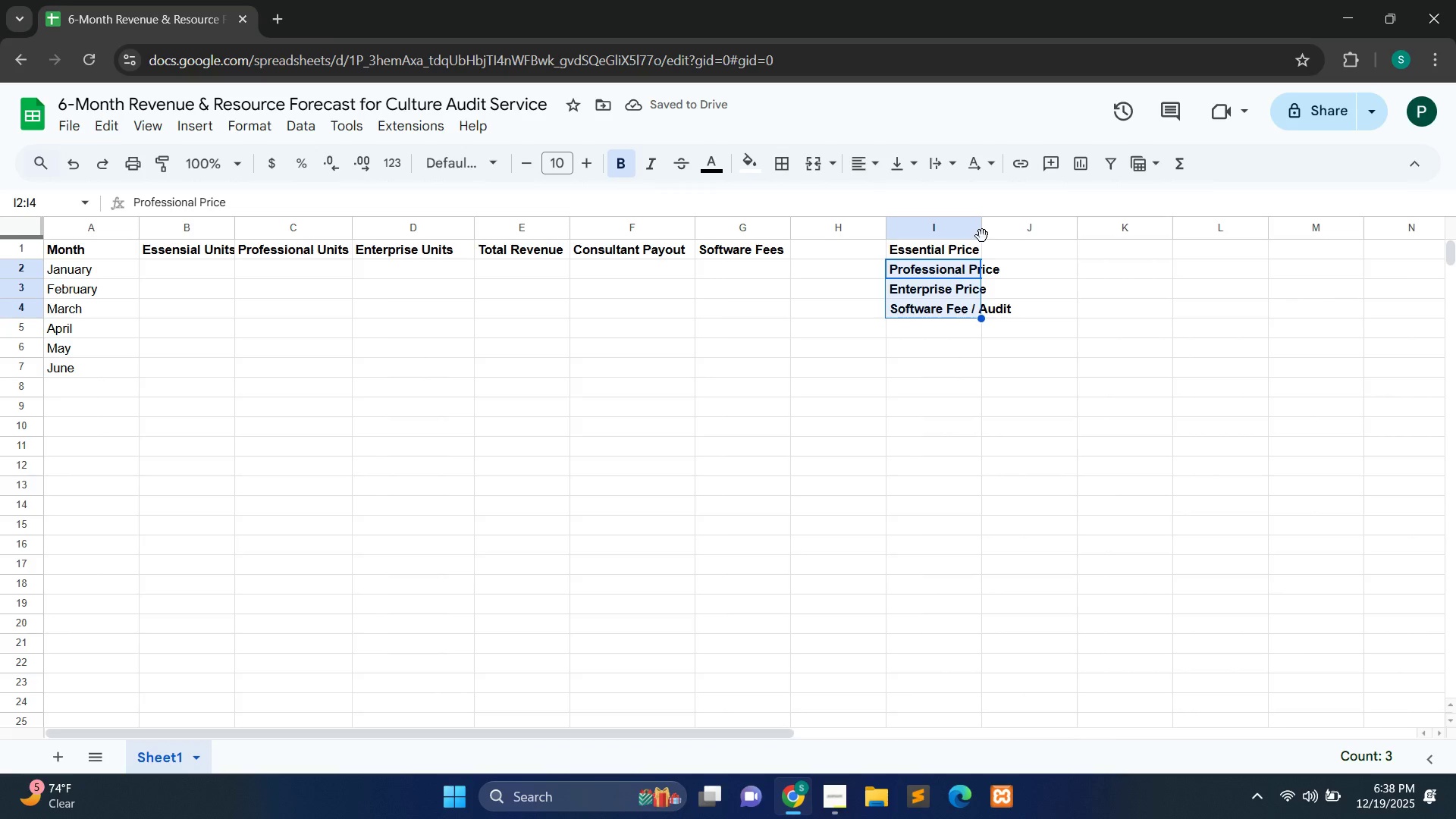 
left_click_drag(start_coordinate=[982, 228], to_coordinate=[1015, 231])
 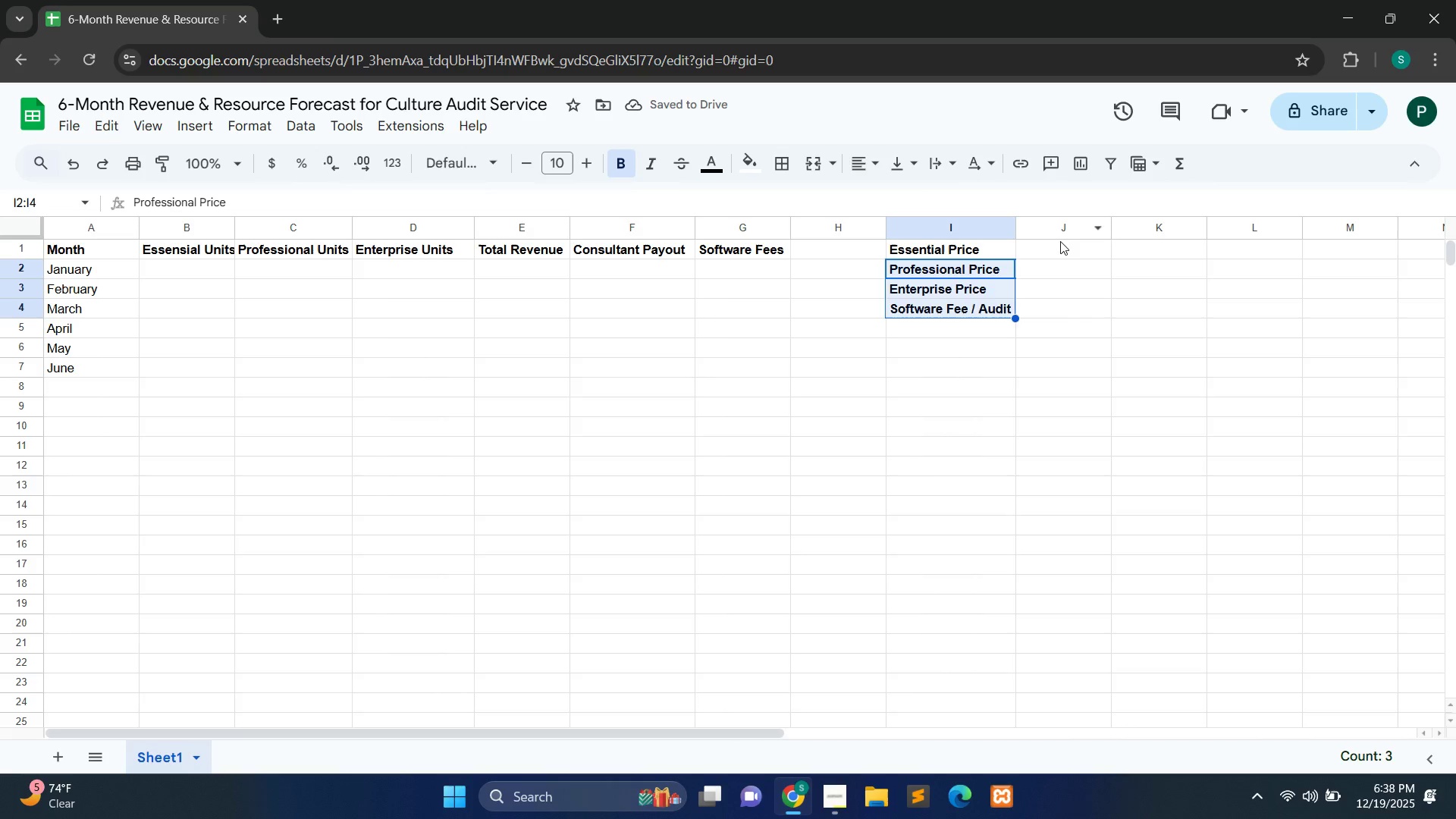 
double_click([1057, 257])
 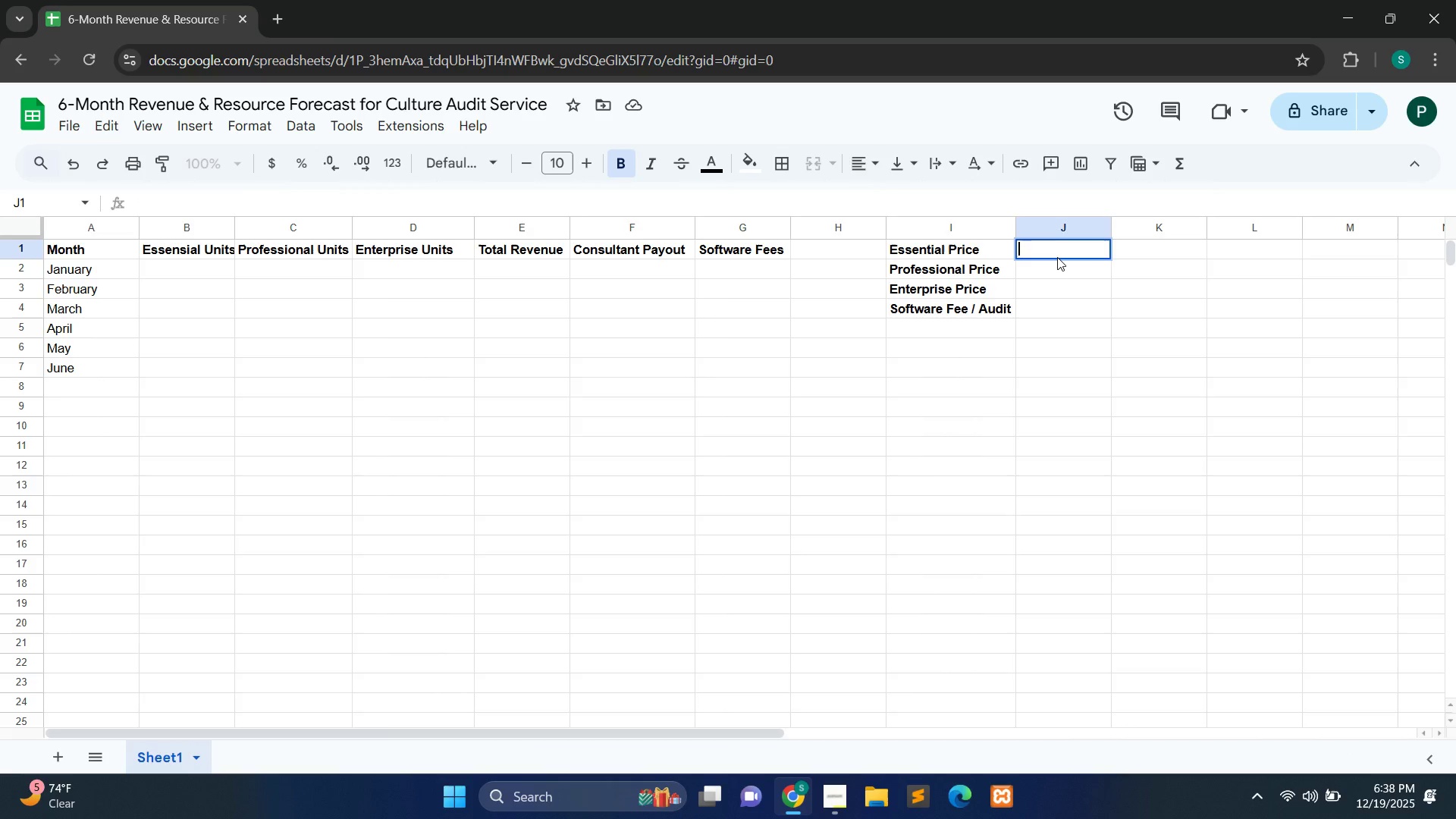 
type(2500)
 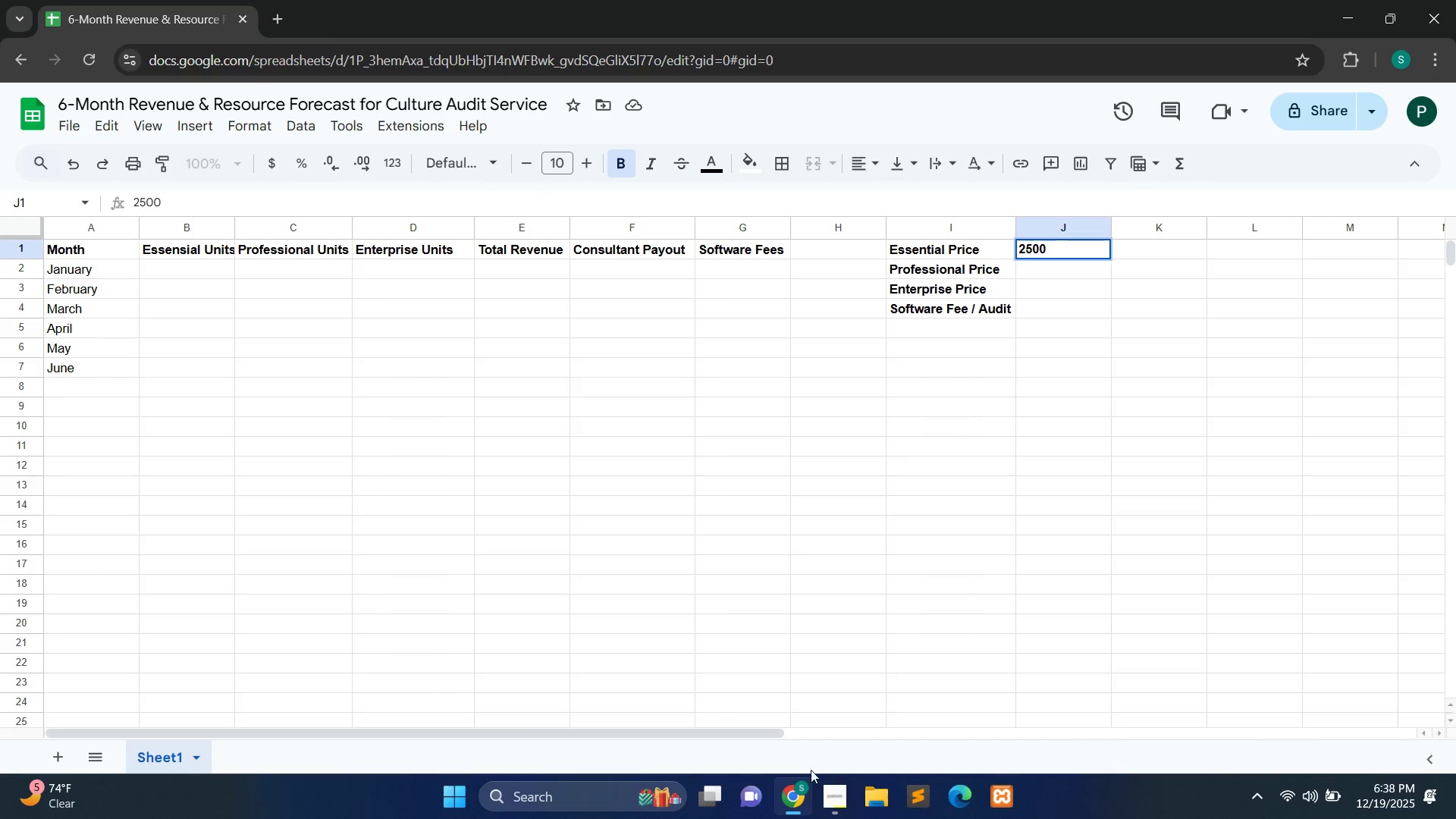 
left_click([795, 795])